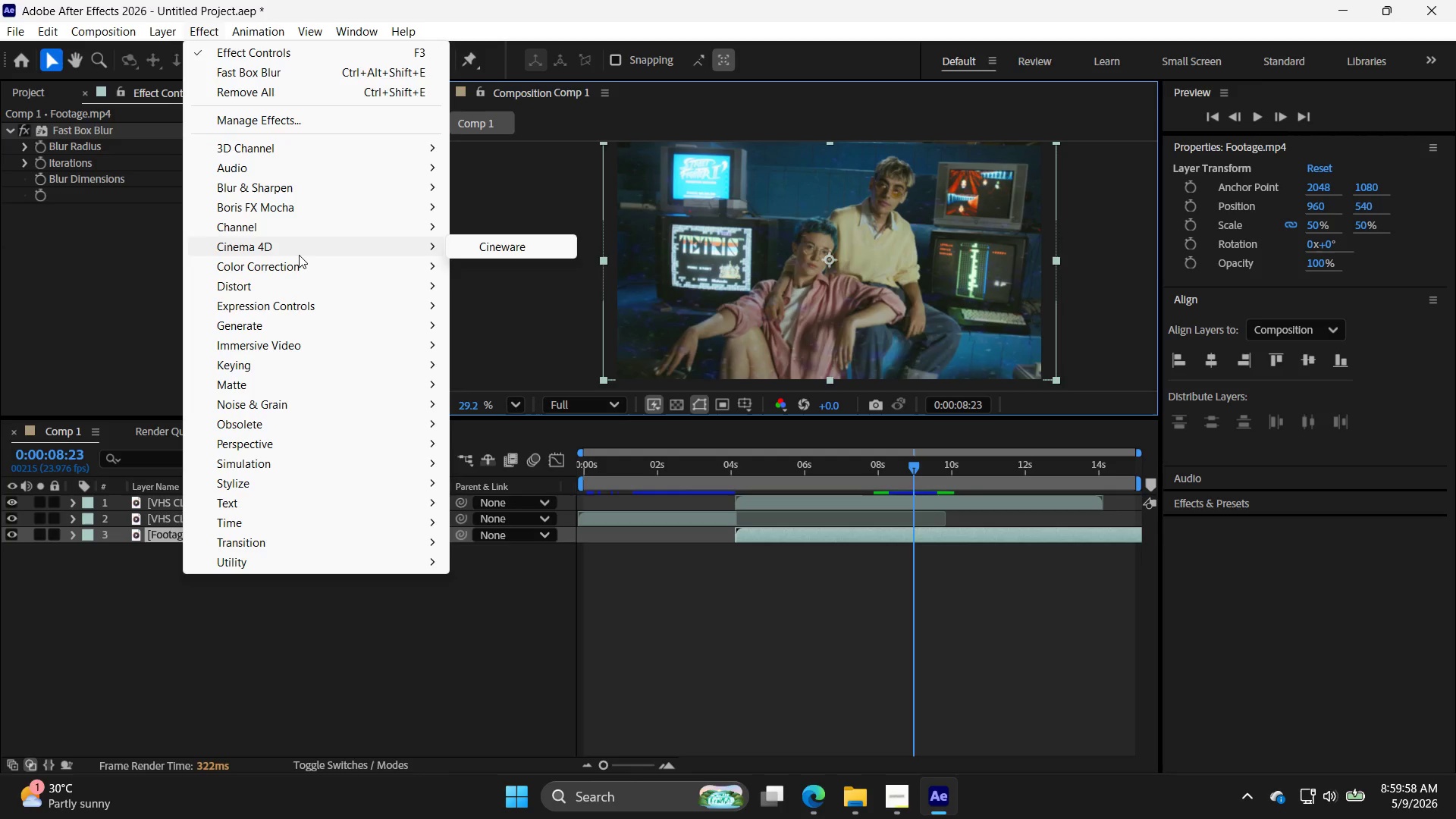 
wait(15.78)
 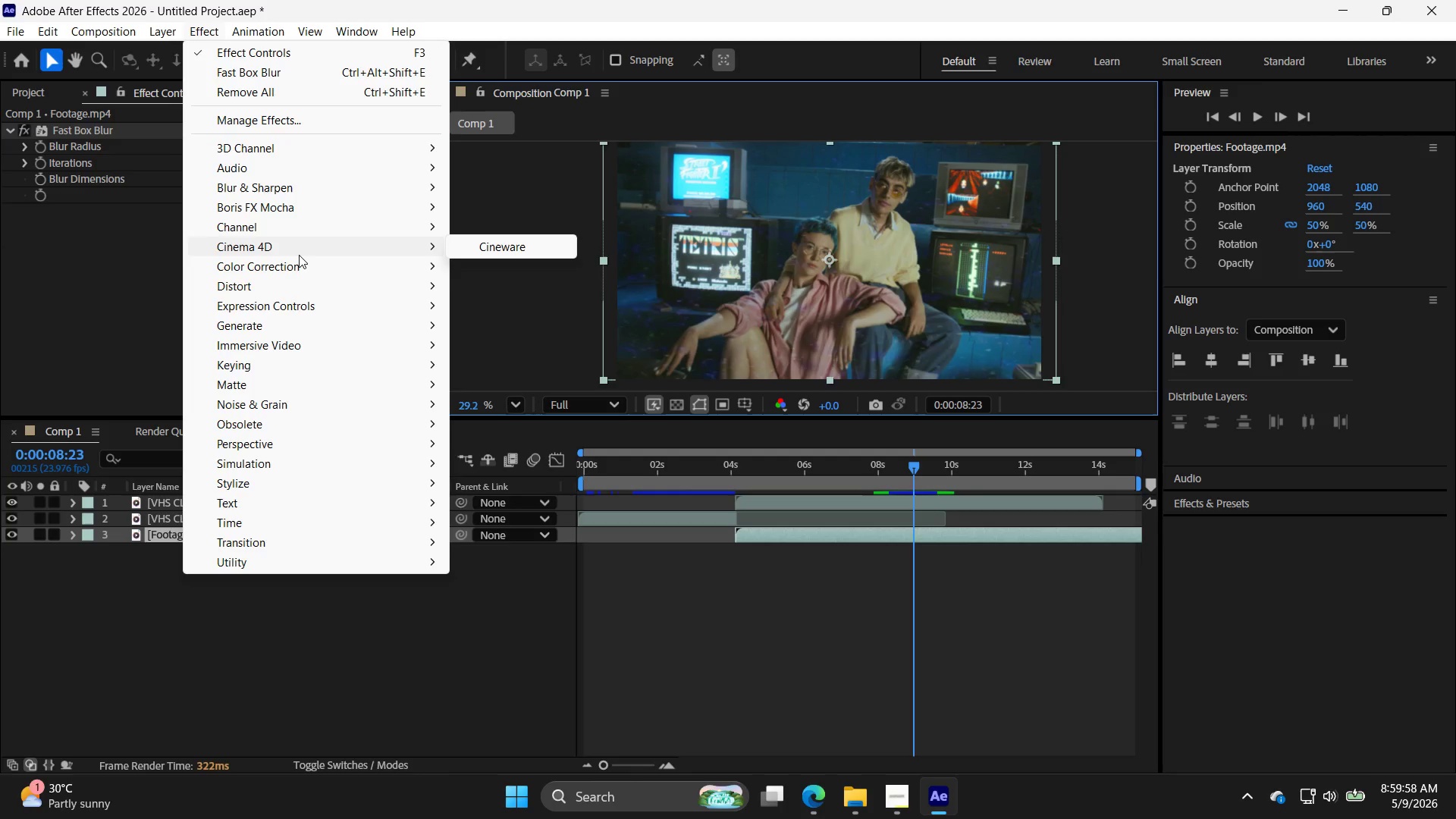 
double_click([778, 528])
 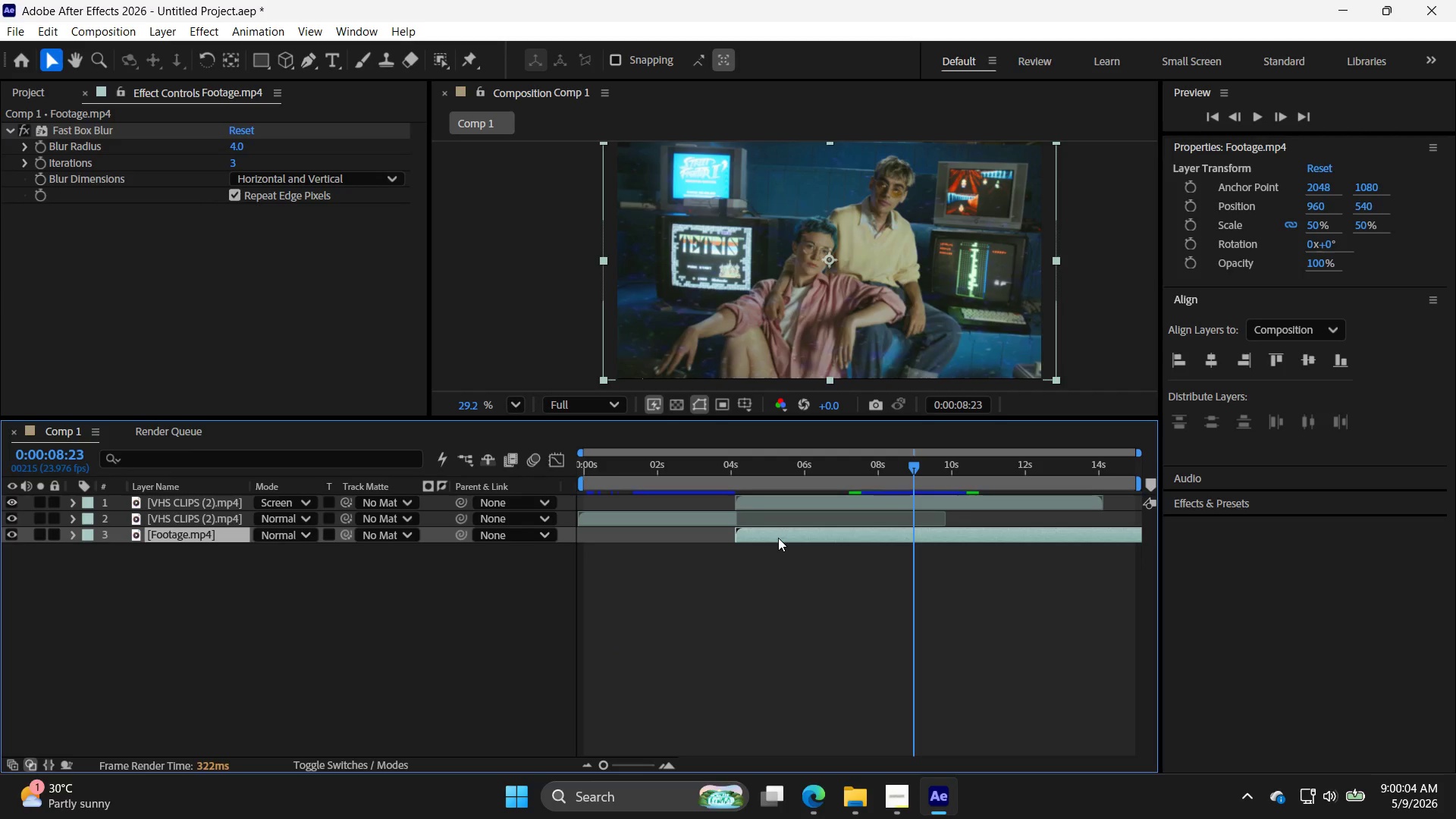 
key(Control+D)
 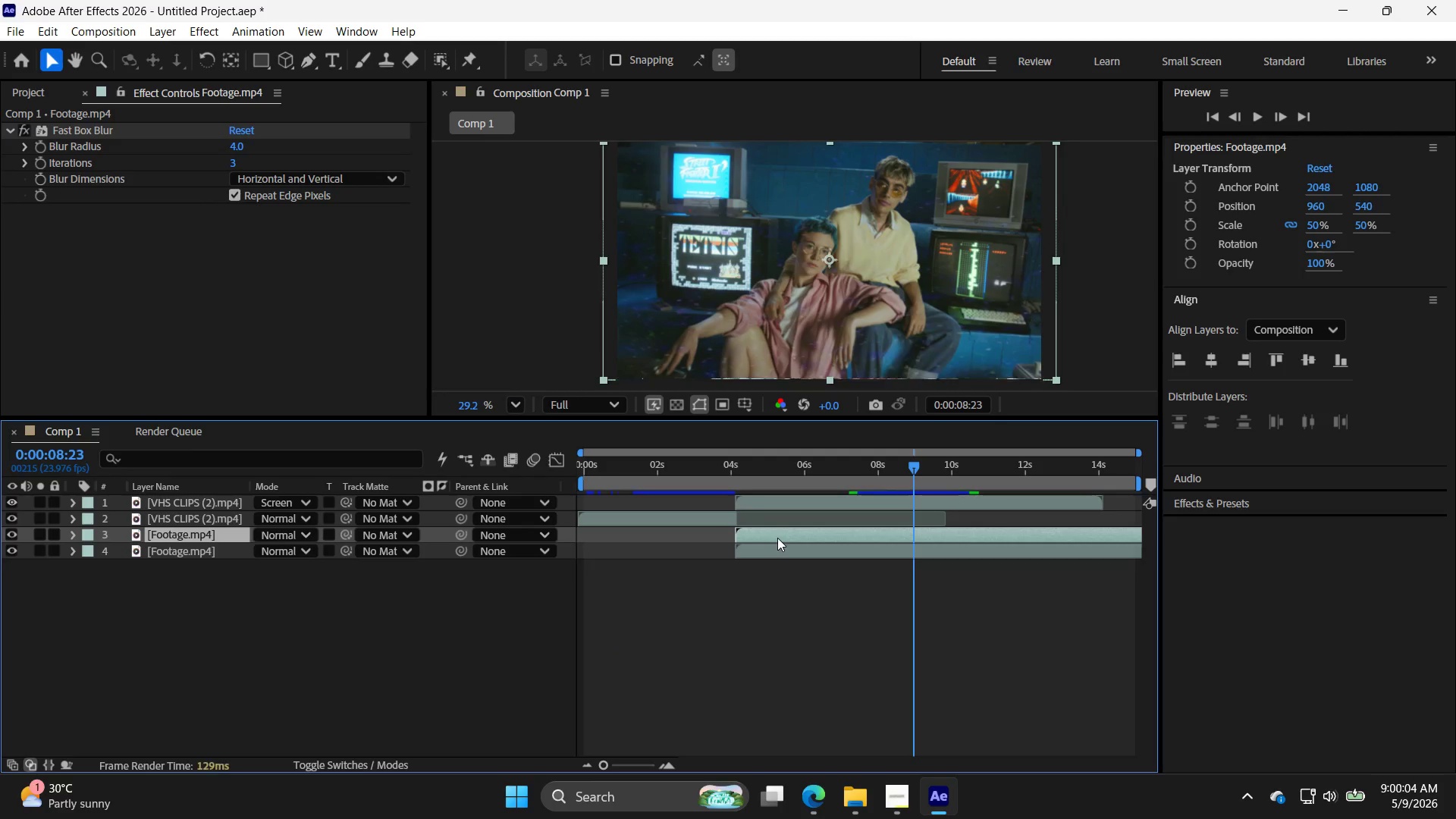 
key(Control+D)
 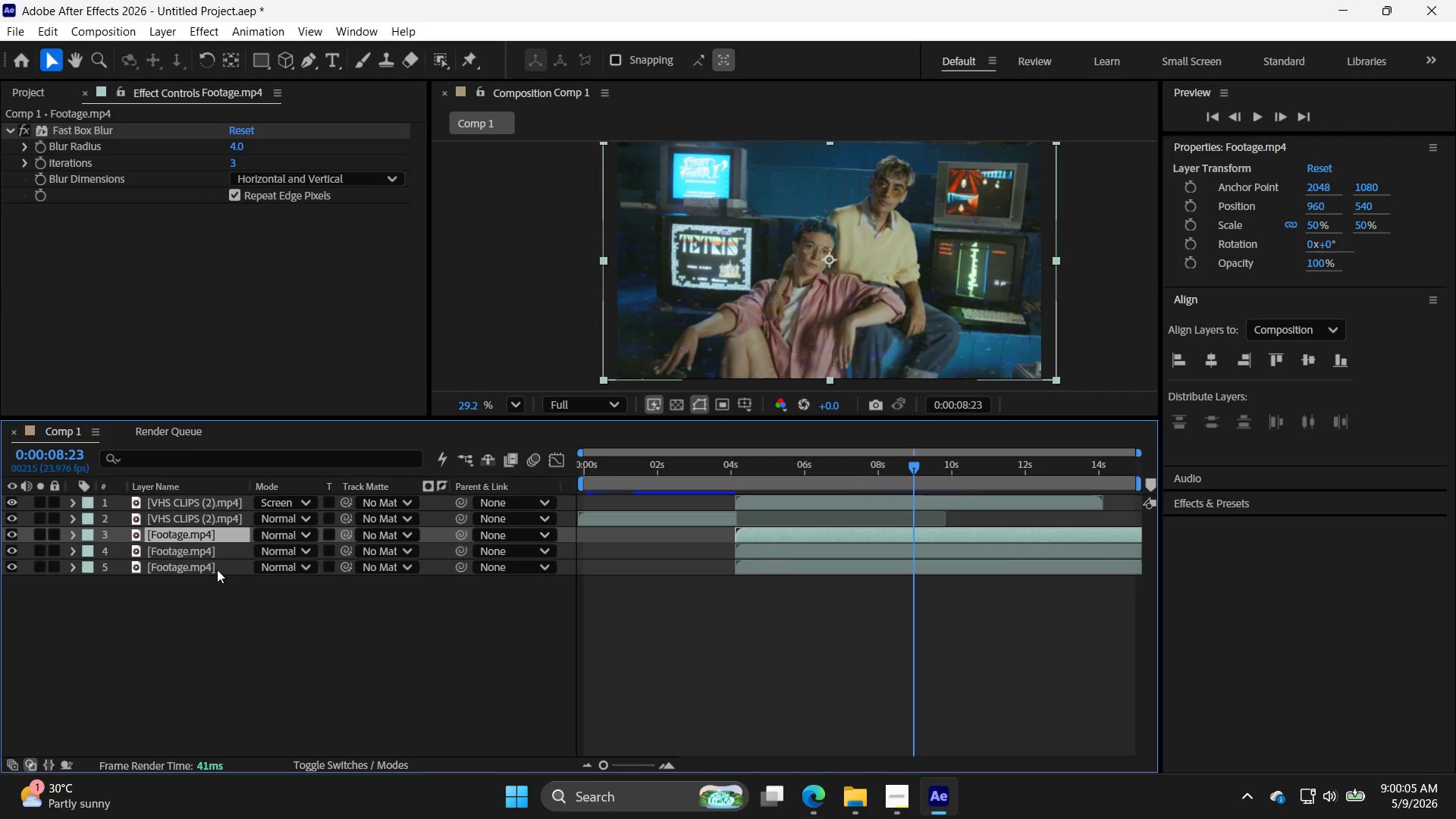 
left_click([193, 558])
 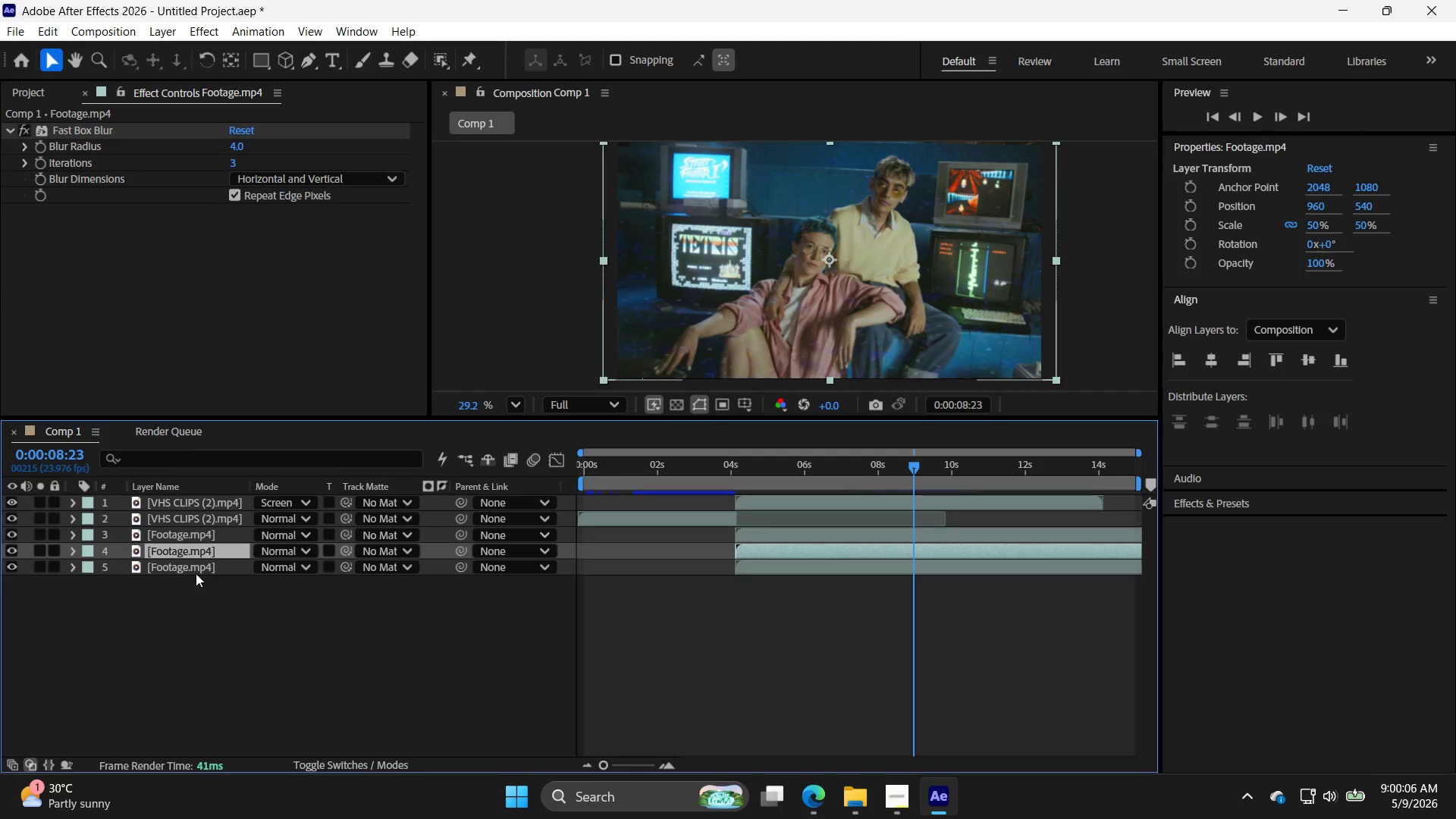 
left_click([196, 571])
 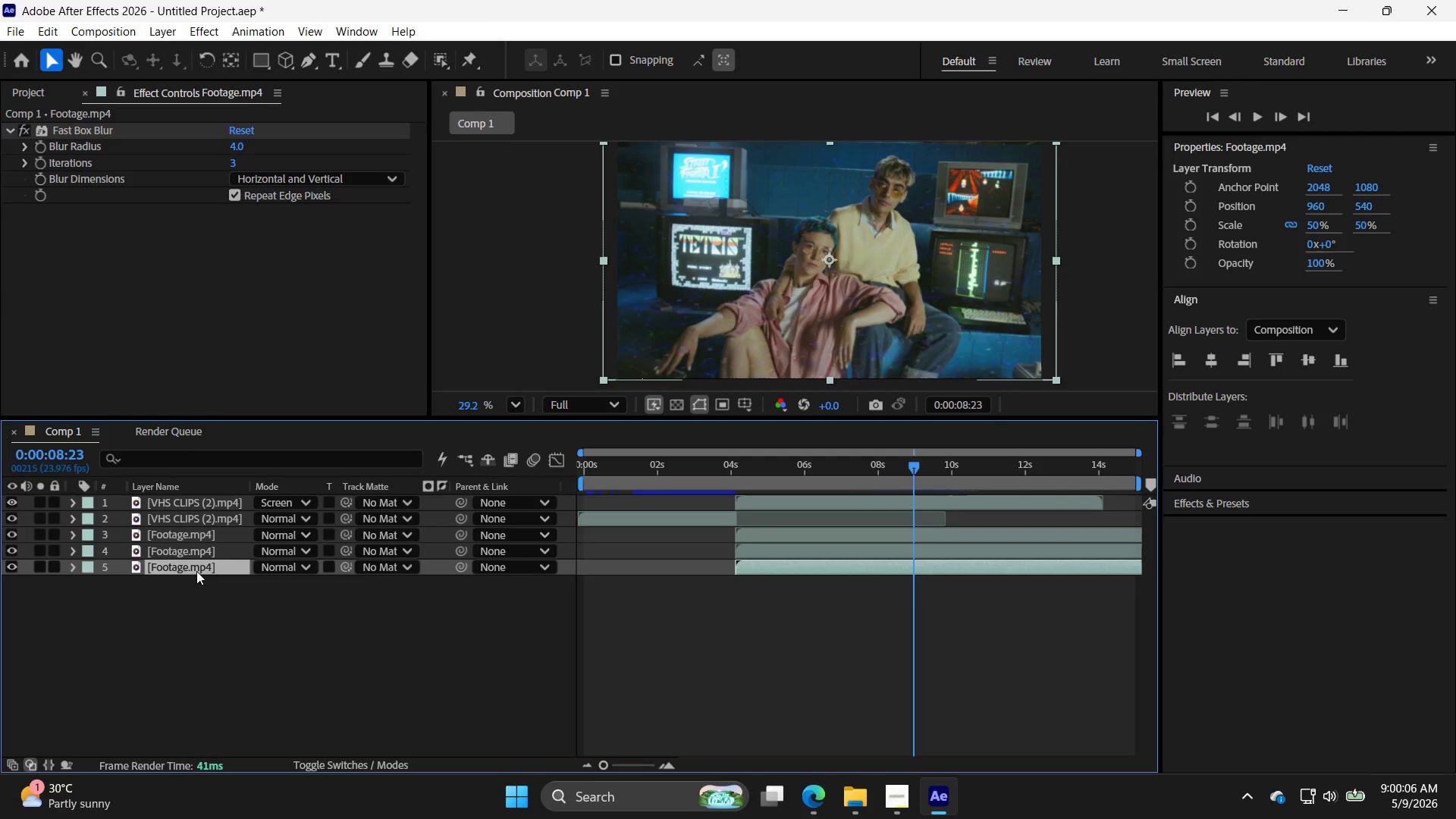 
right_click([196, 571])
 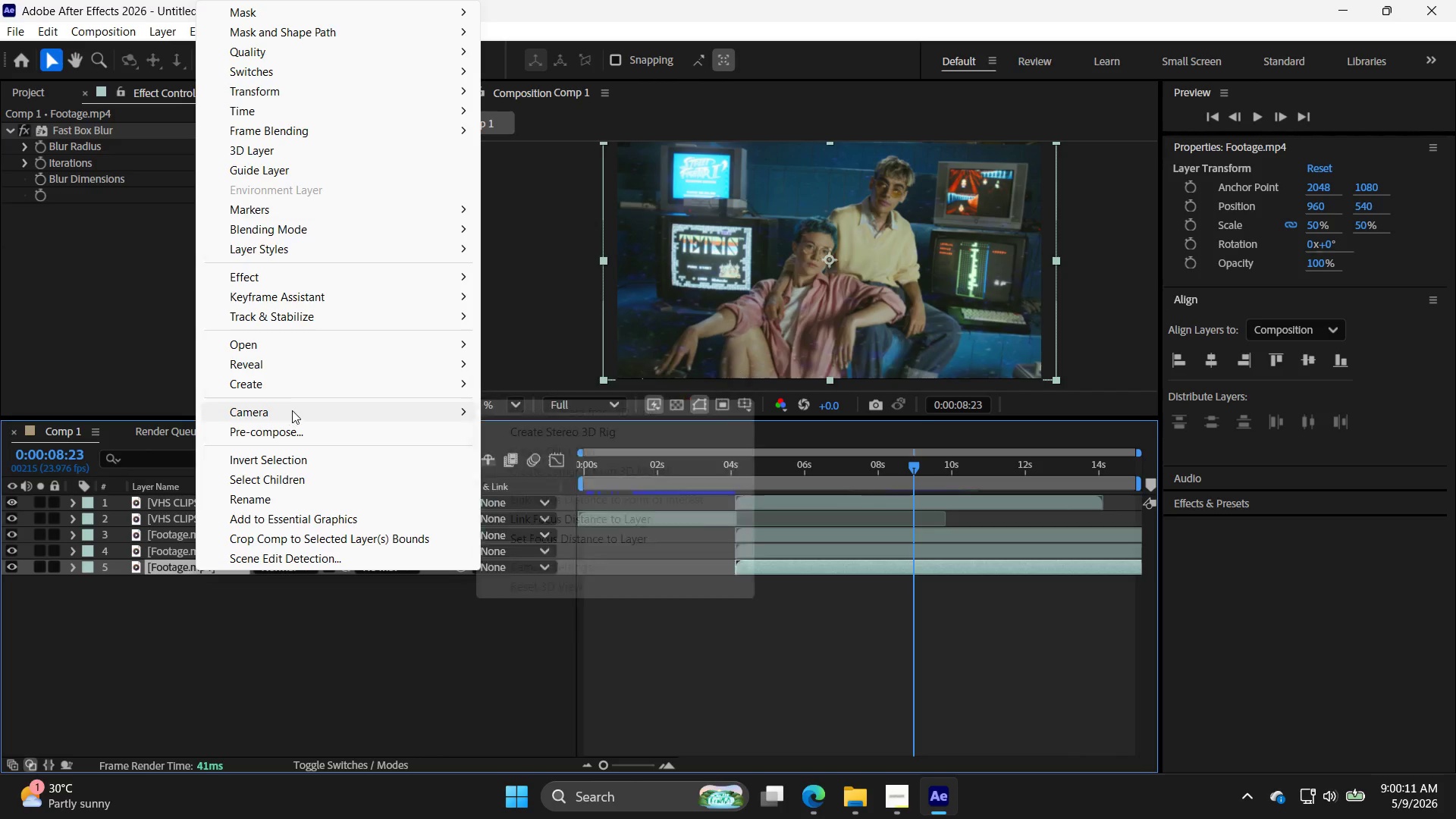 
wait(7.27)
 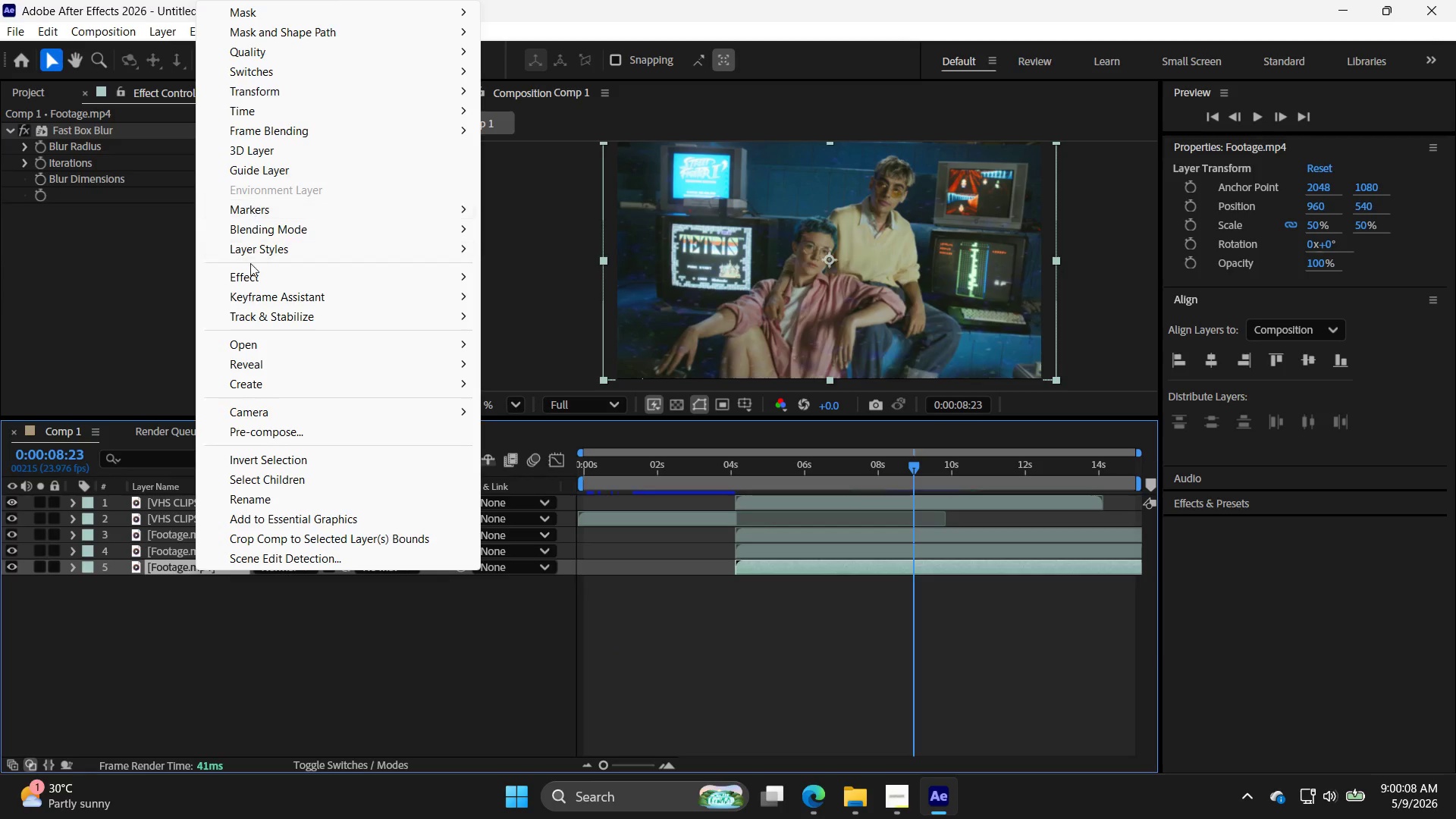 
left_click([190, 27])
 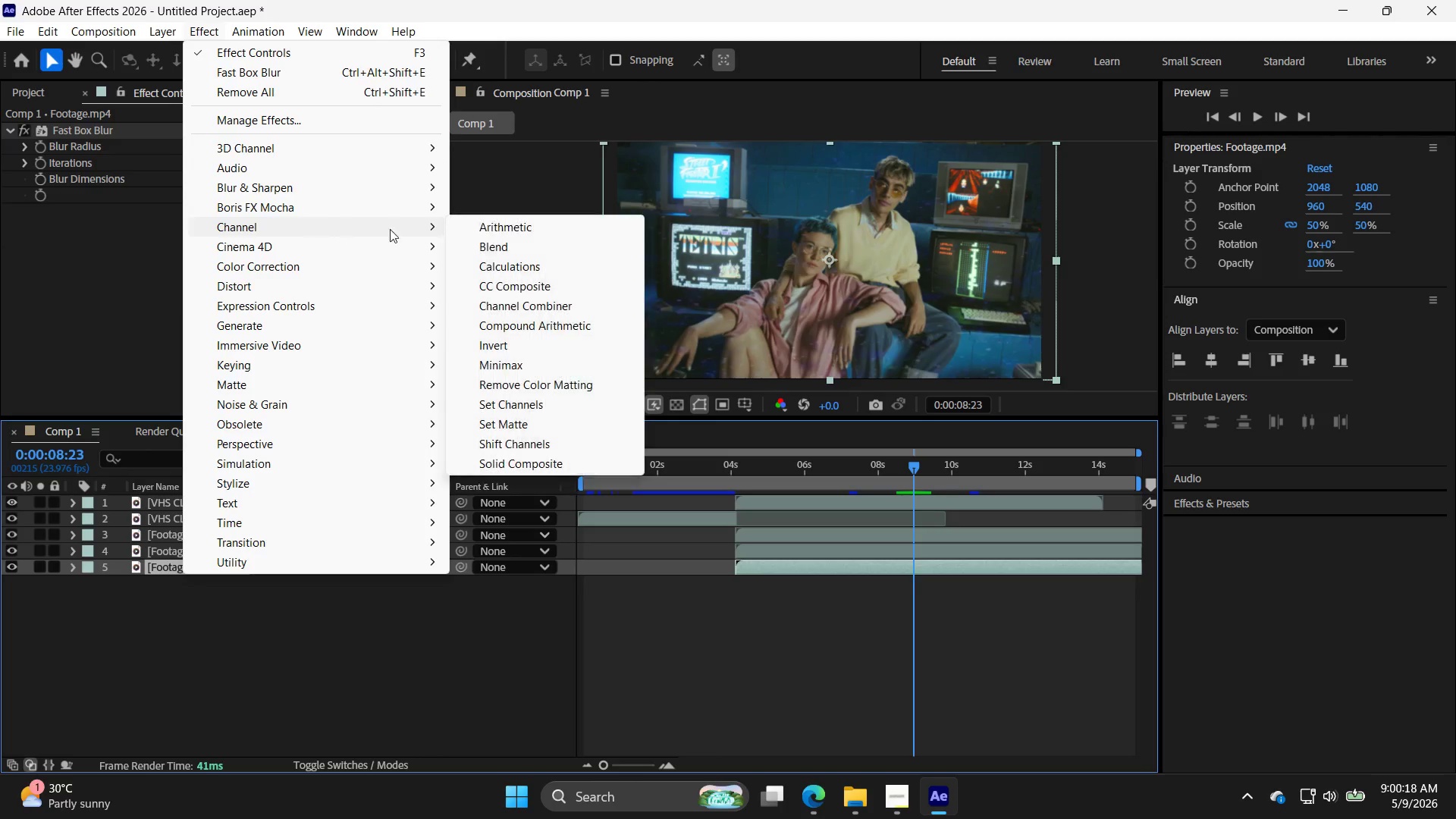 
wait(6.66)
 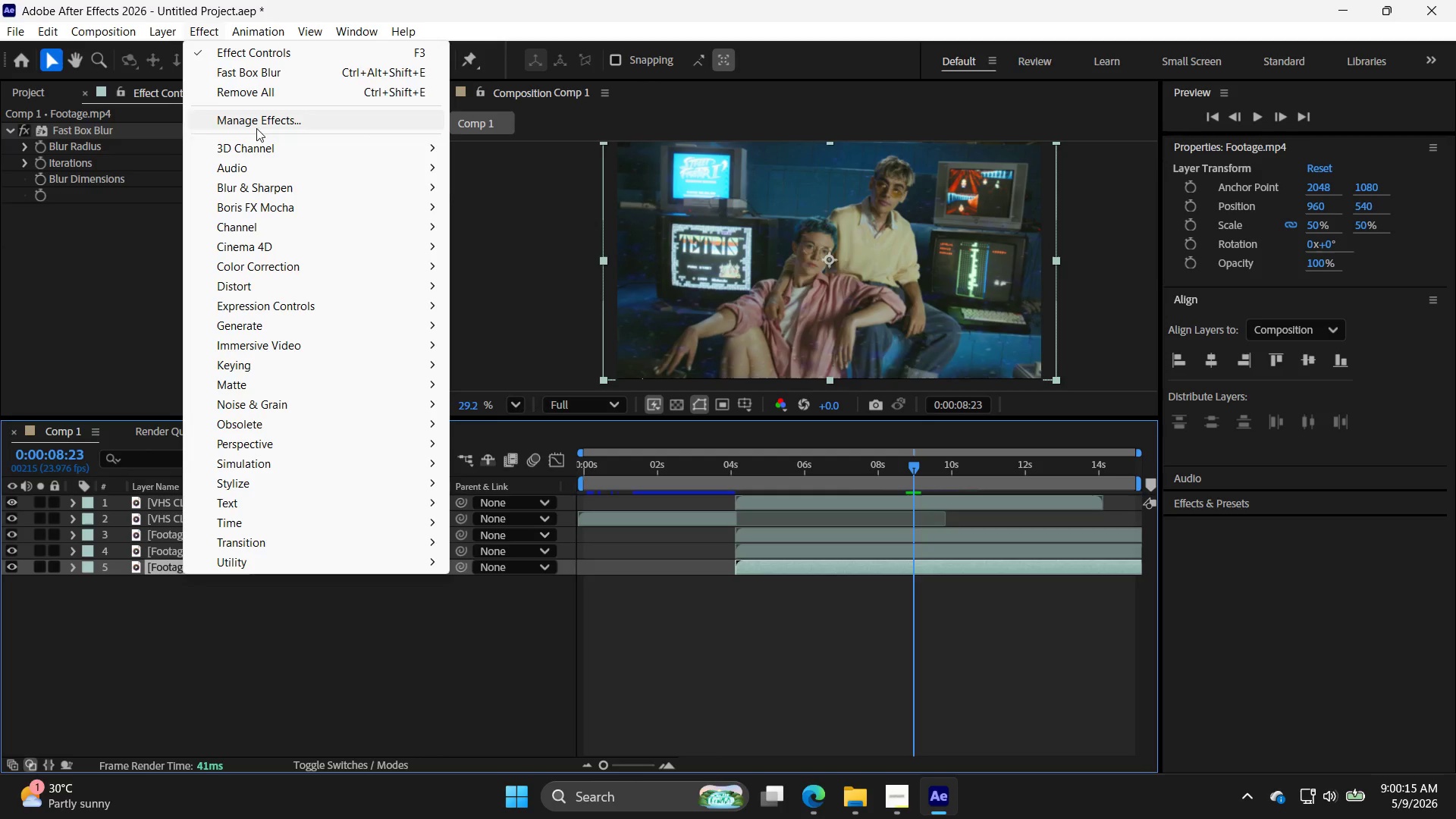 
left_click([168, 560])
 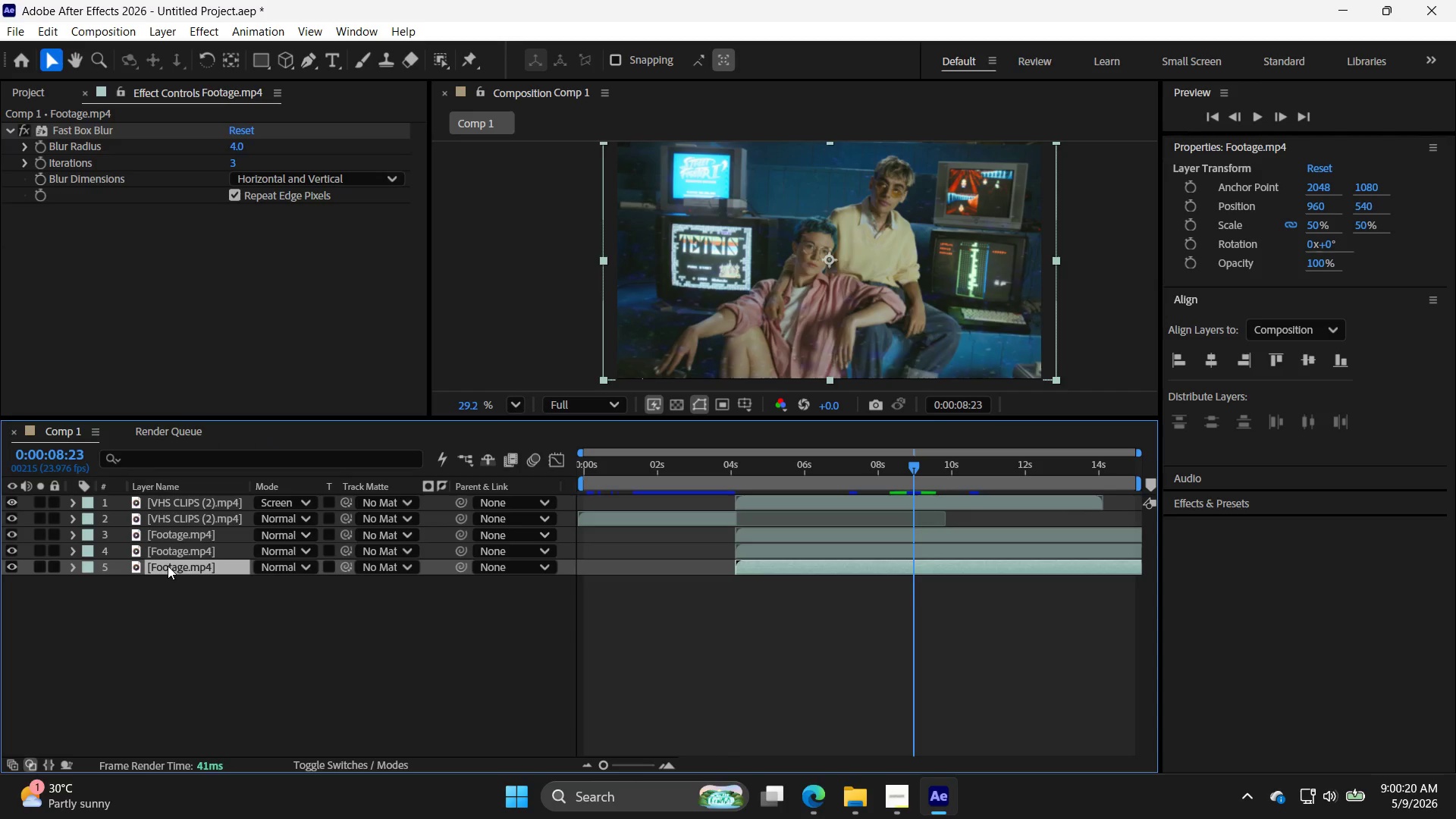 
right_click([168, 566])
 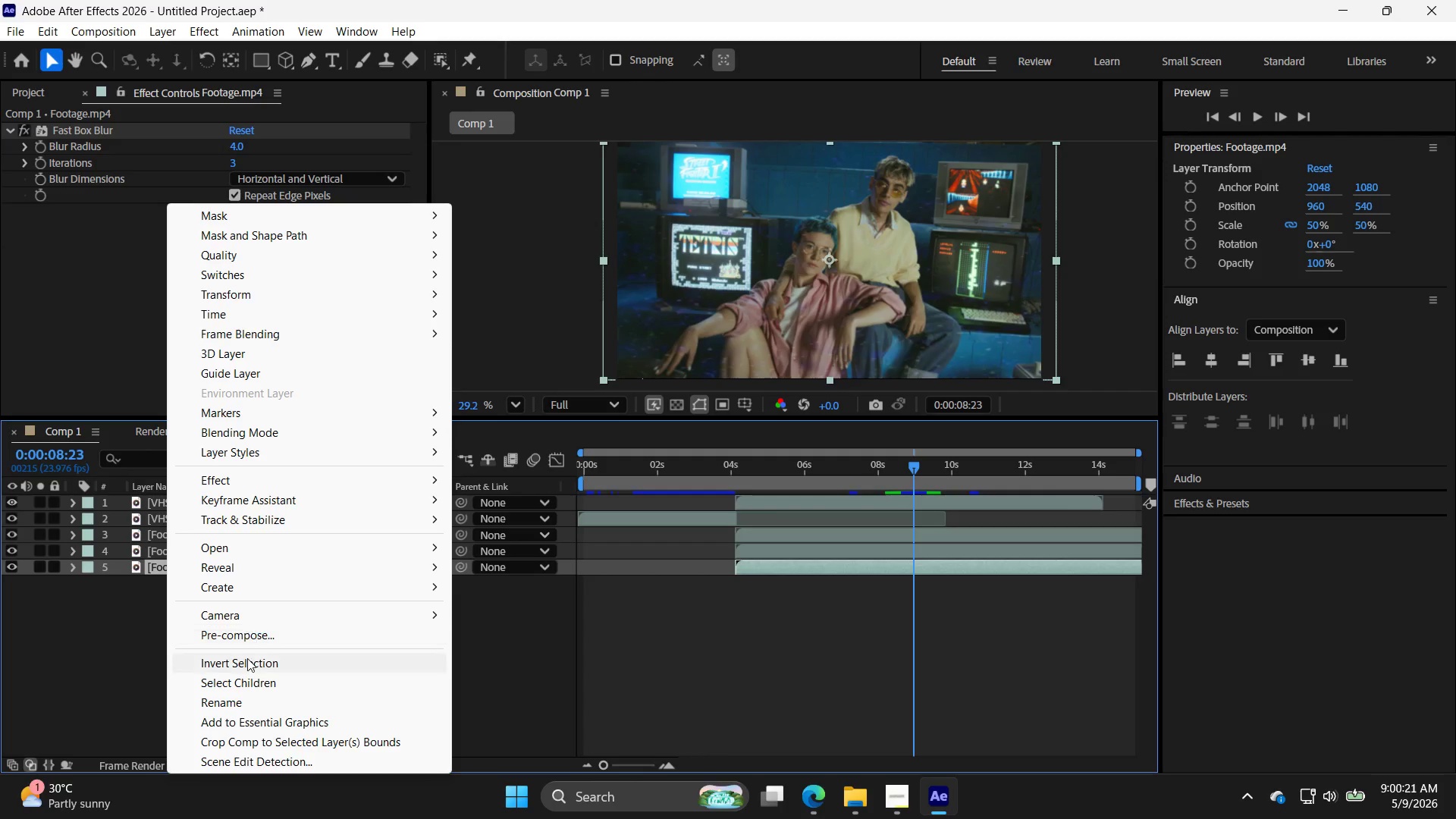 
left_click([253, 708])
 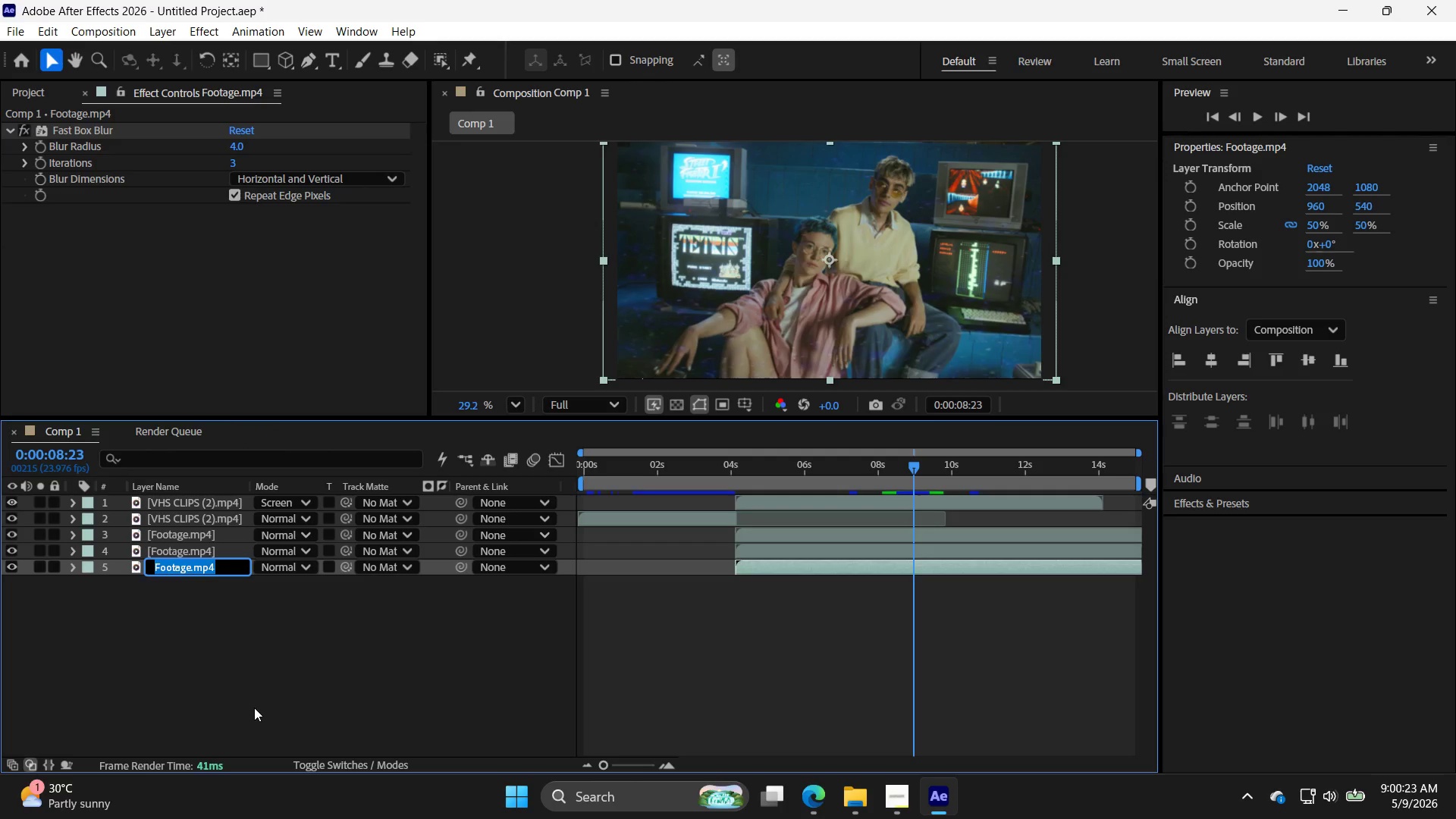 
type(RED)
 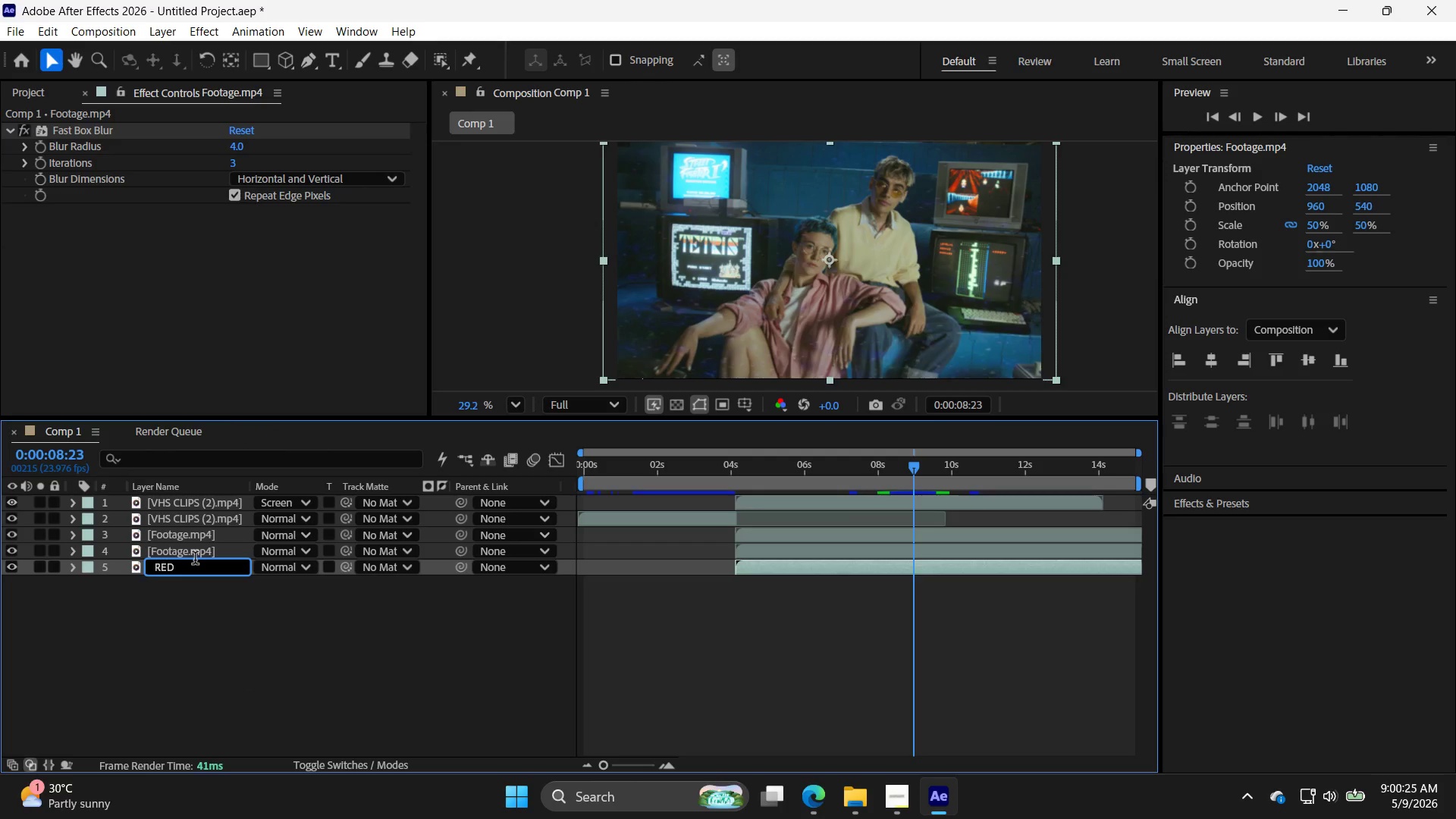 
double_click([200, 554])
 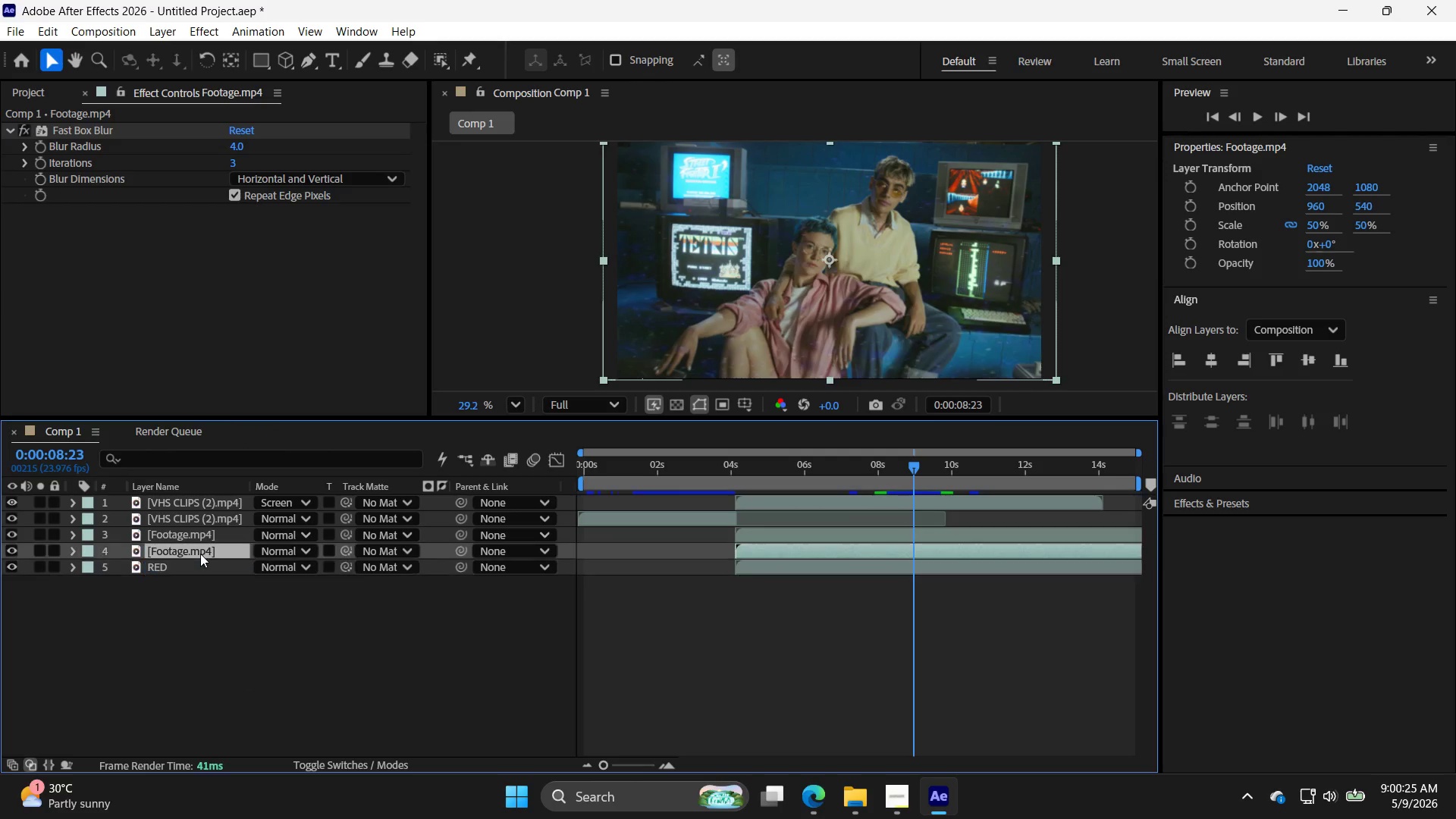 
right_click([200, 554])
 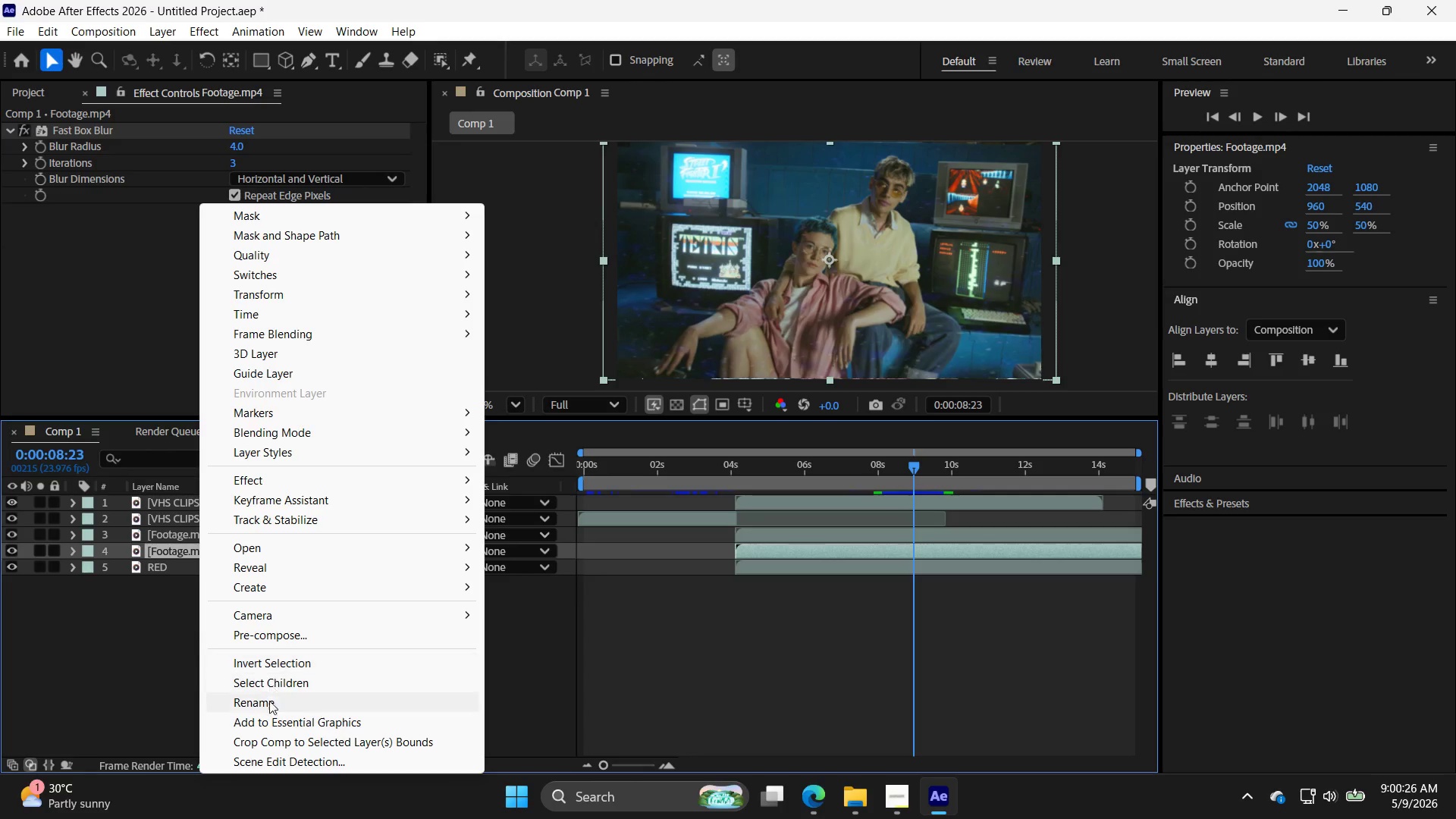 
left_click([272, 714])
 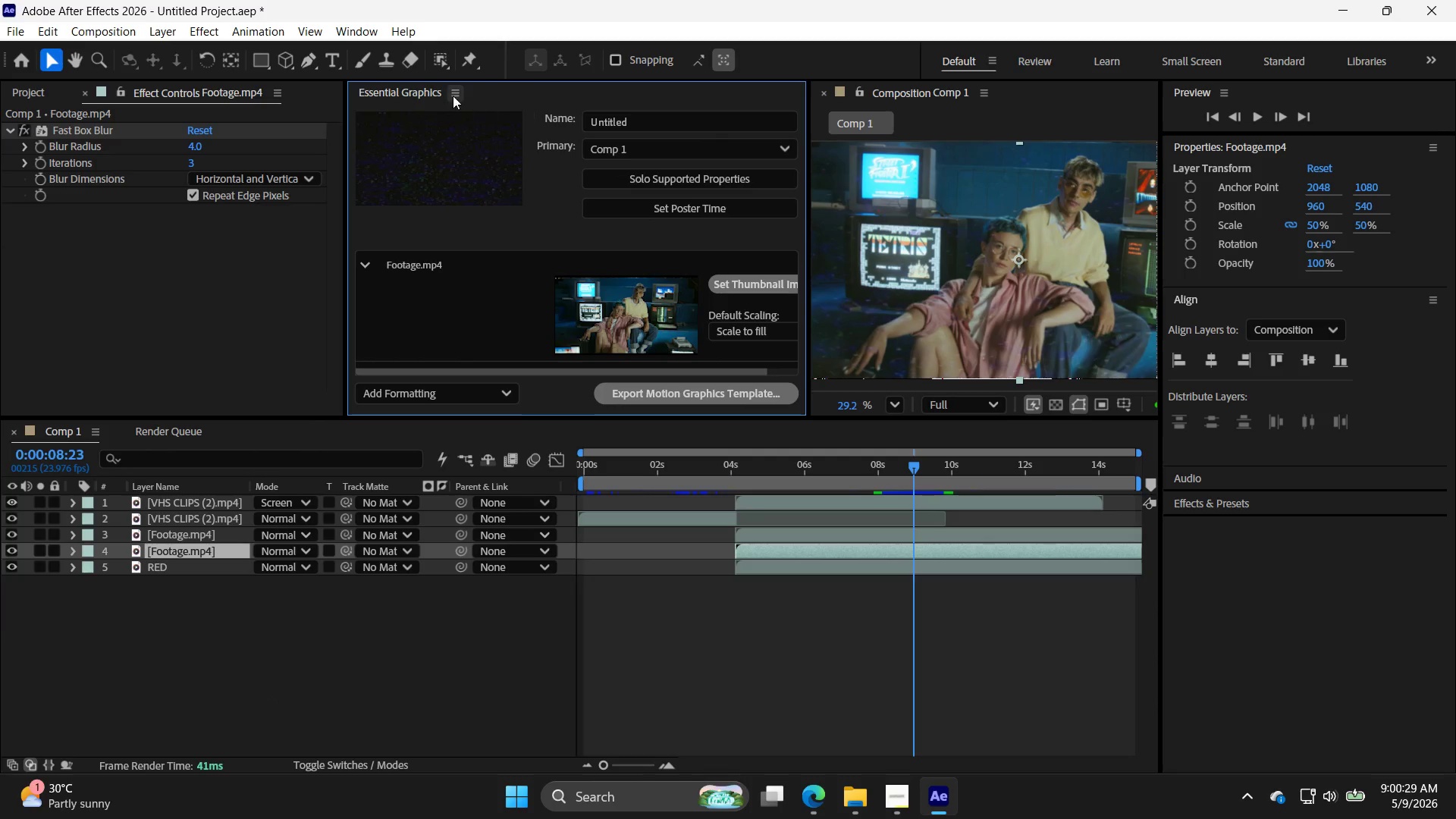 
left_click_drag(start_coordinate=[509, 91], to_coordinate=[503, 102])
 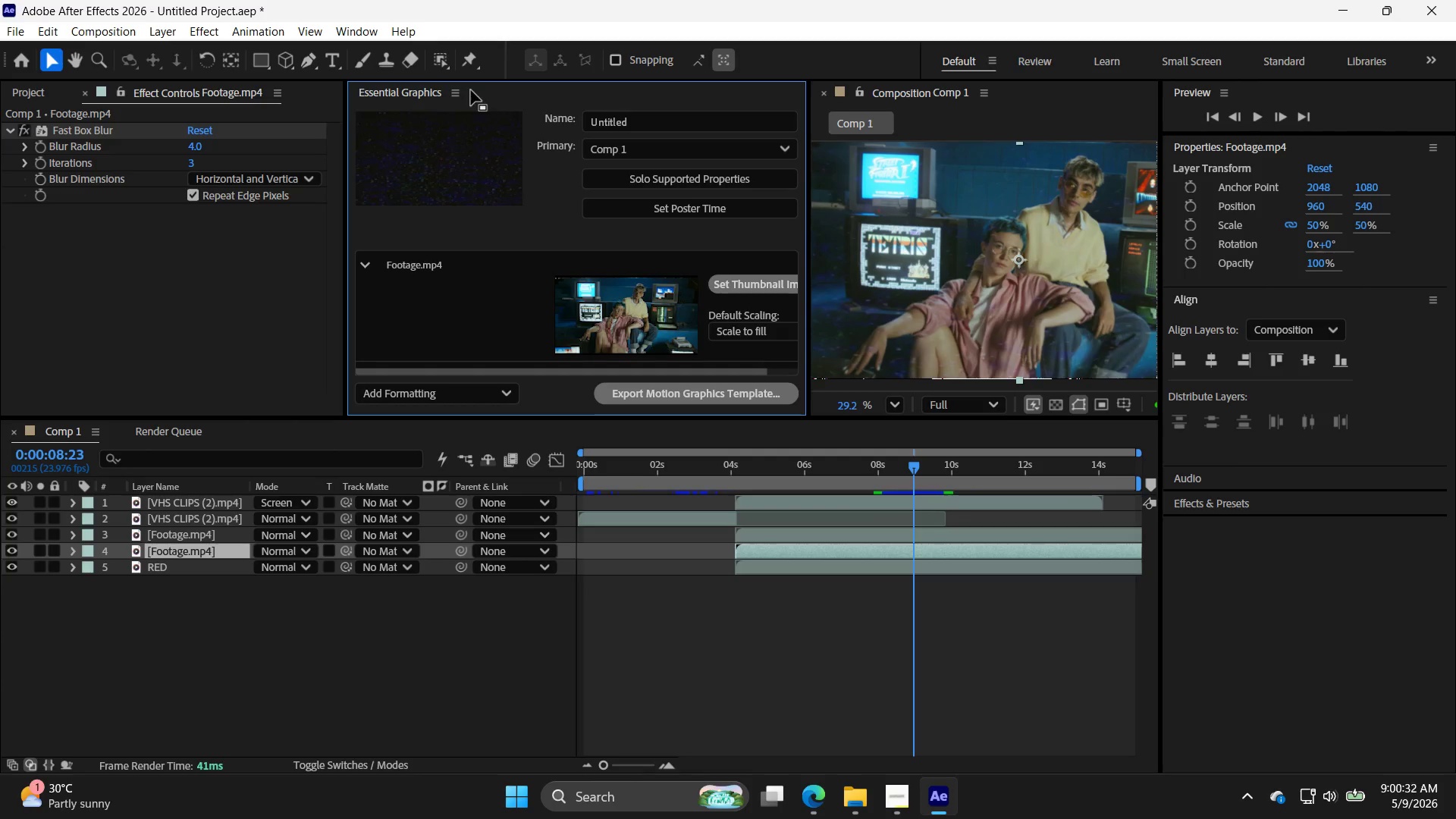 
double_click([459, 94])
 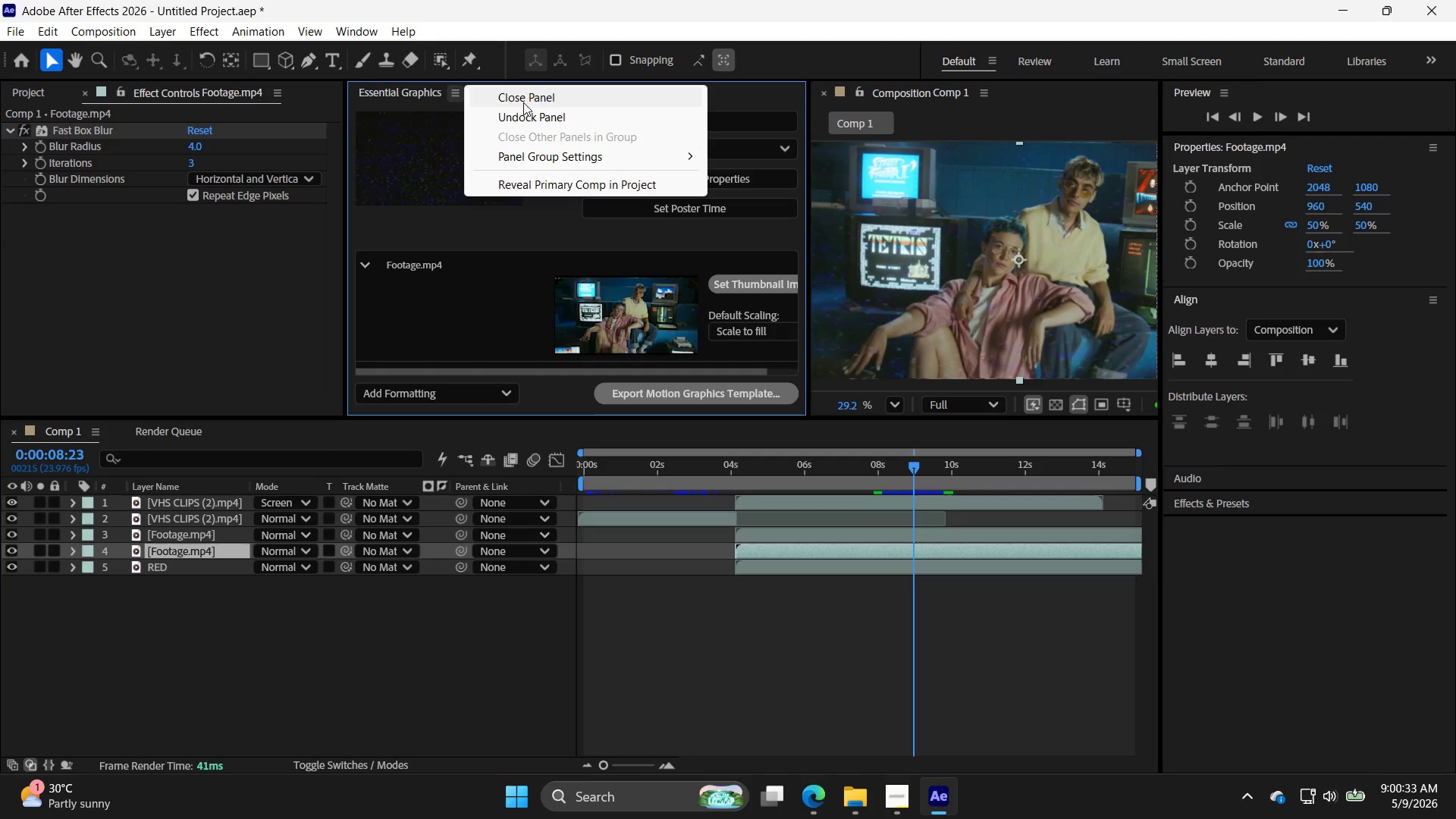 
left_click([534, 93])
 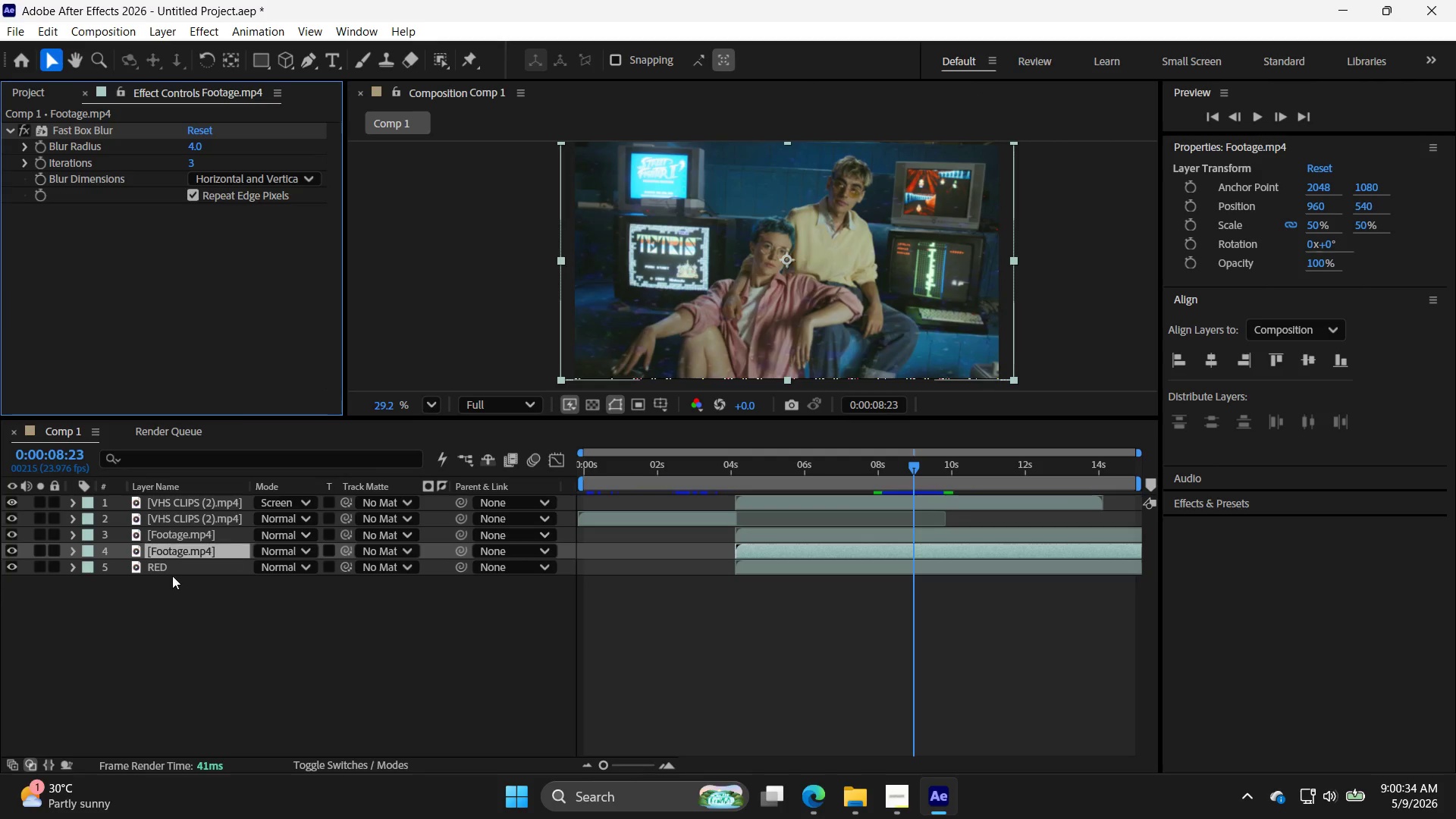 
right_click([185, 554])
 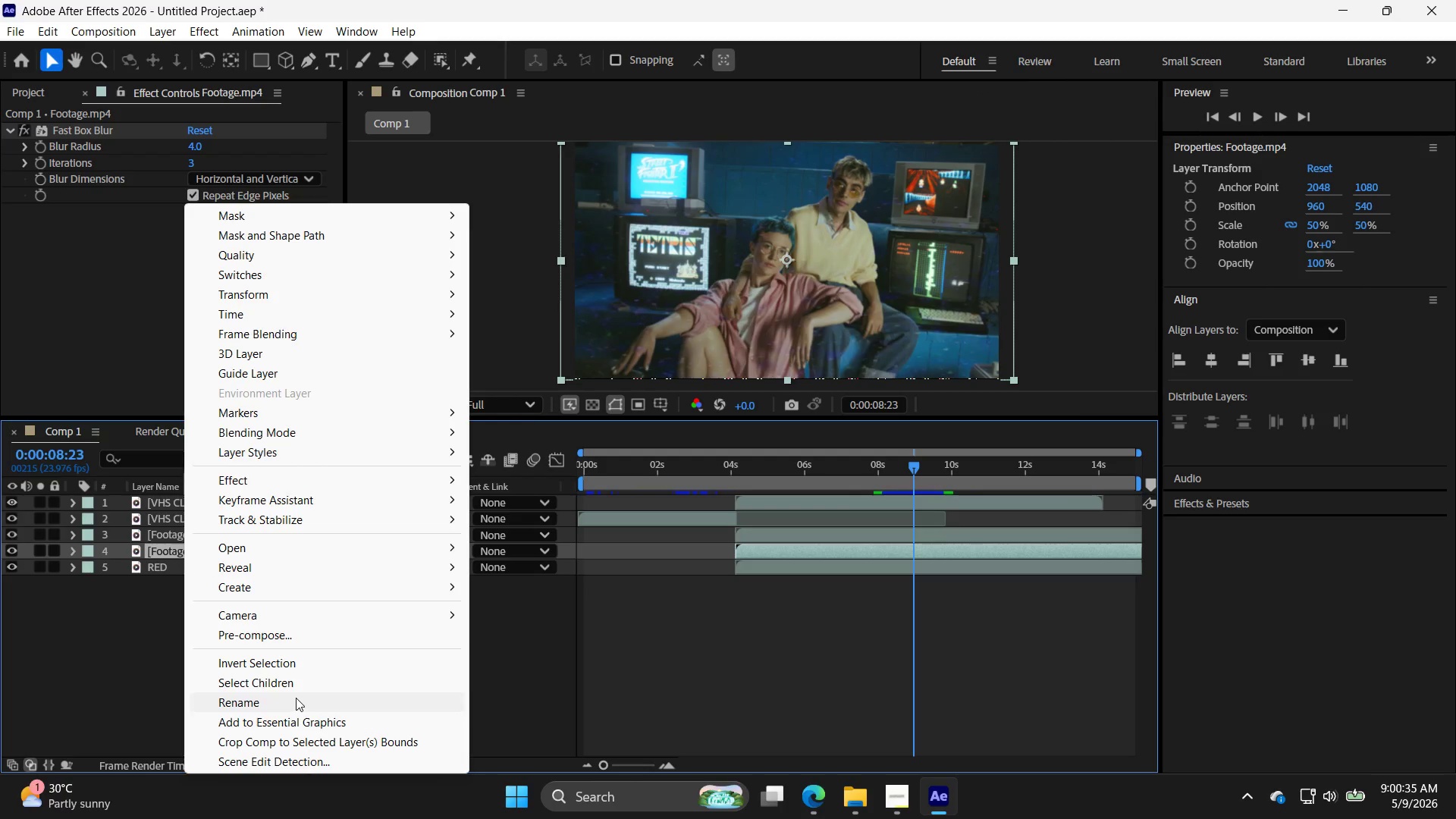 
left_click([296, 702])
 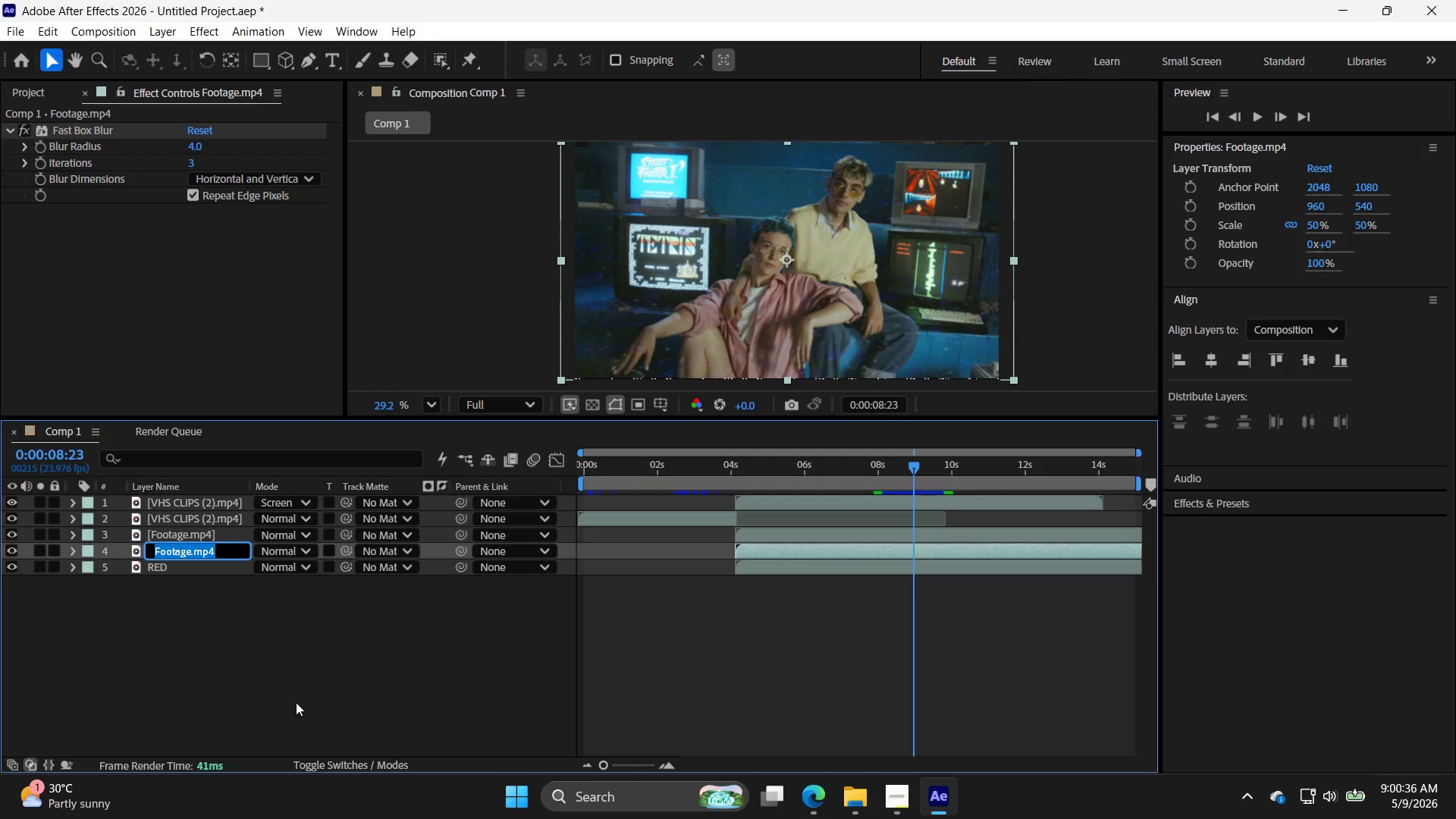 
type(GREEN)
 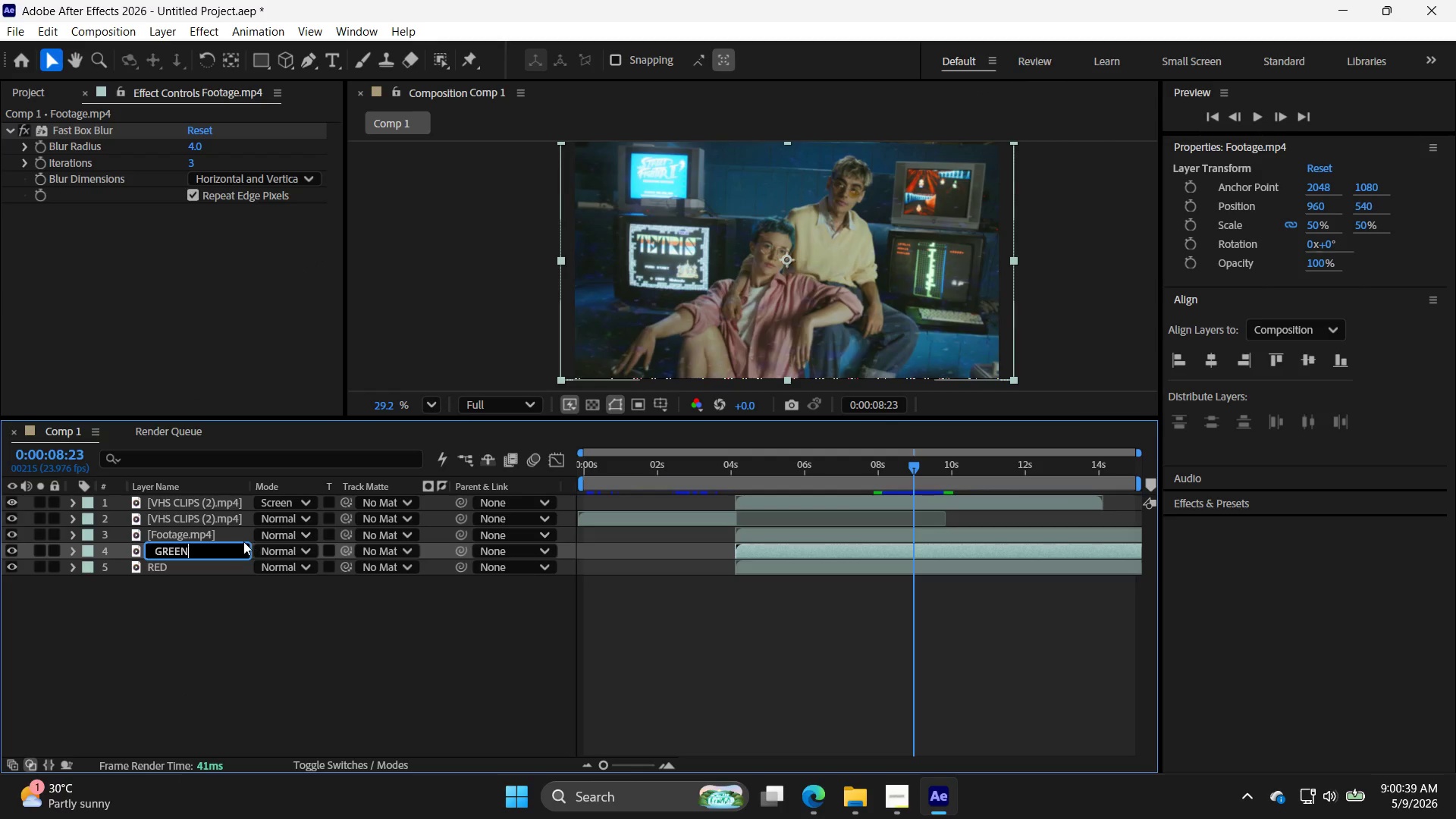 
left_click([239, 533])
 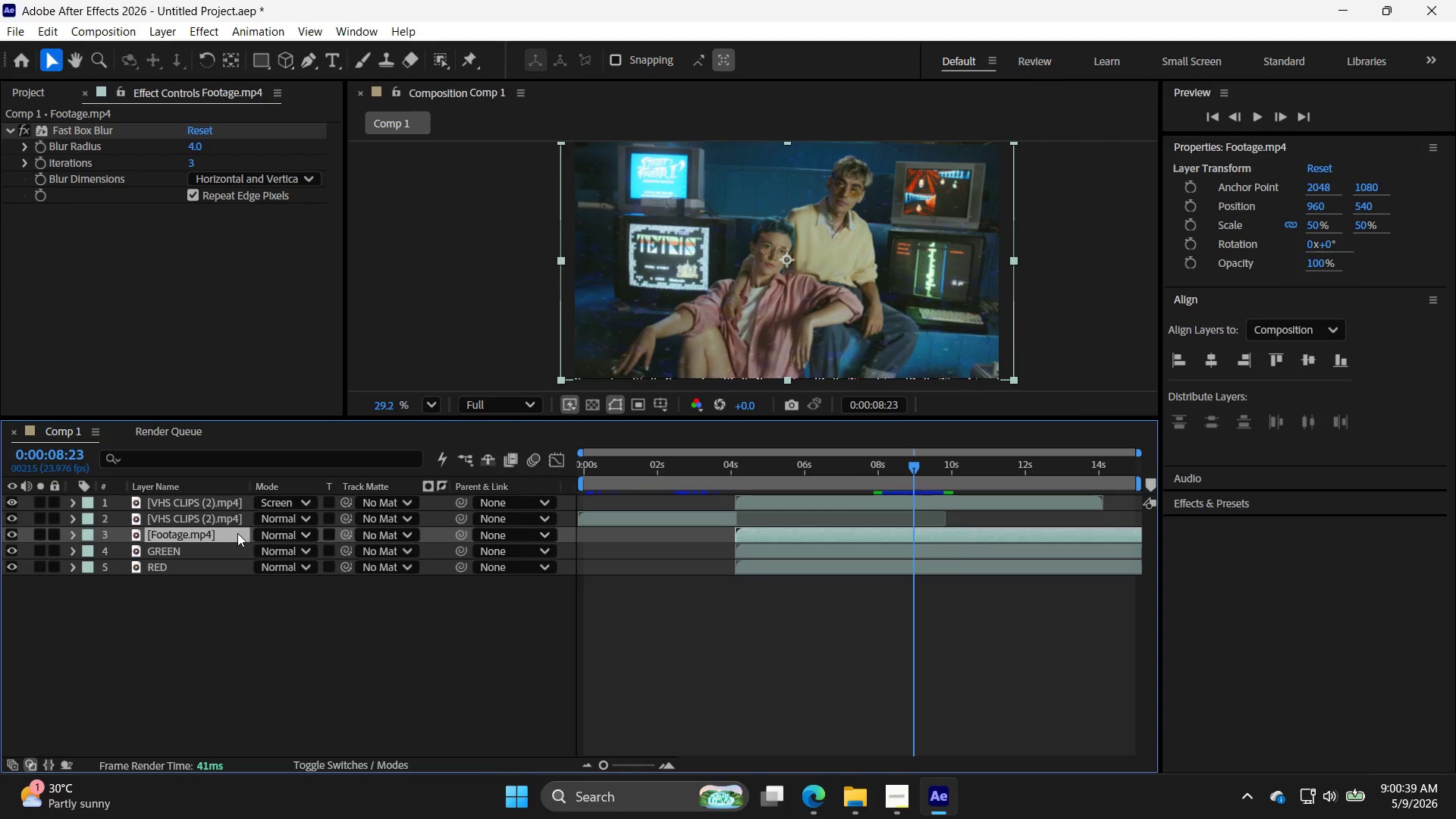 
right_click([237, 533])
 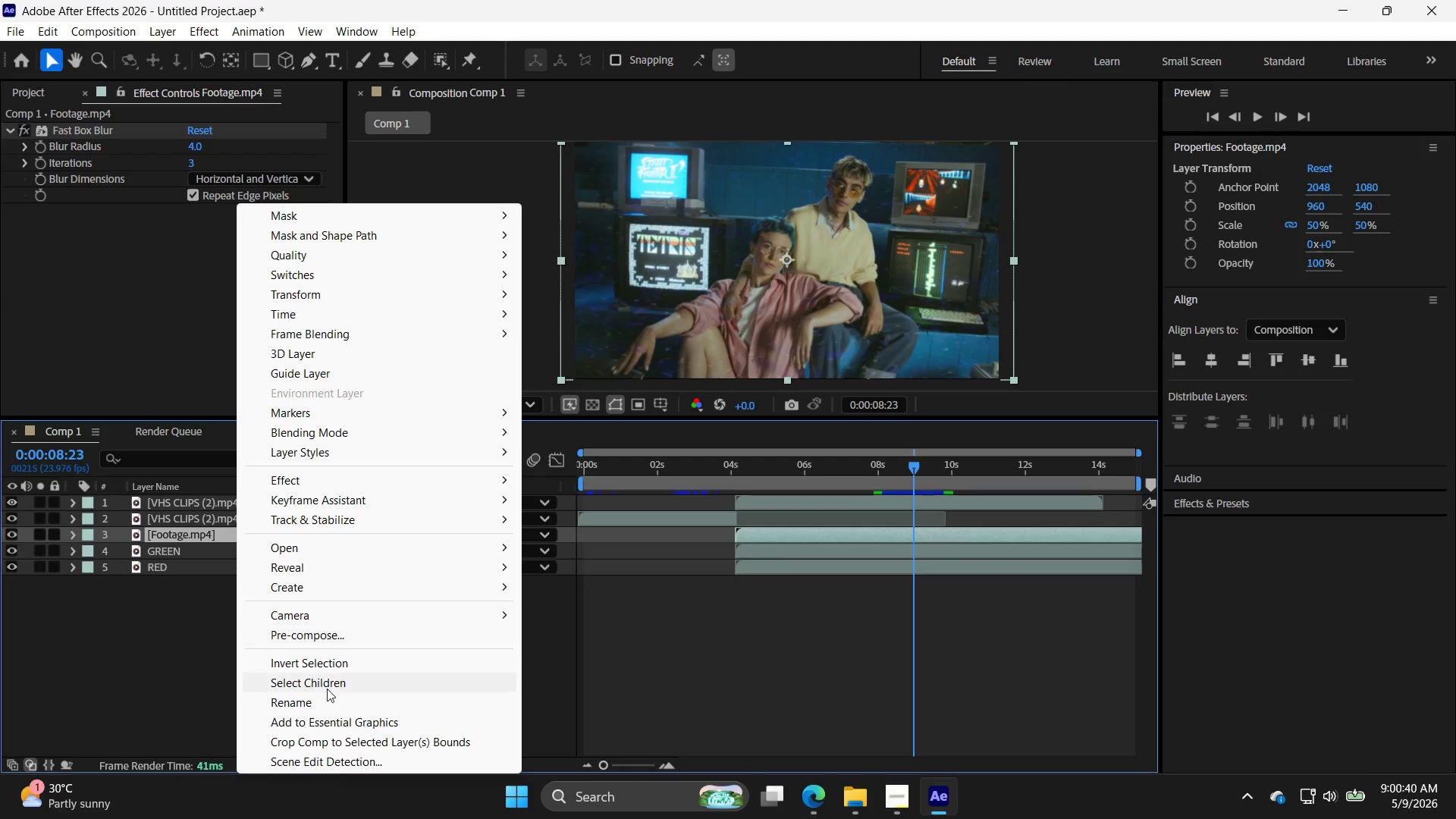 
left_click([330, 701])
 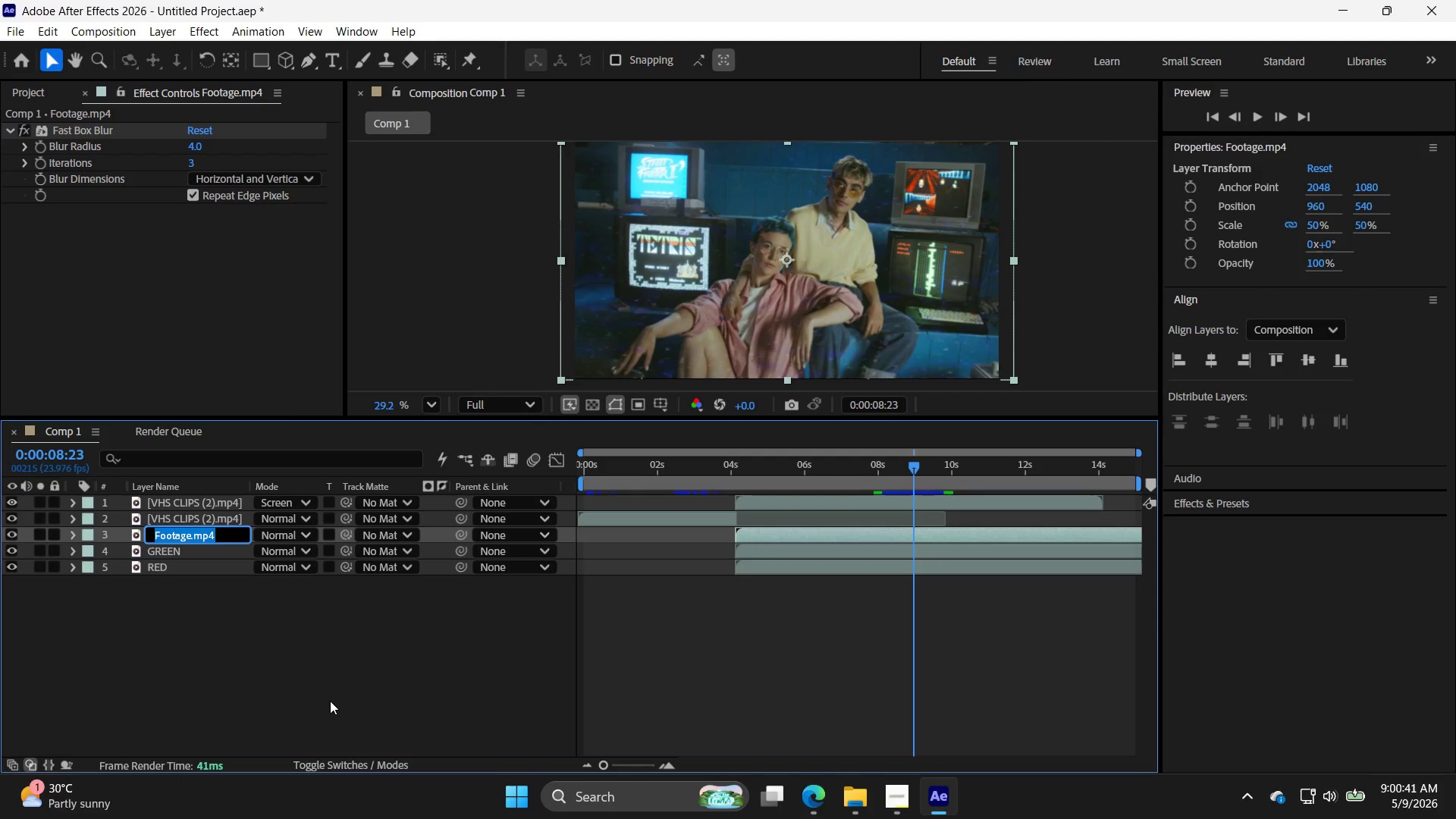 
type(BLUE)
 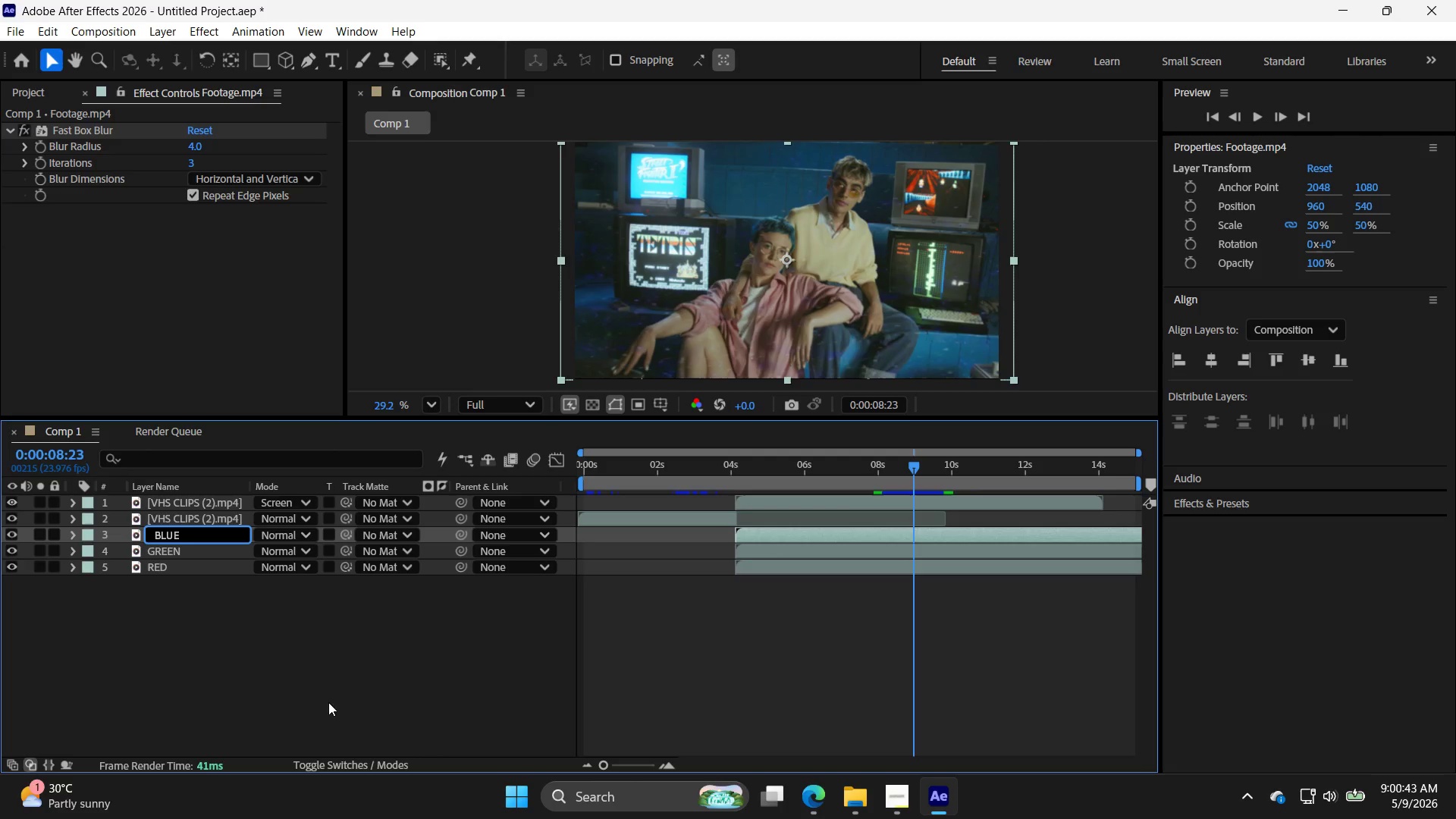 
left_click([334, 686])
 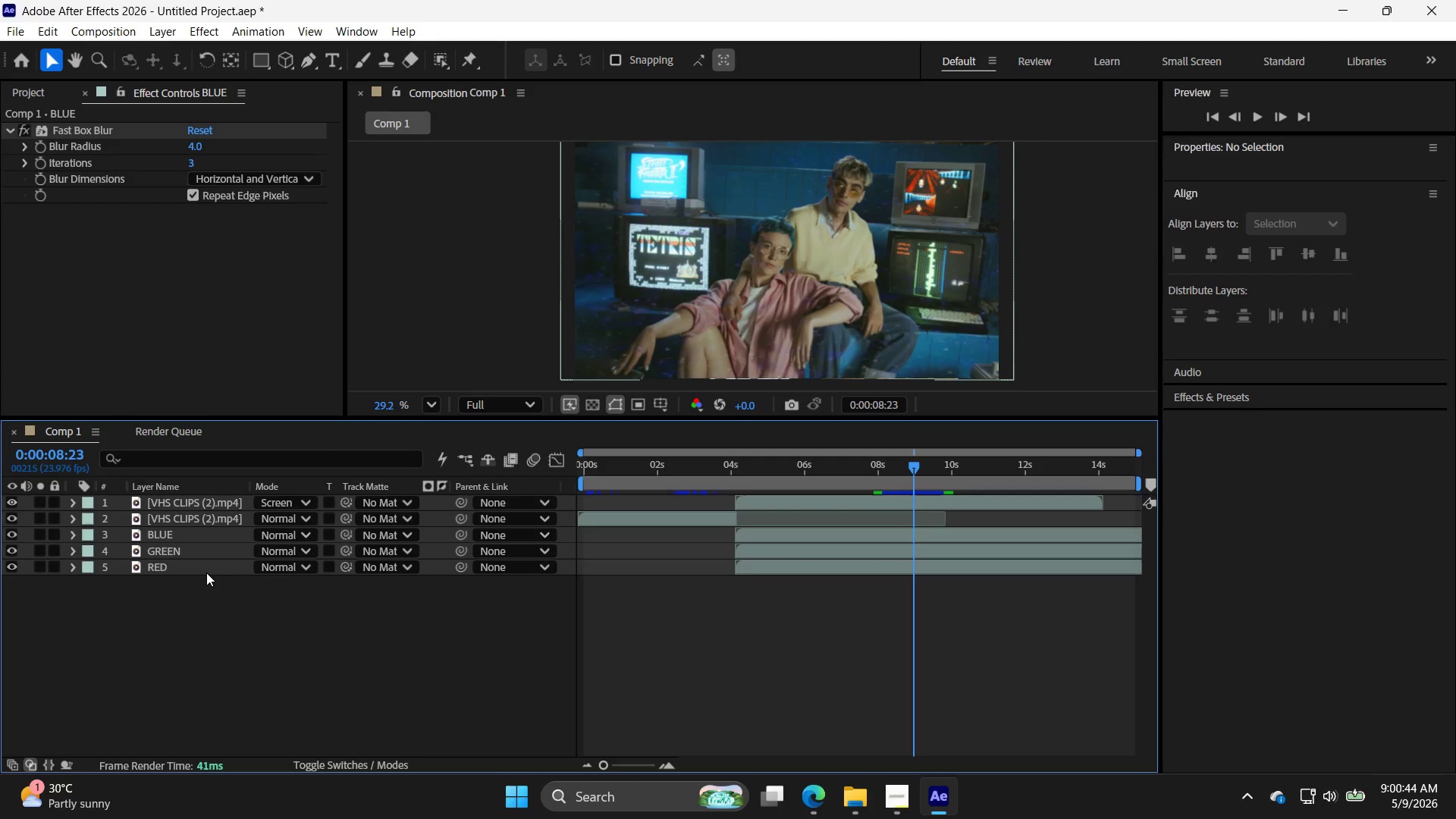 
left_click([206, 573])
 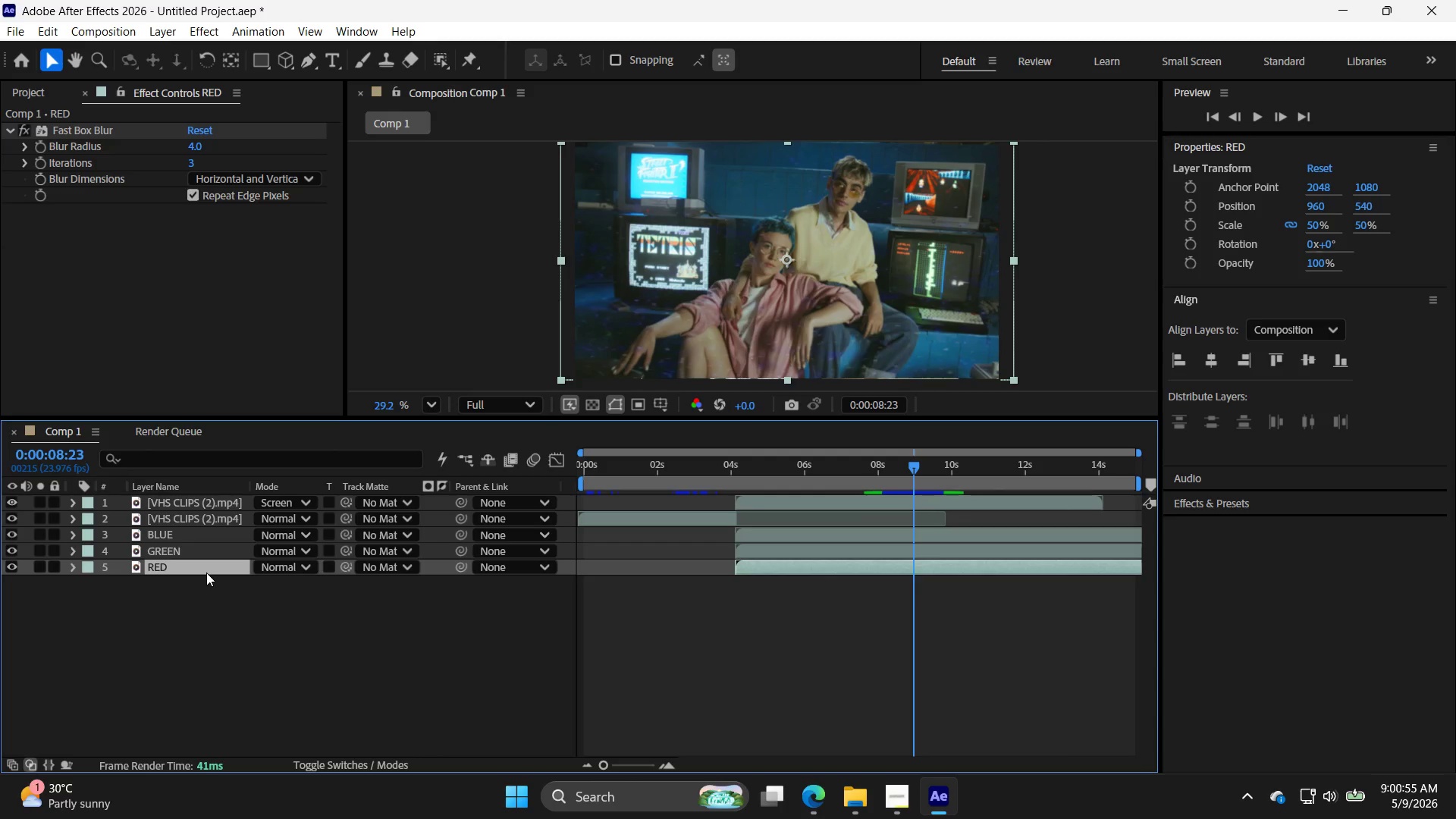 
wait(15.97)
 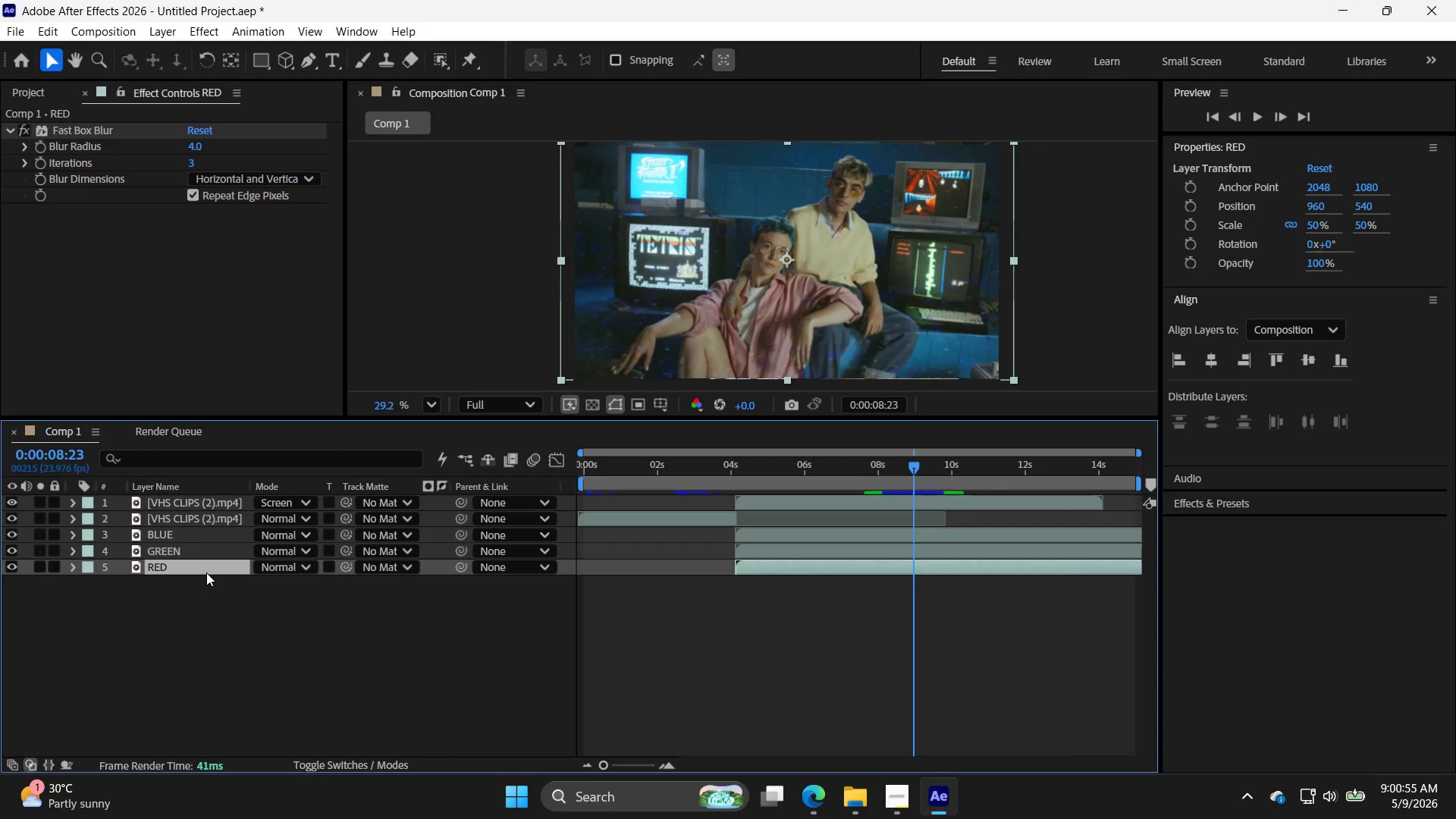 
right_click([178, 571])
 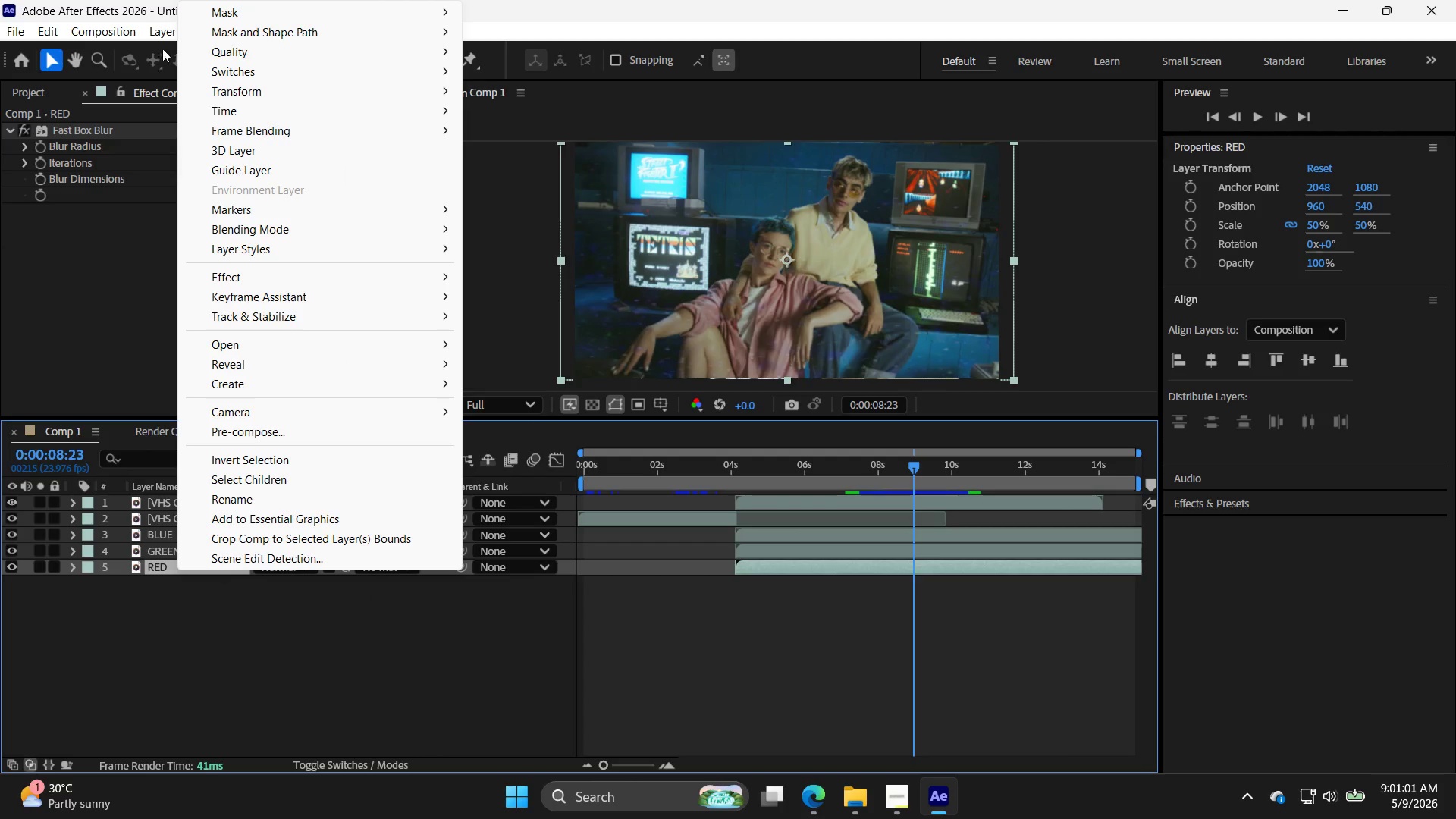 
double_click([163, 33])
 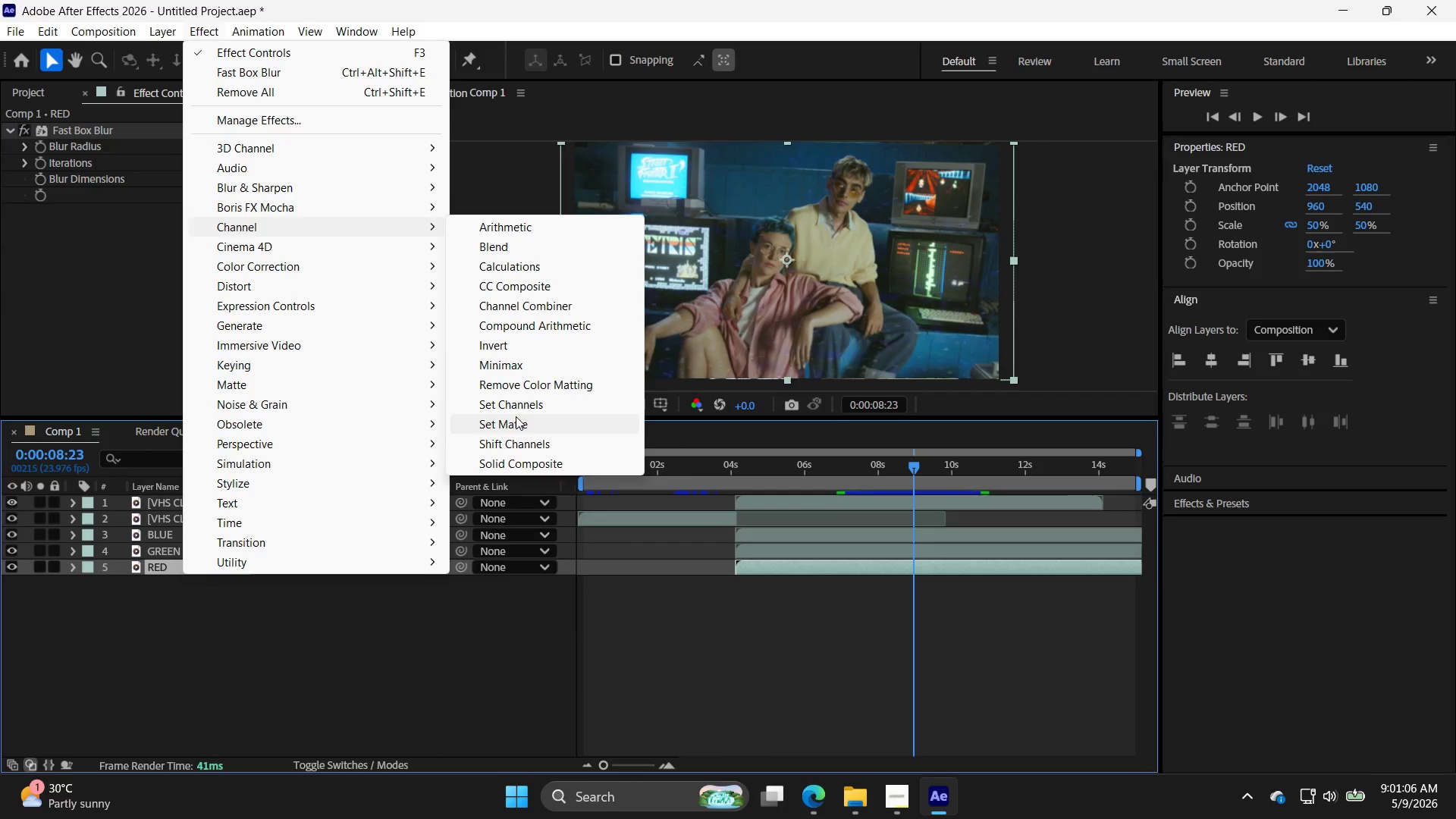 
wait(5.86)
 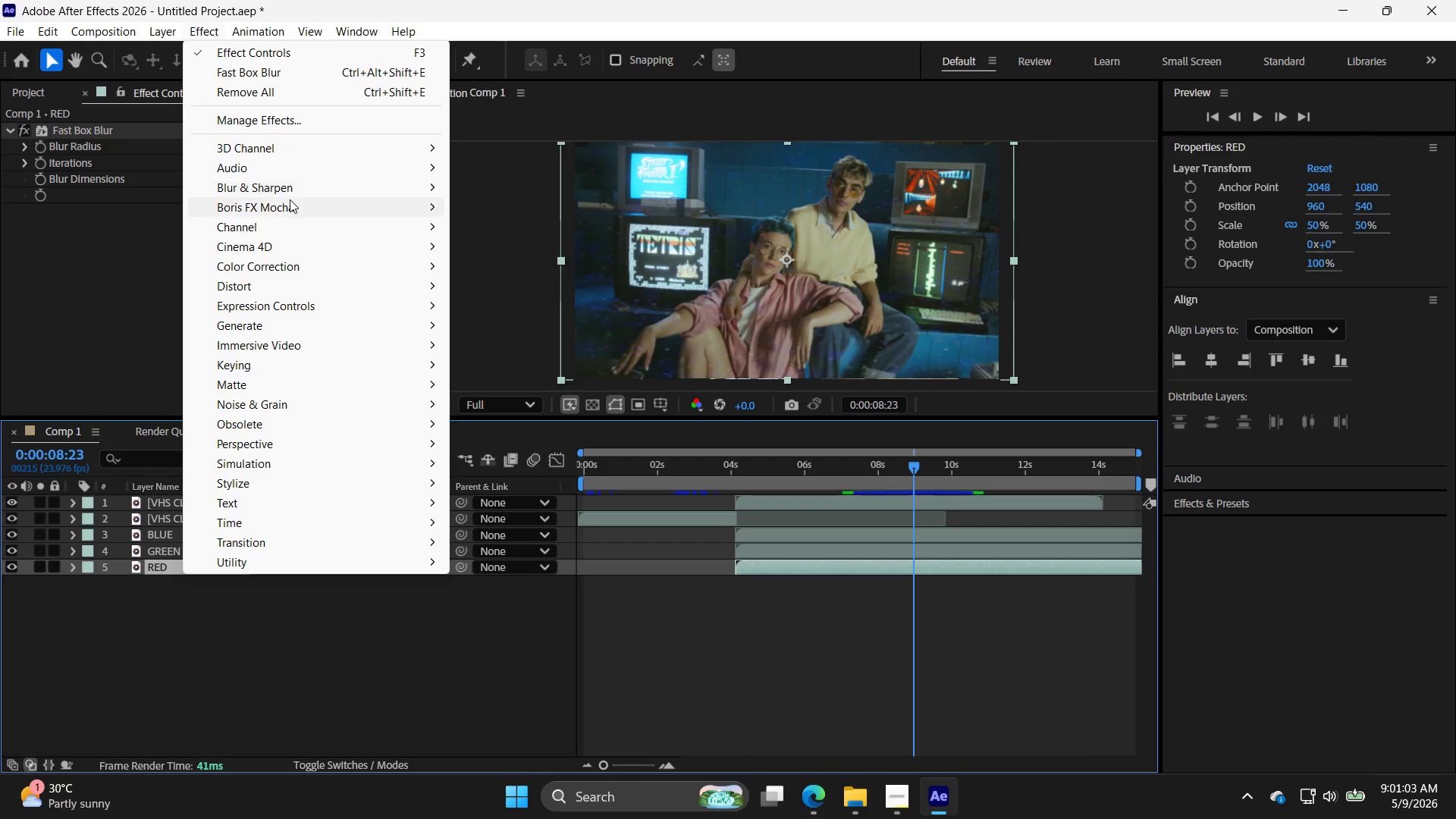 
left_click([526, 445])
 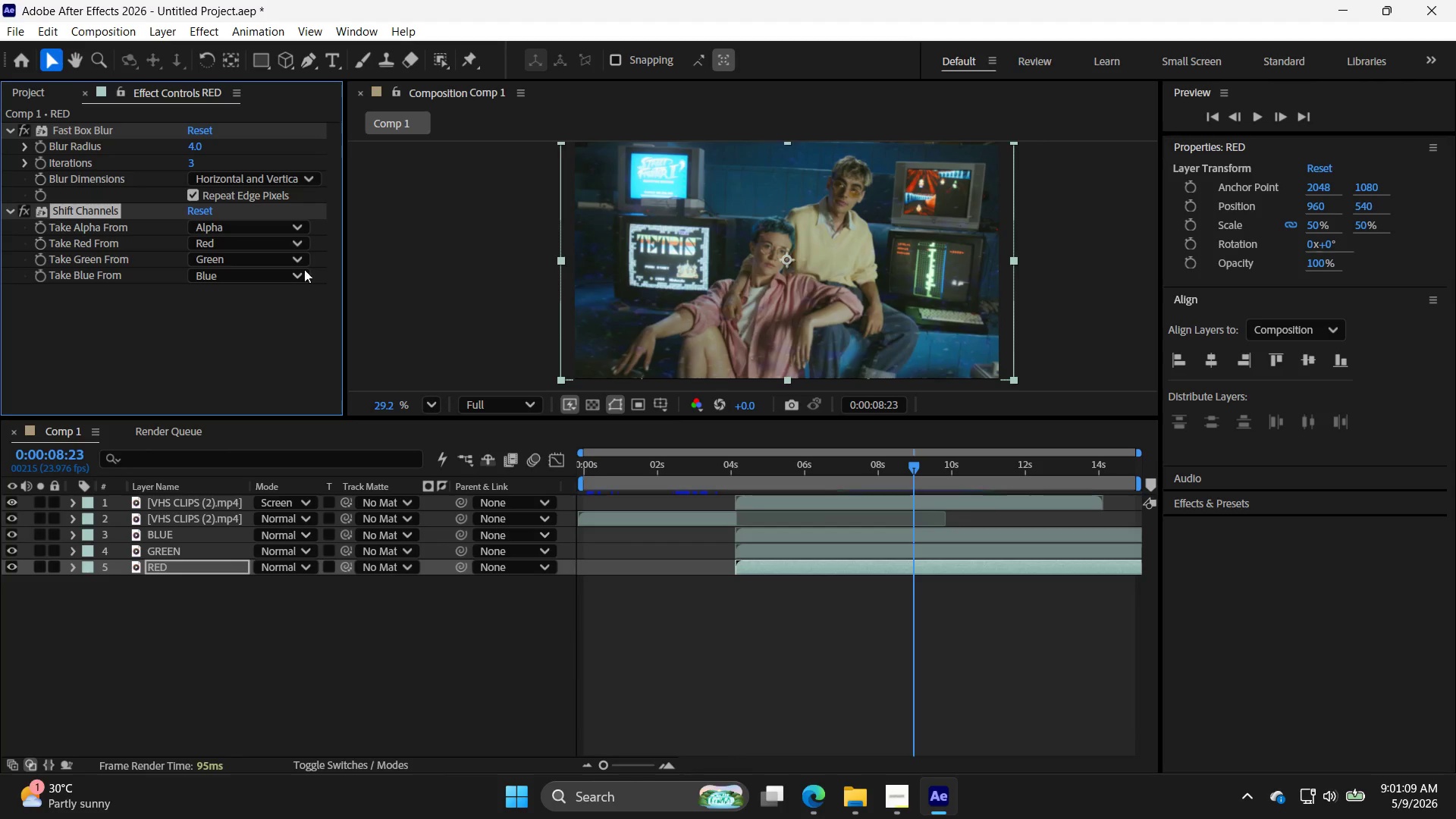 
left_click([290, 228])
 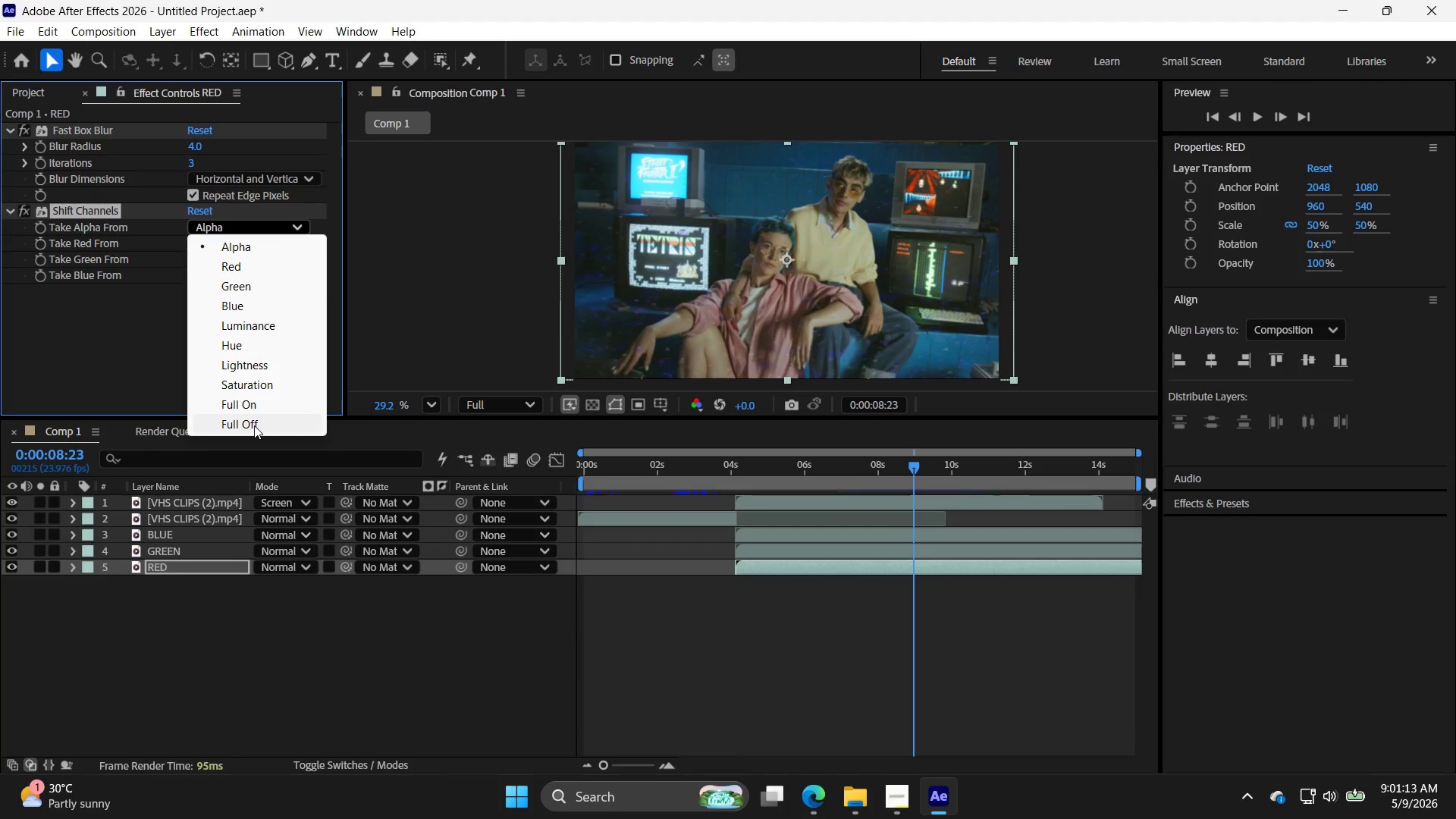 
left_click([132, 351])
 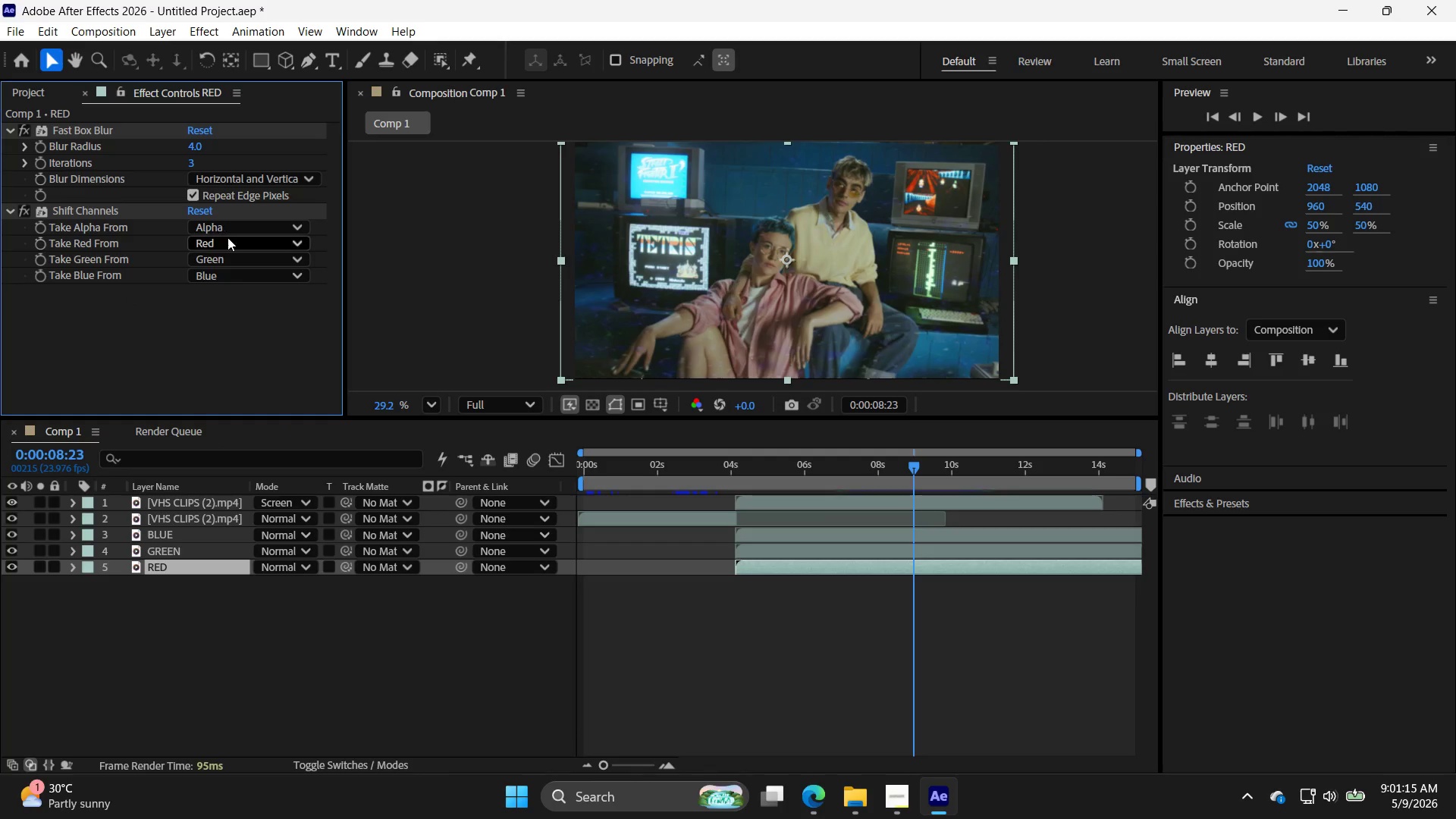 
left_click([231, 228])
 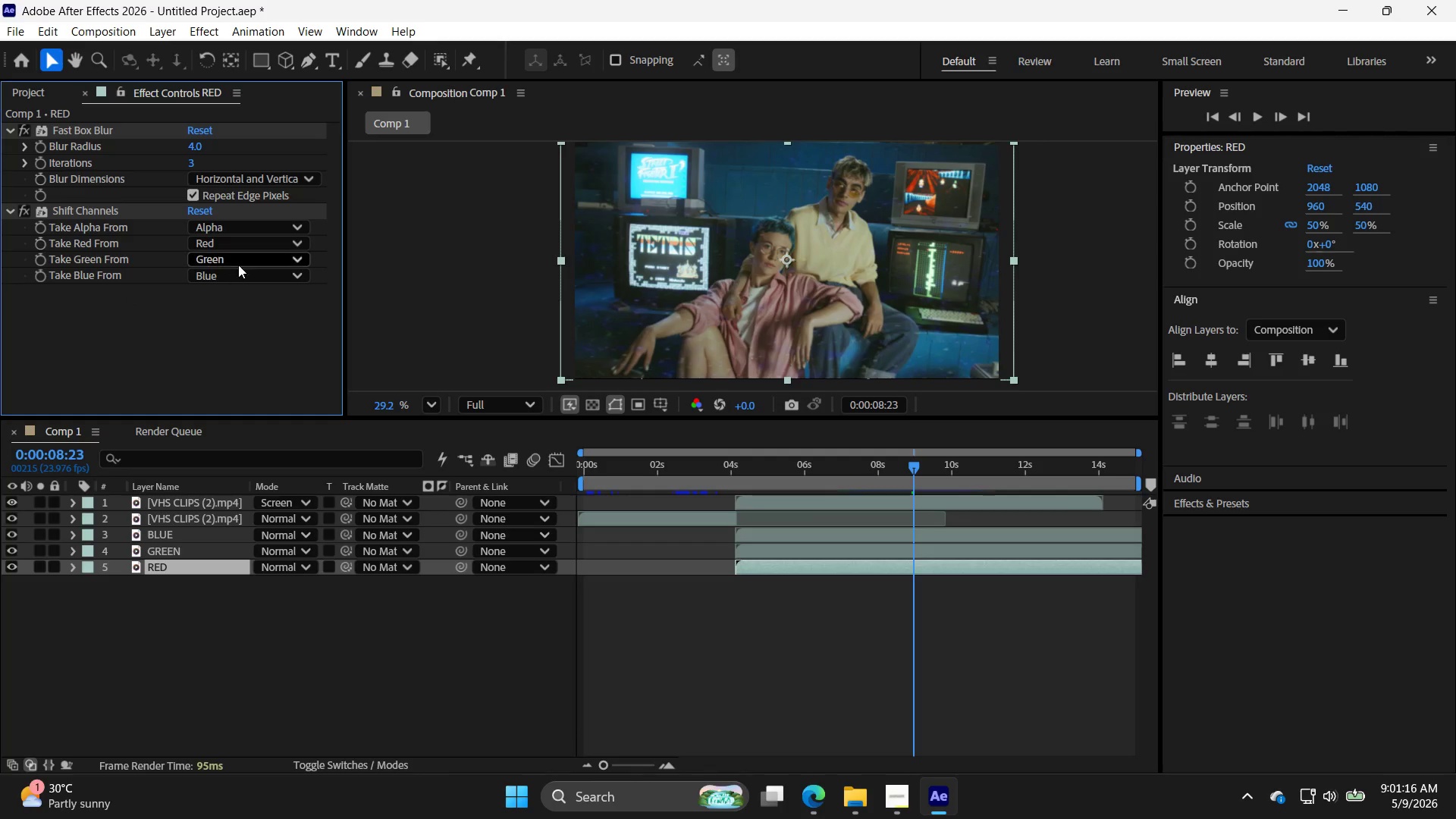 
left_click([249, 251])
 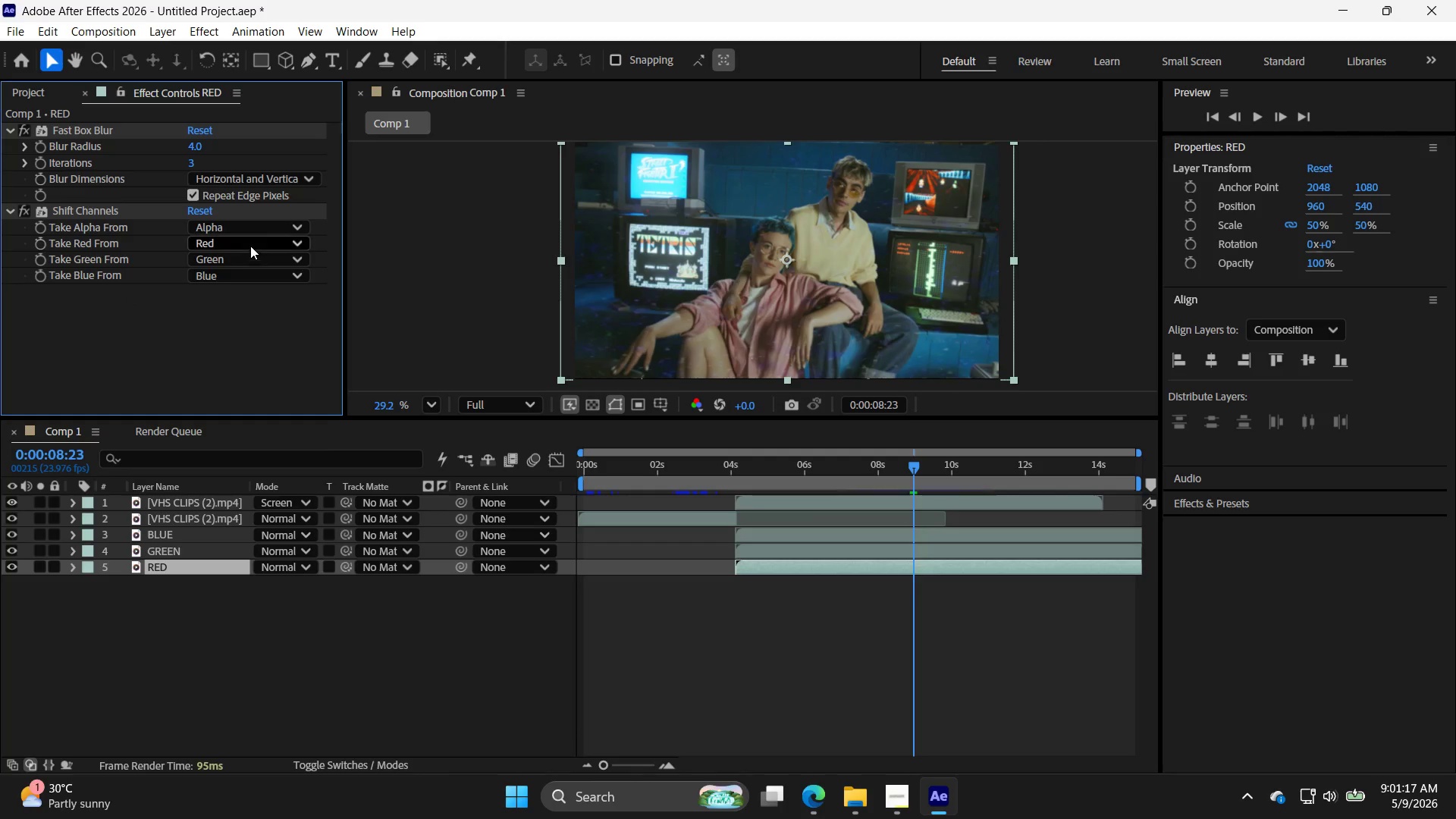 
left_click([251, 243])
 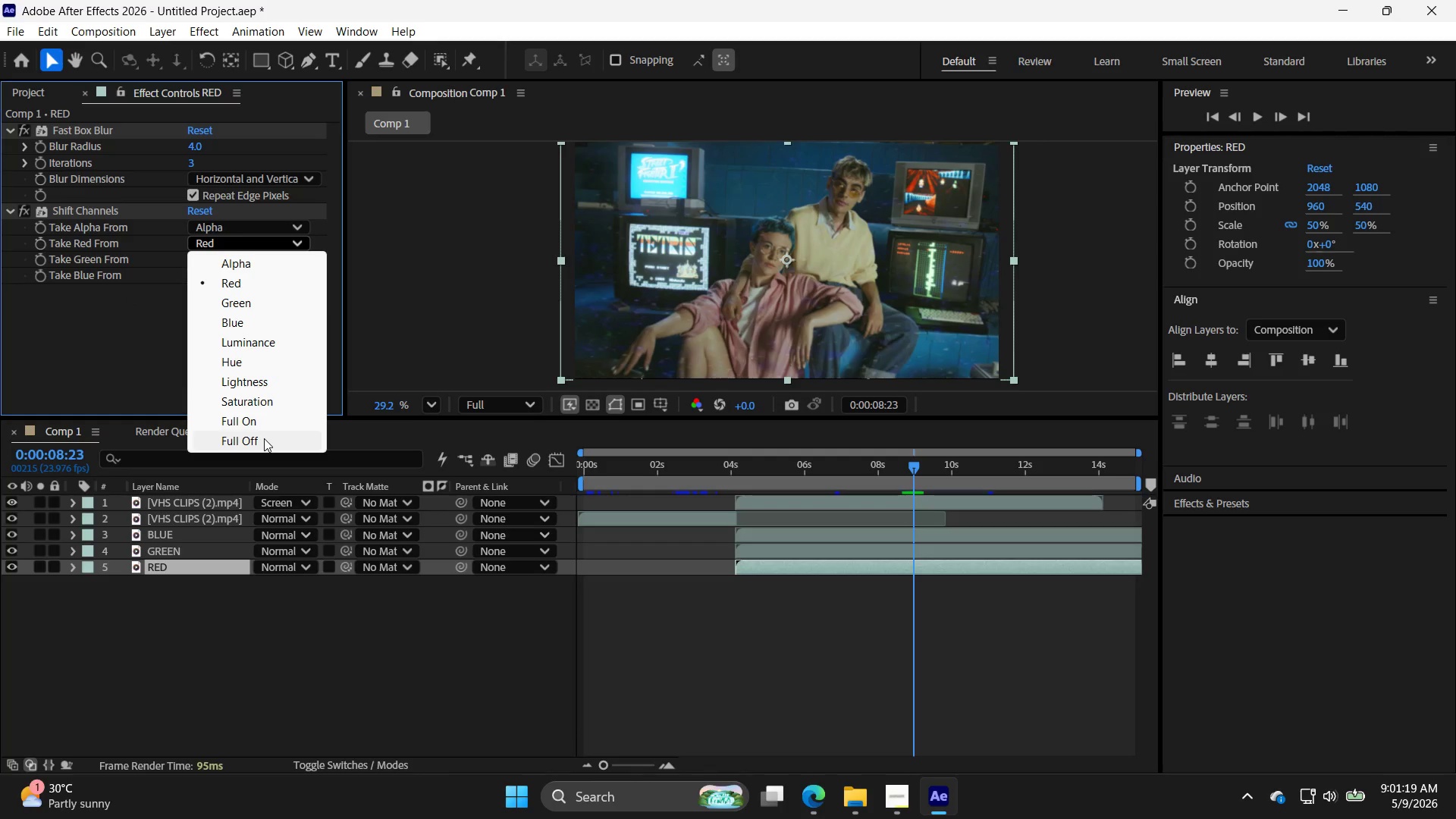 
left_click([127, 381])
 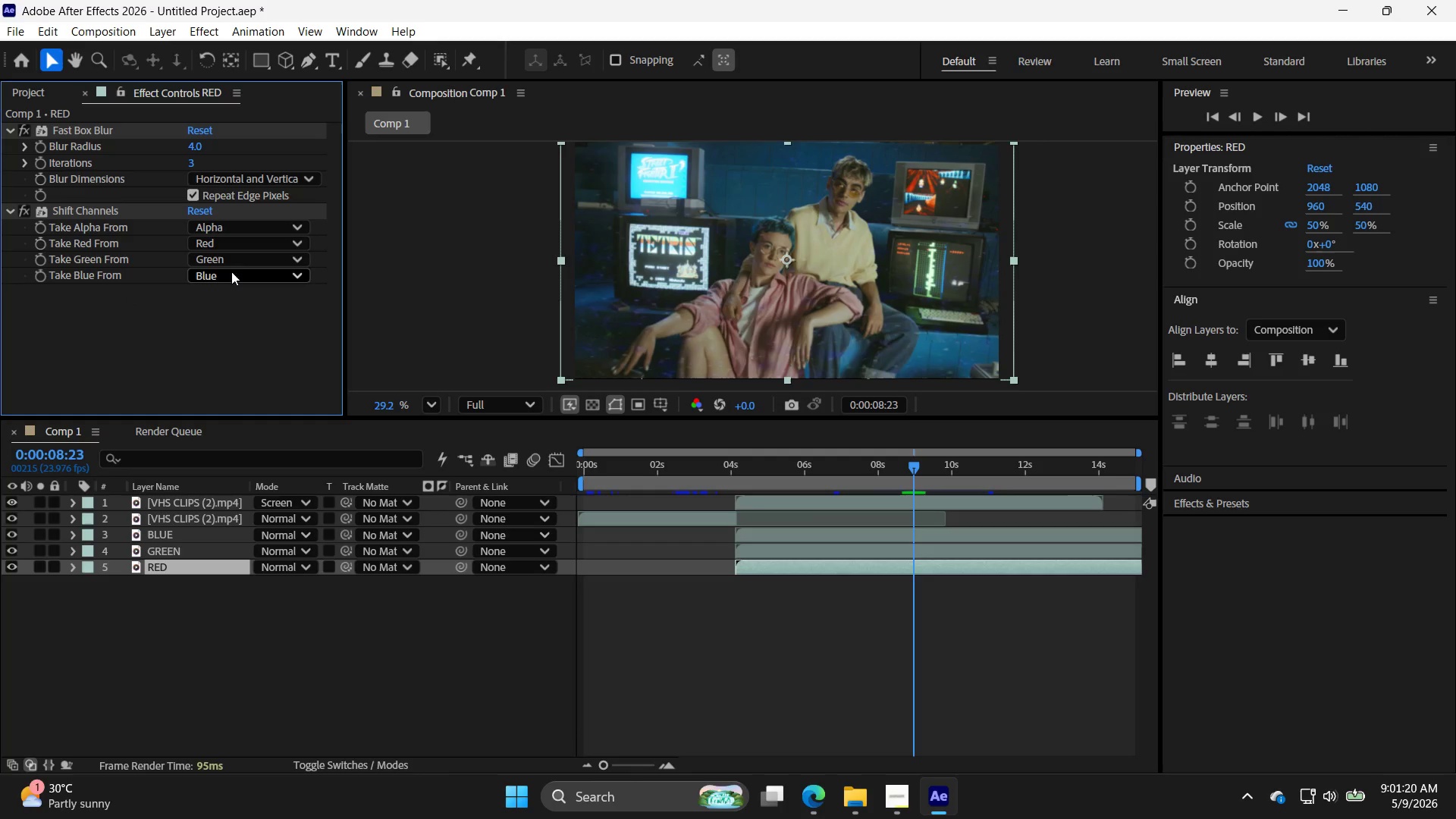 
left_click([234, 266])
 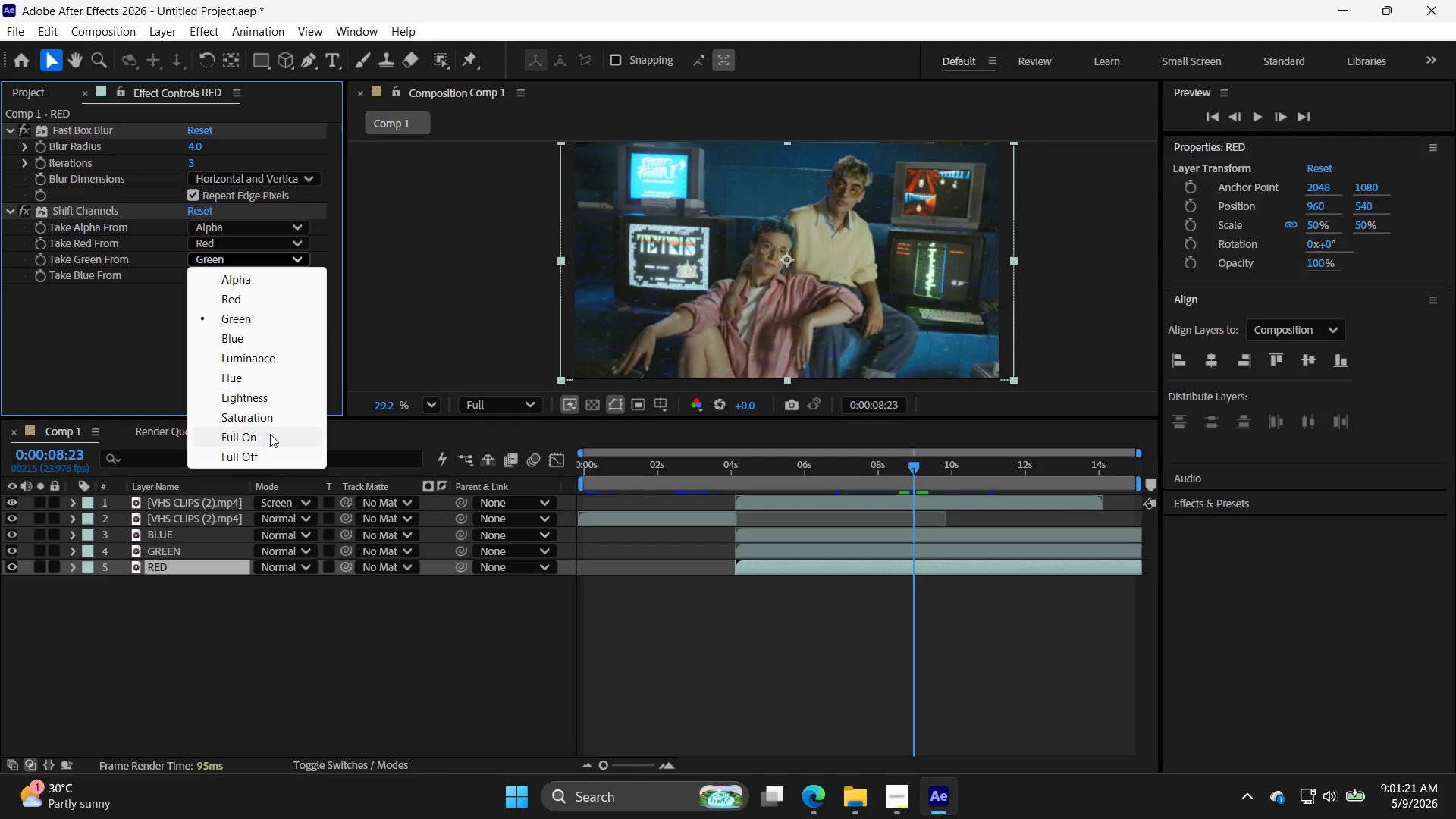 
left_click([269, 456])
 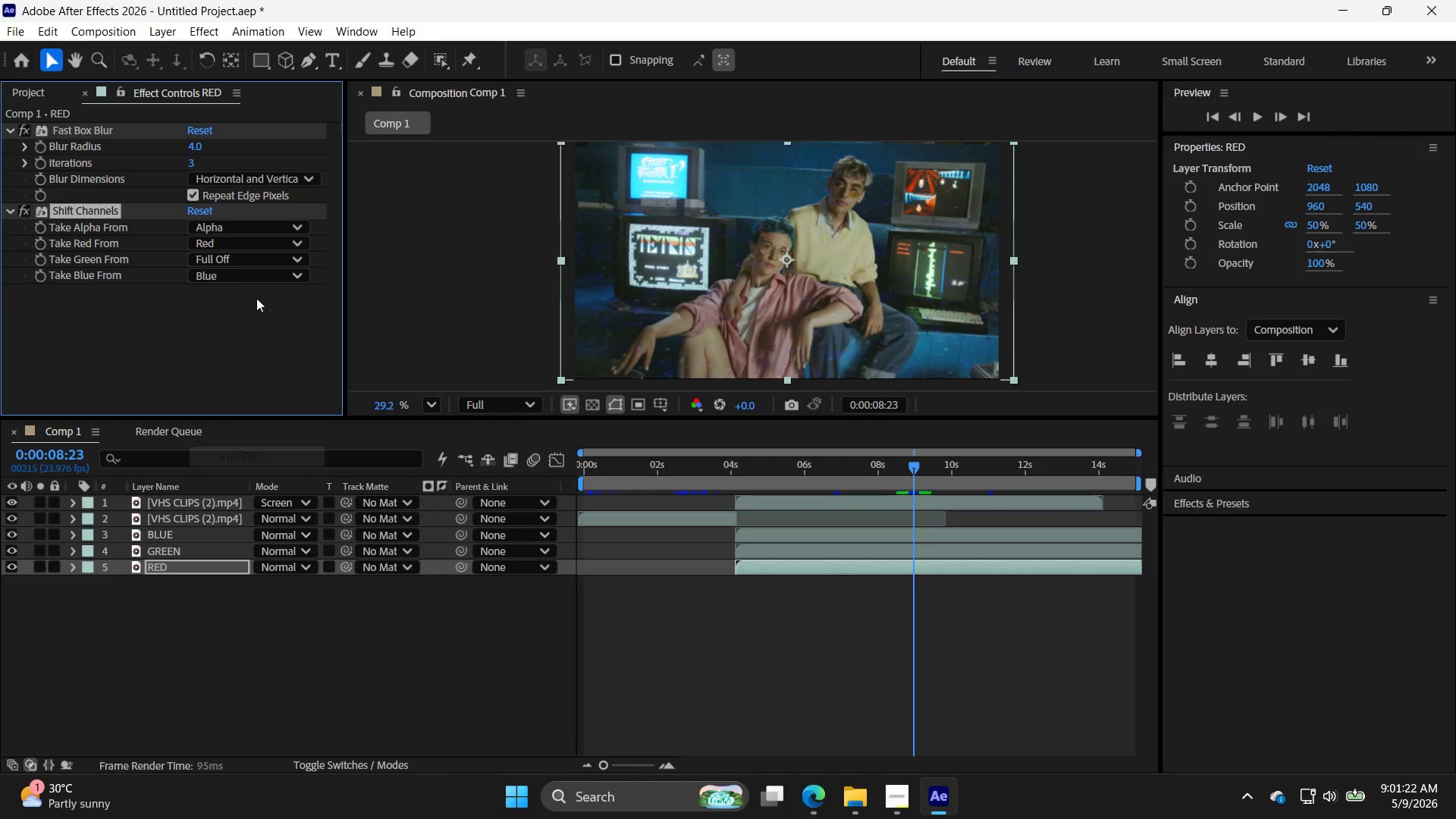 
left_click([264, 281])
 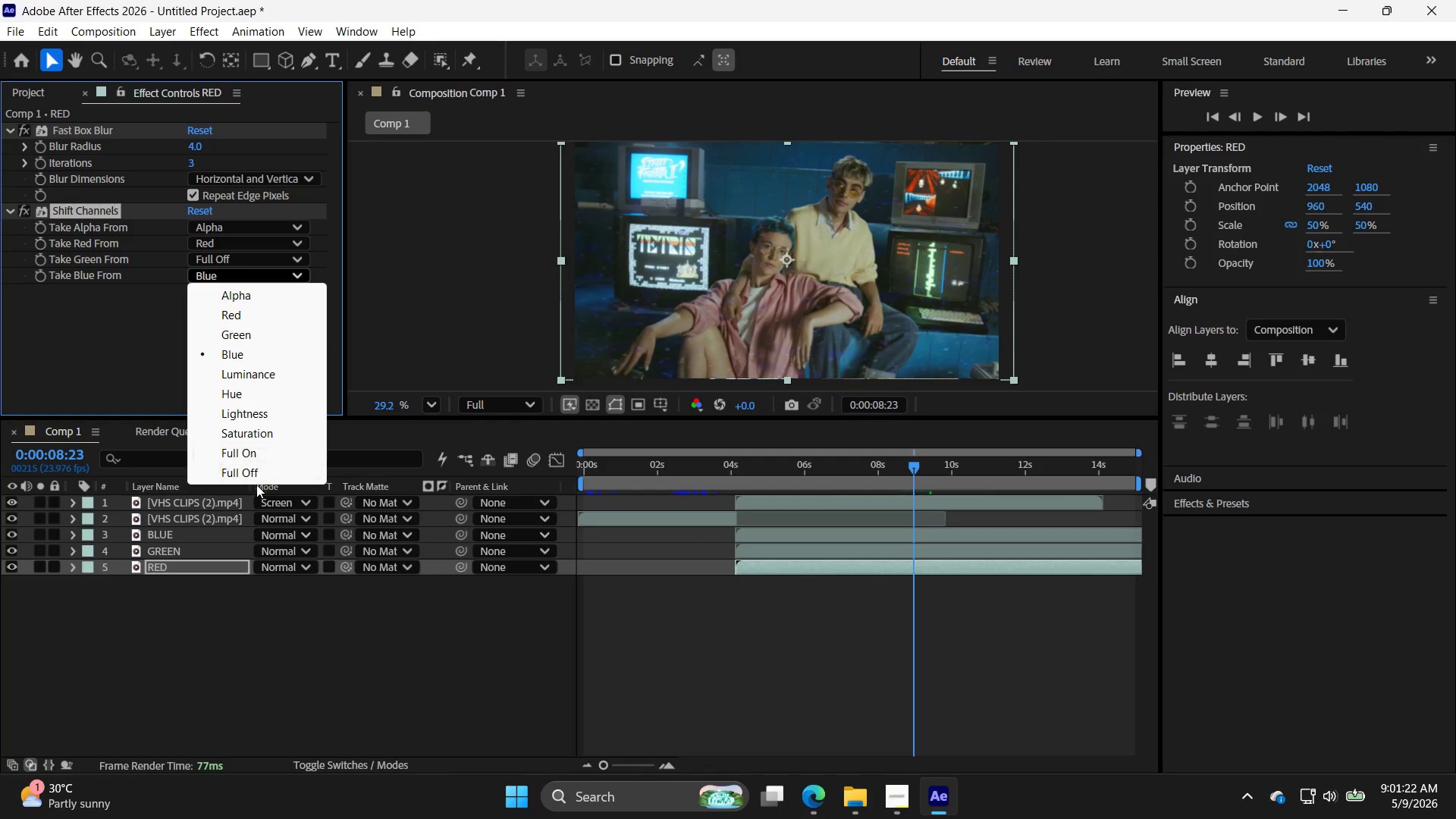 
left_click([265, 467])
 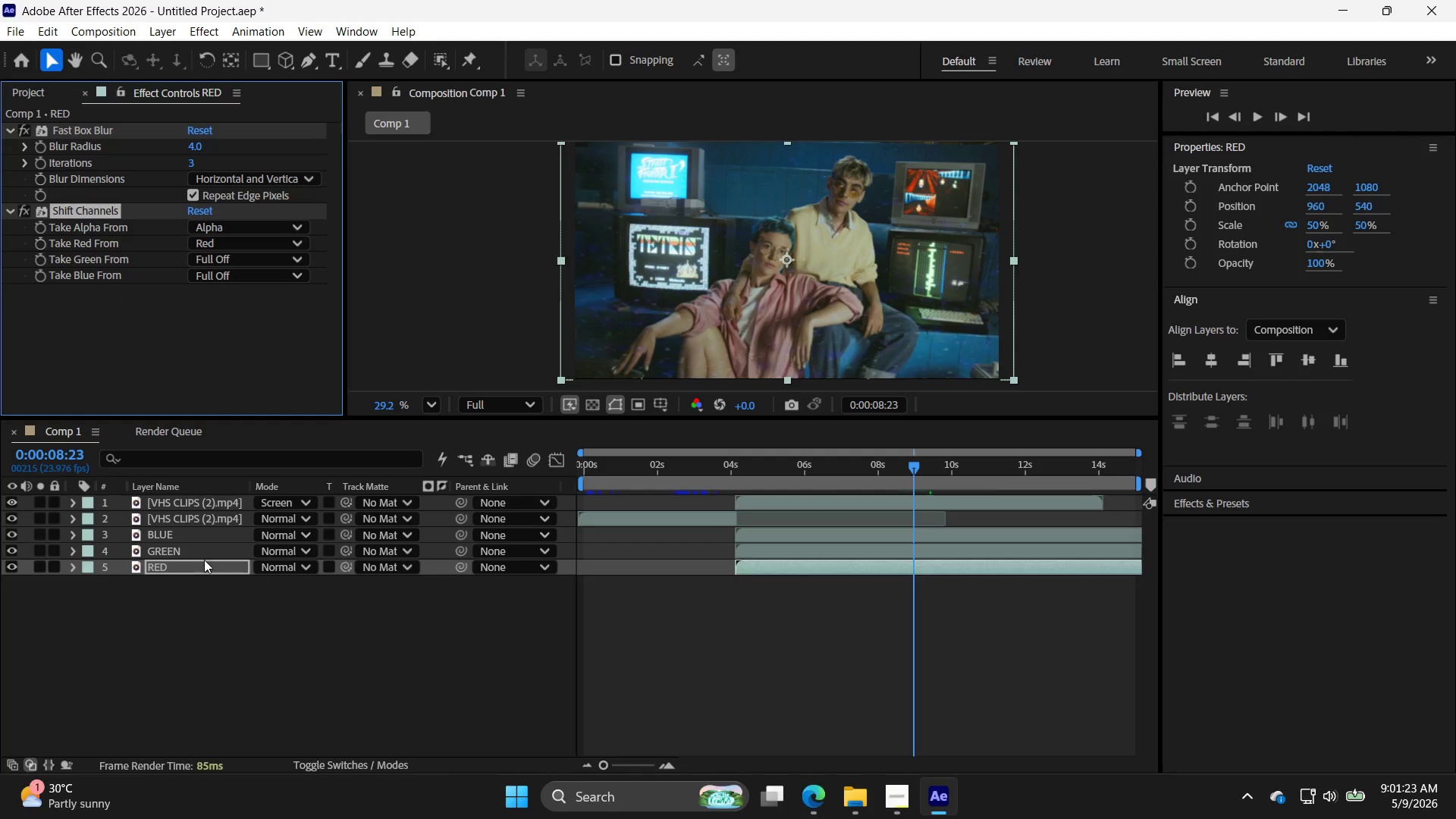 
left_click([206, 552])
 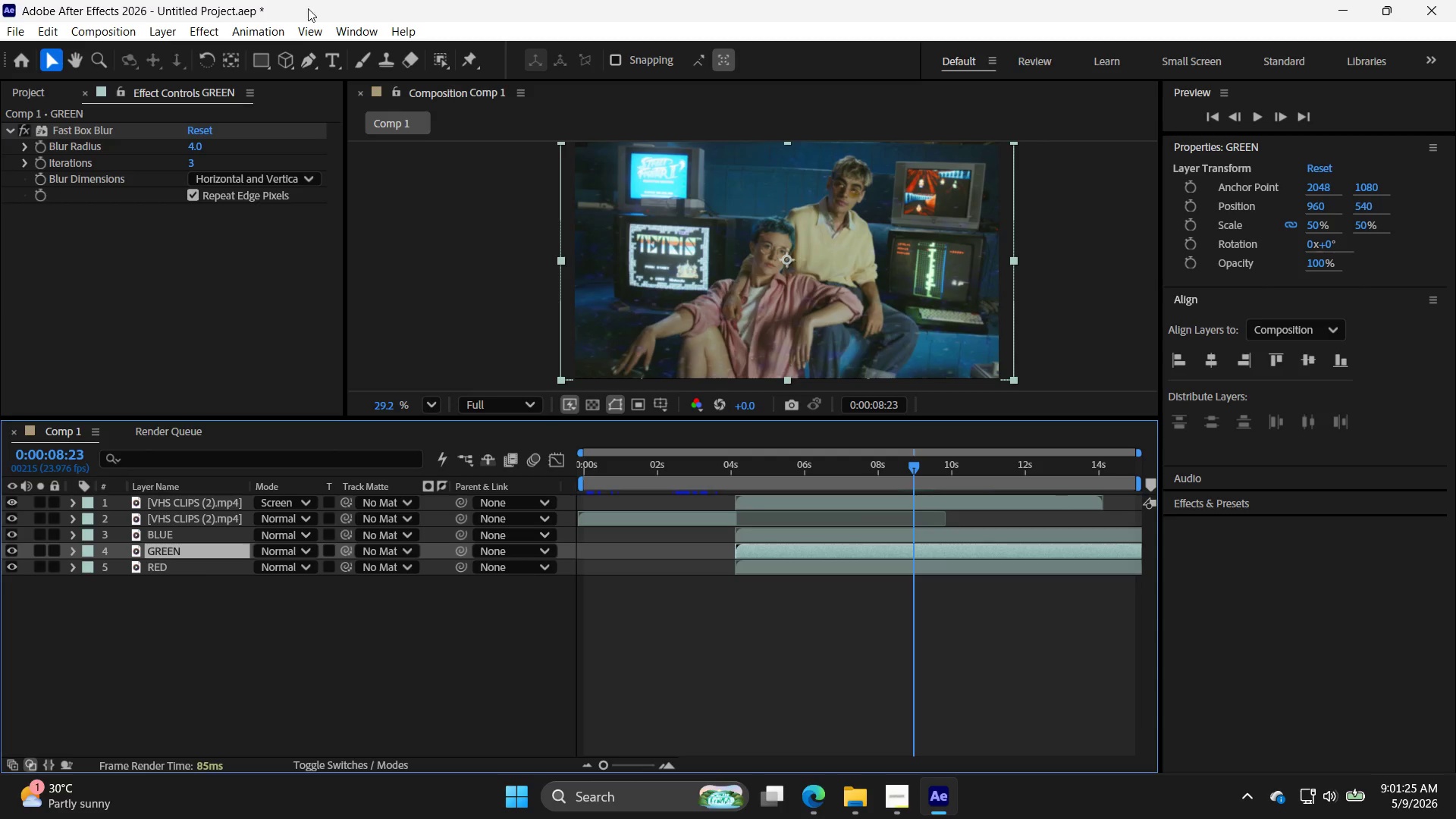 
left_click([197, 30])
 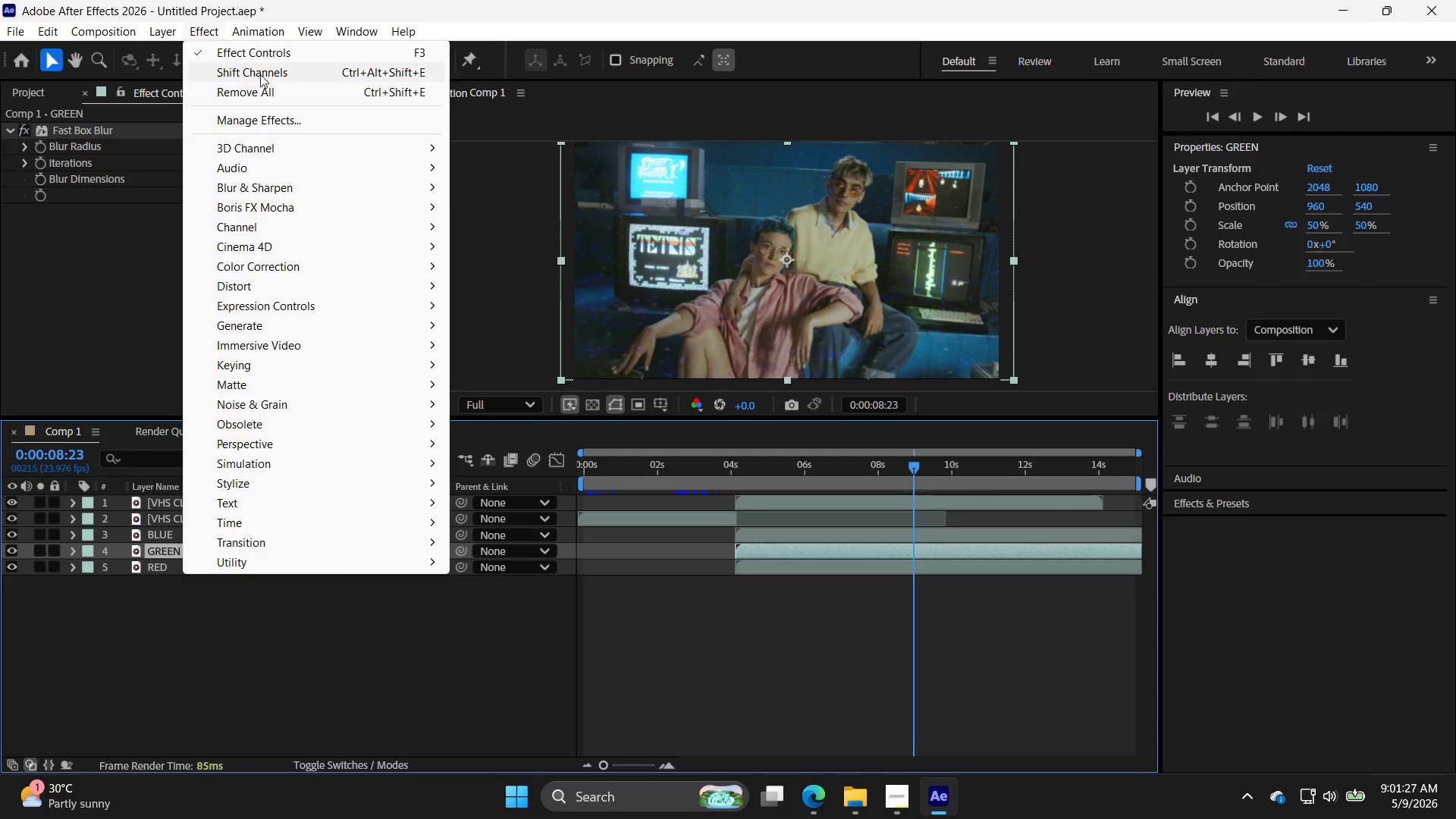 
left_click([260, 74])
 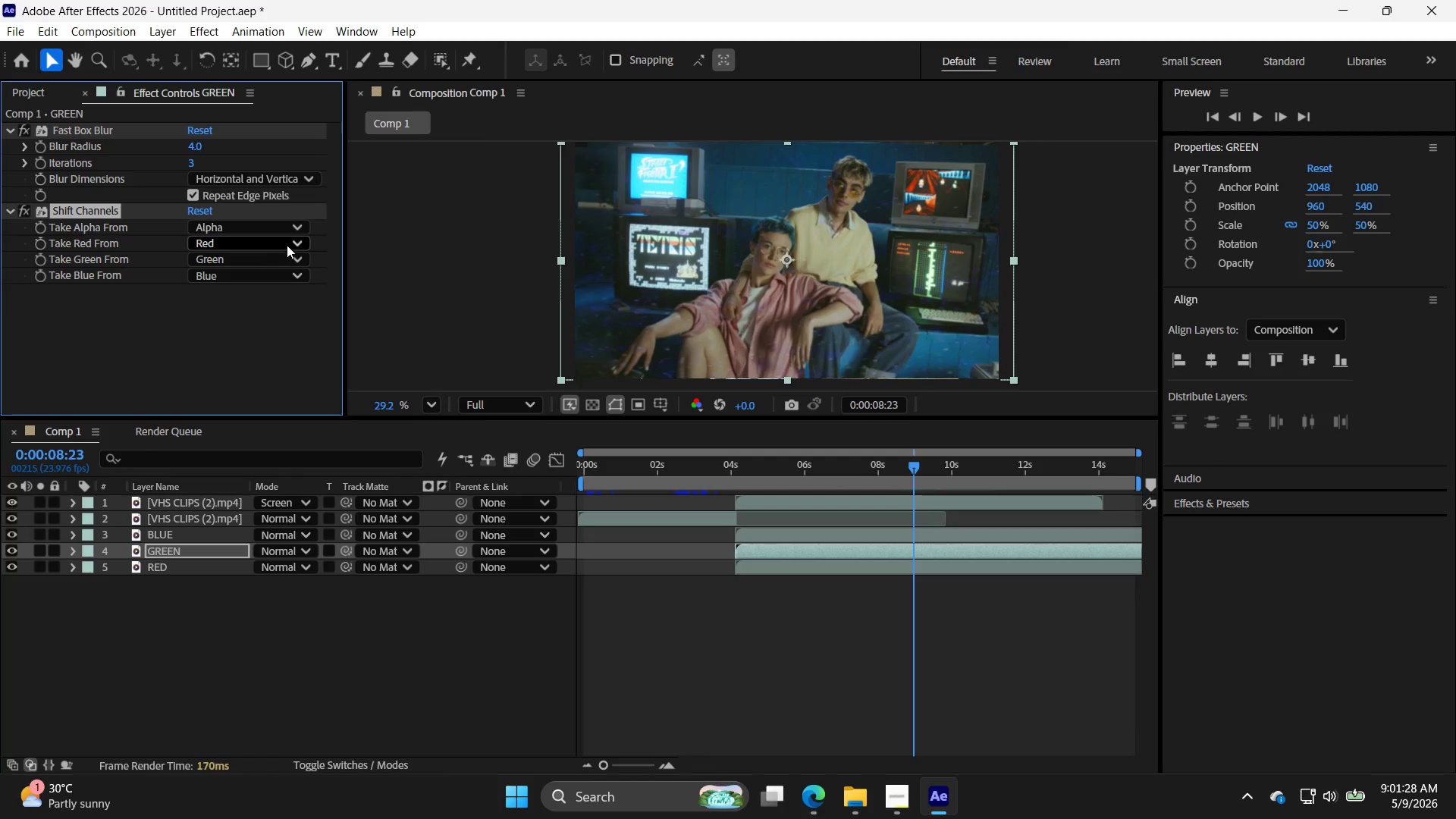 
left_click([296, 246])
 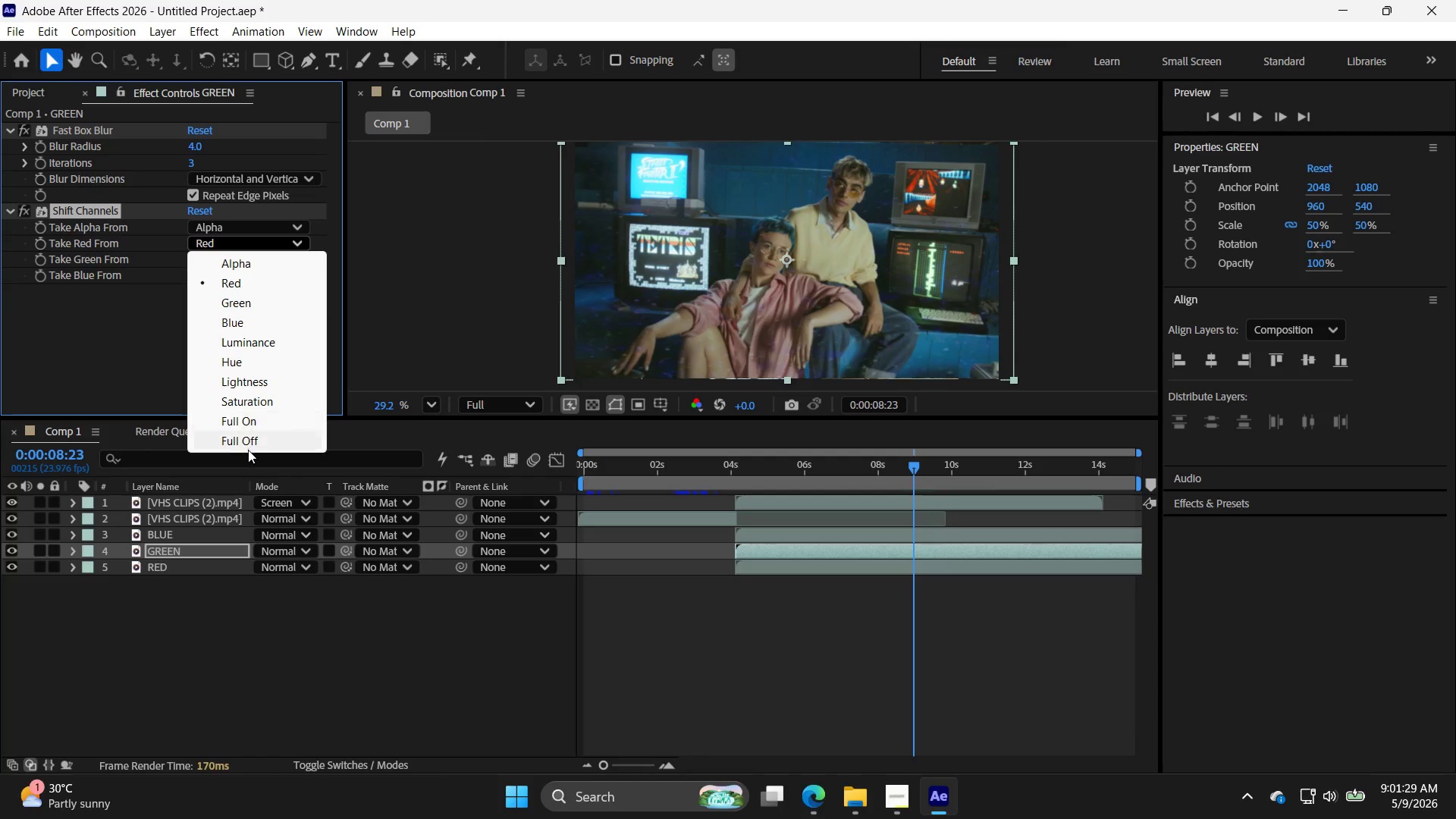 
left_click([256, 439])
 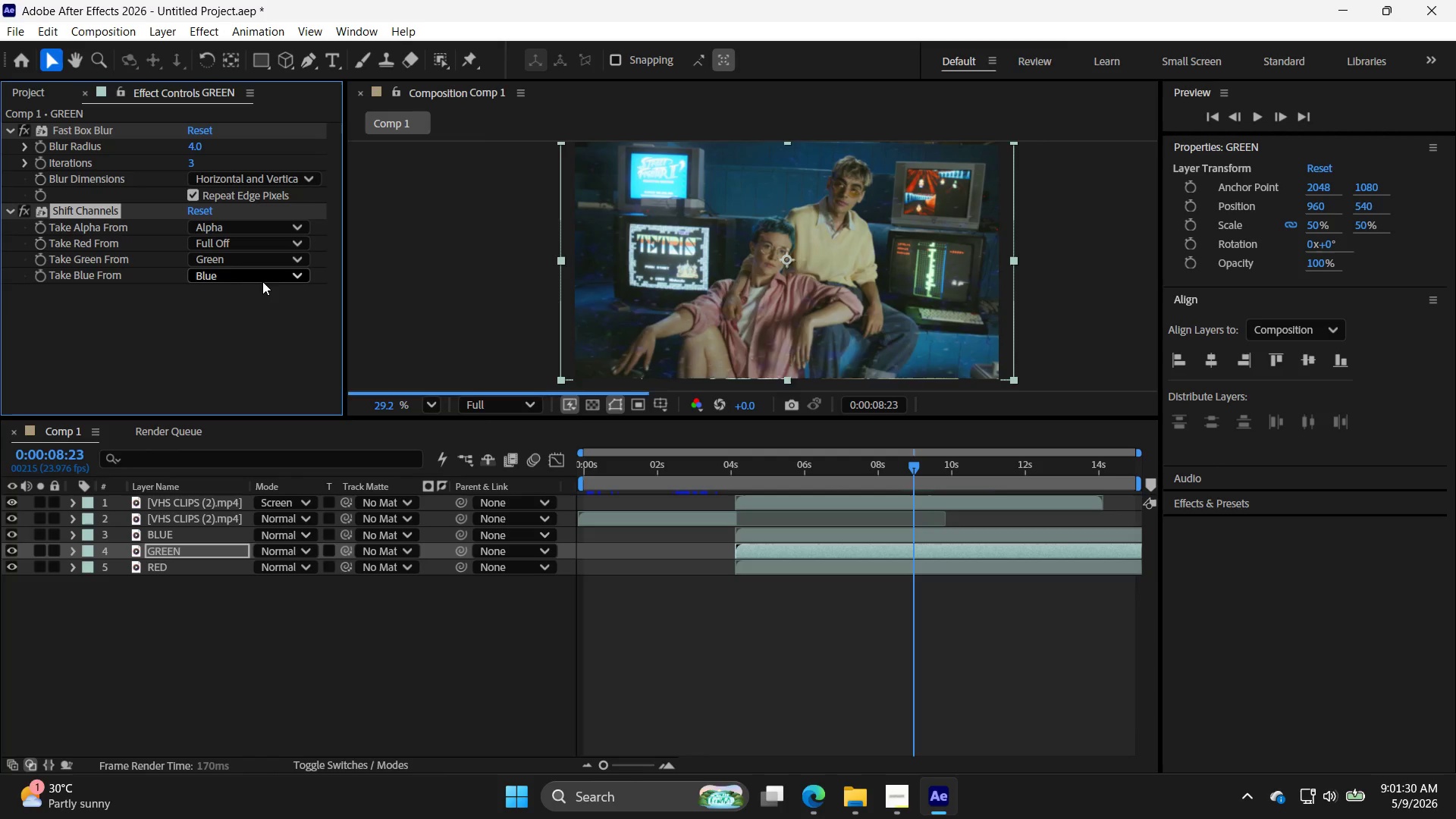 
left_click([265, 279])
 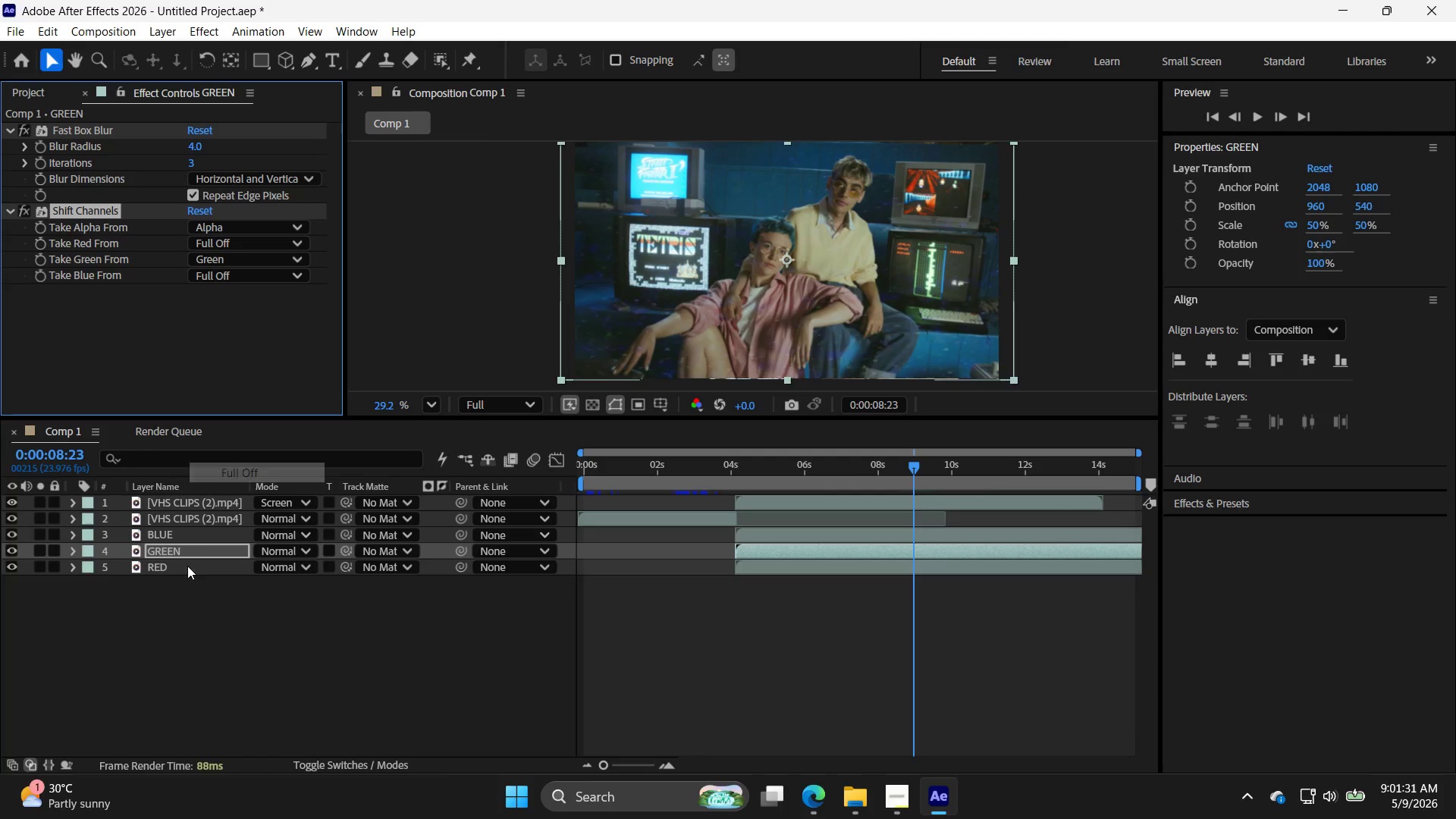 
left_click([197, 539])
 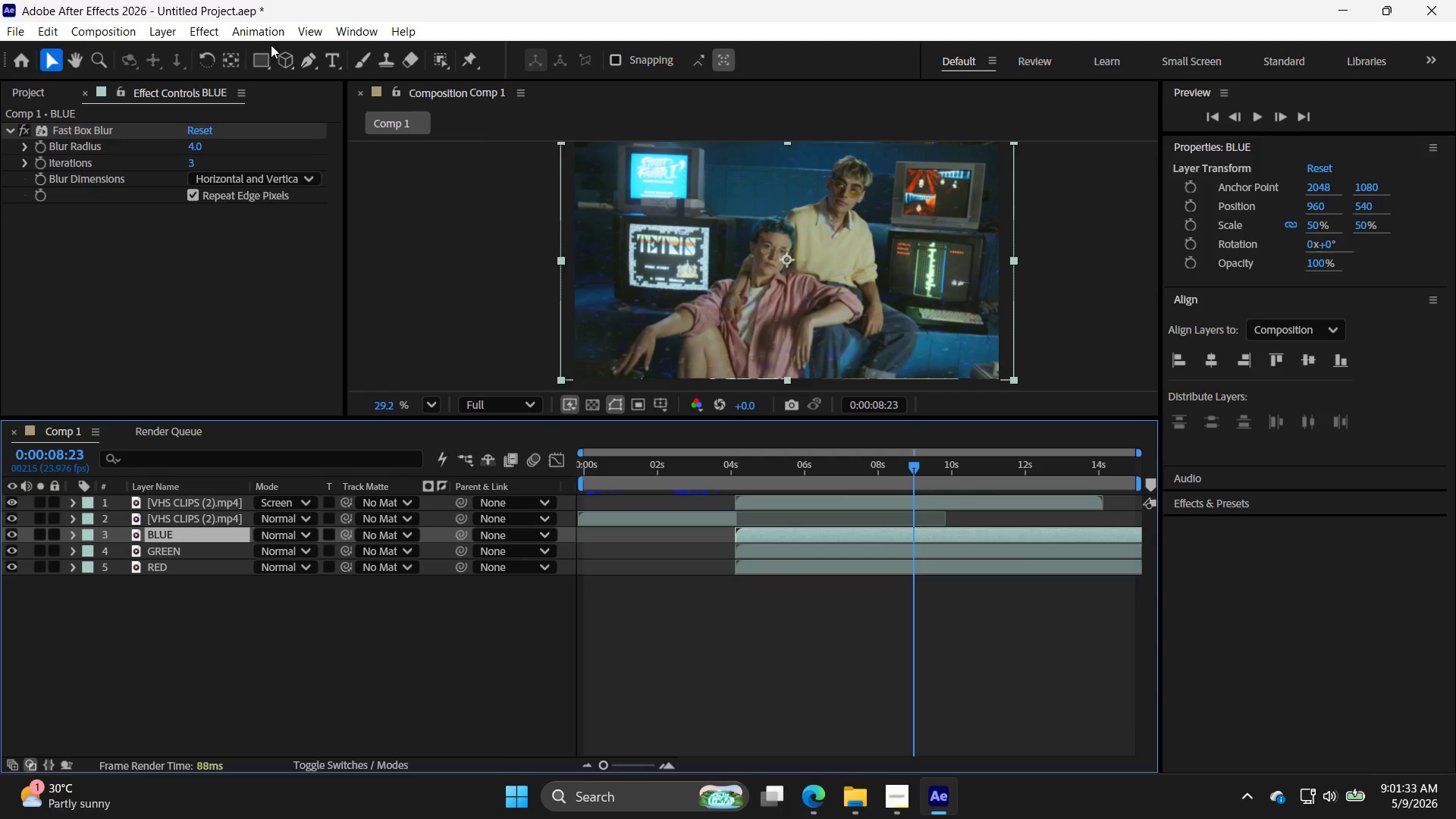 
left_click([205, 28])
 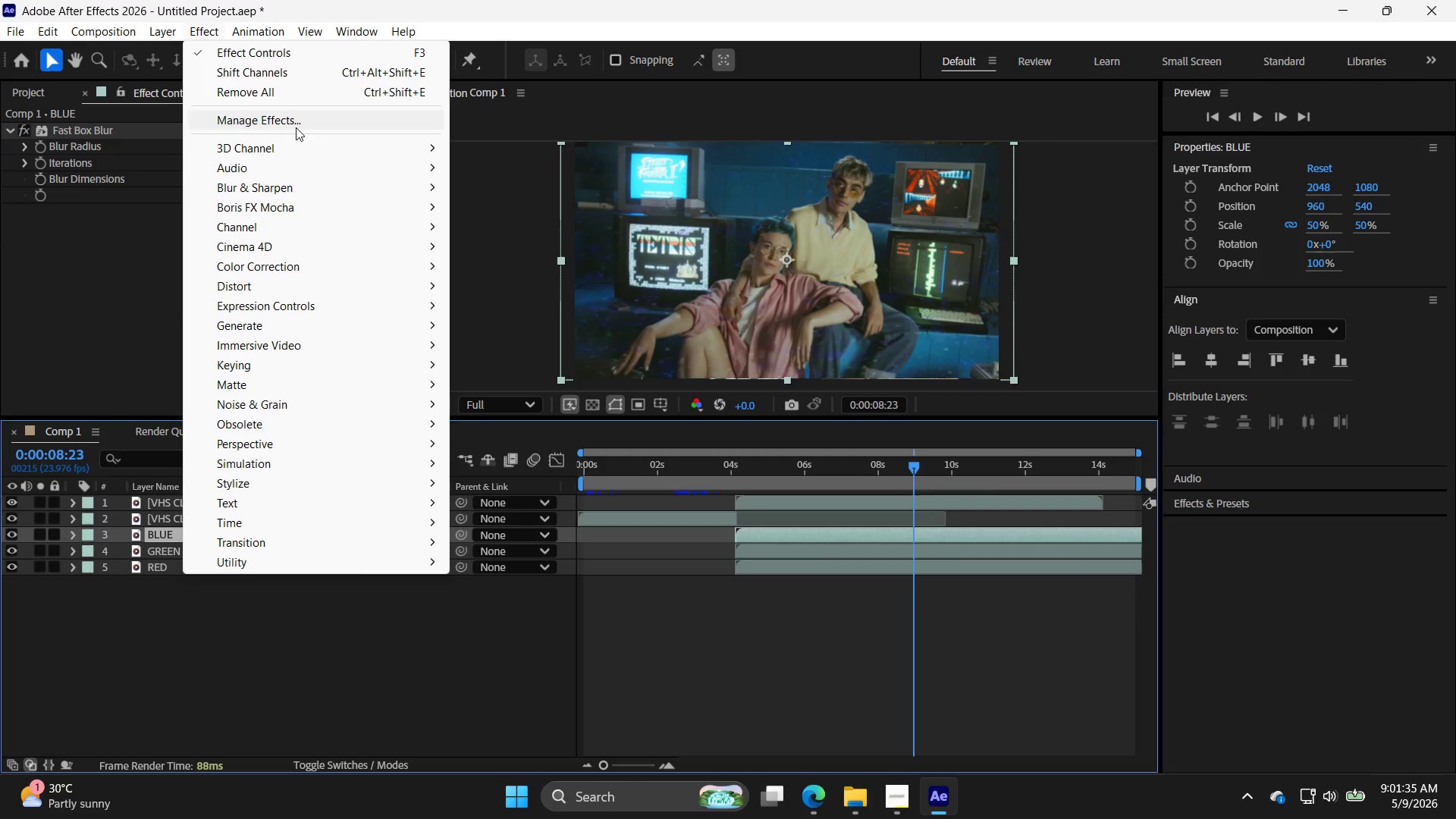 
left_click([293, 74])
 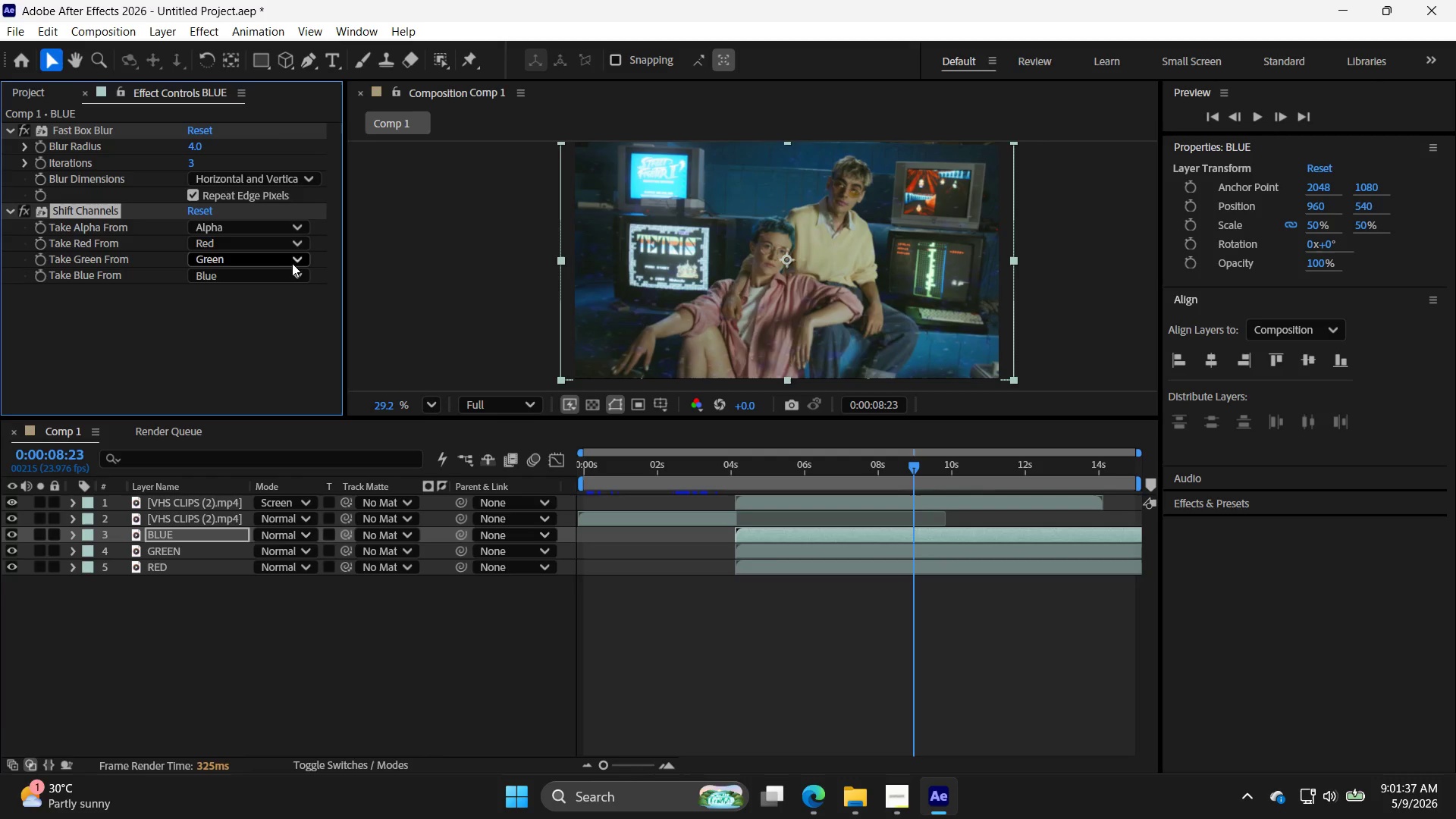 
left_click([298, 249])
 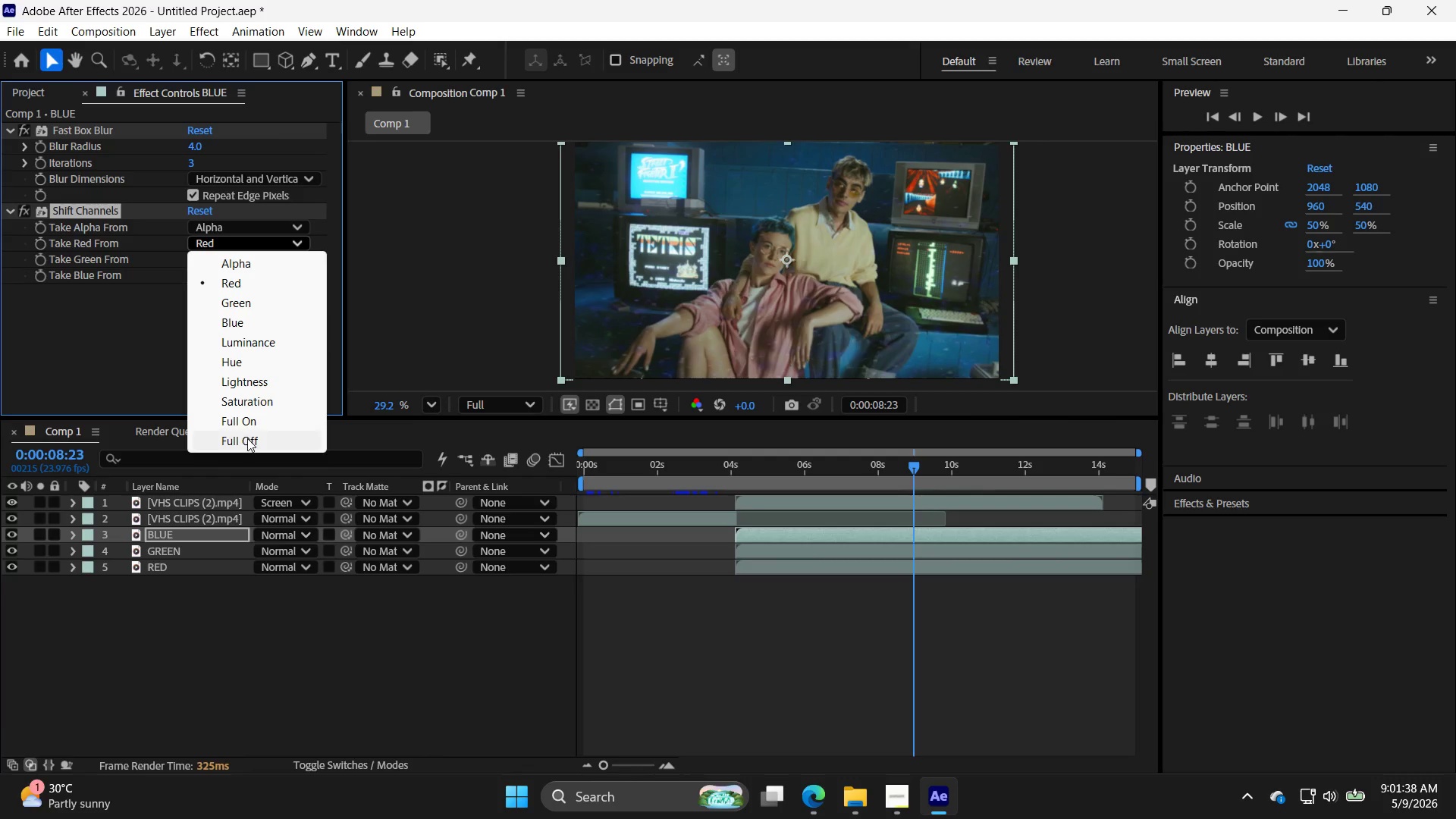 
left_click([247, 441])
 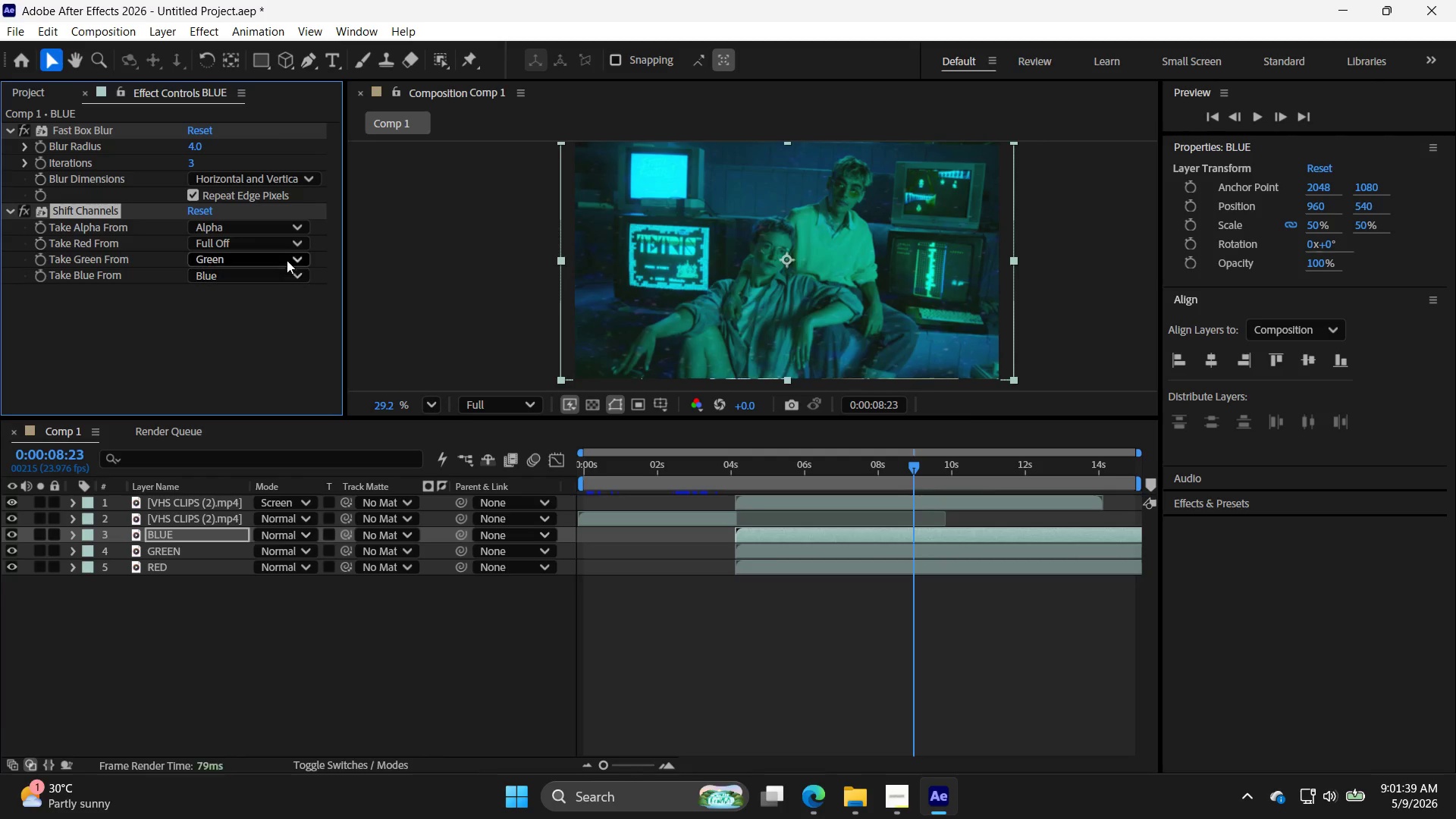 
left_click([287, 257])
 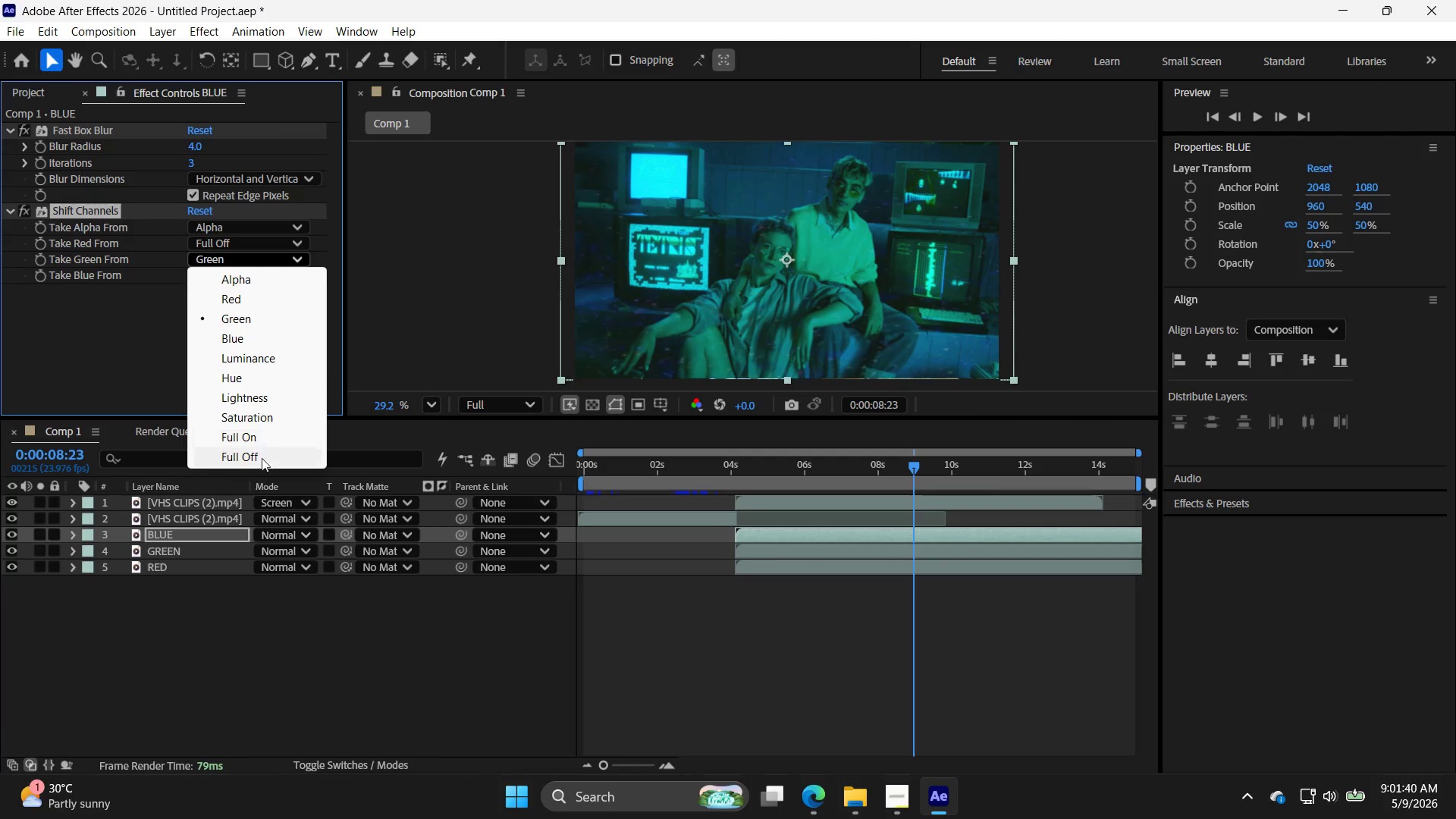 
left_click([262, 462])
 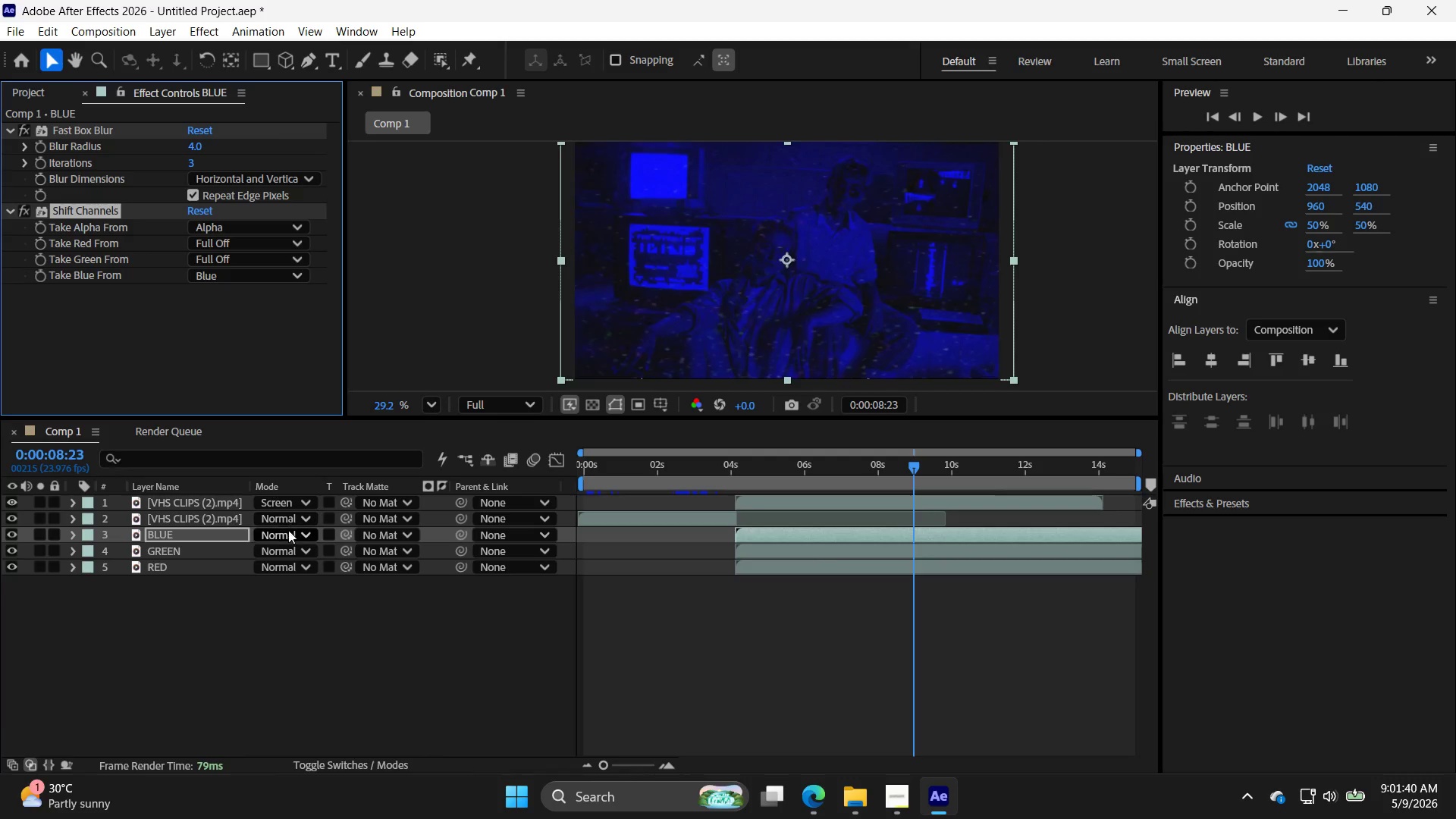 
left_click([290, 532])
 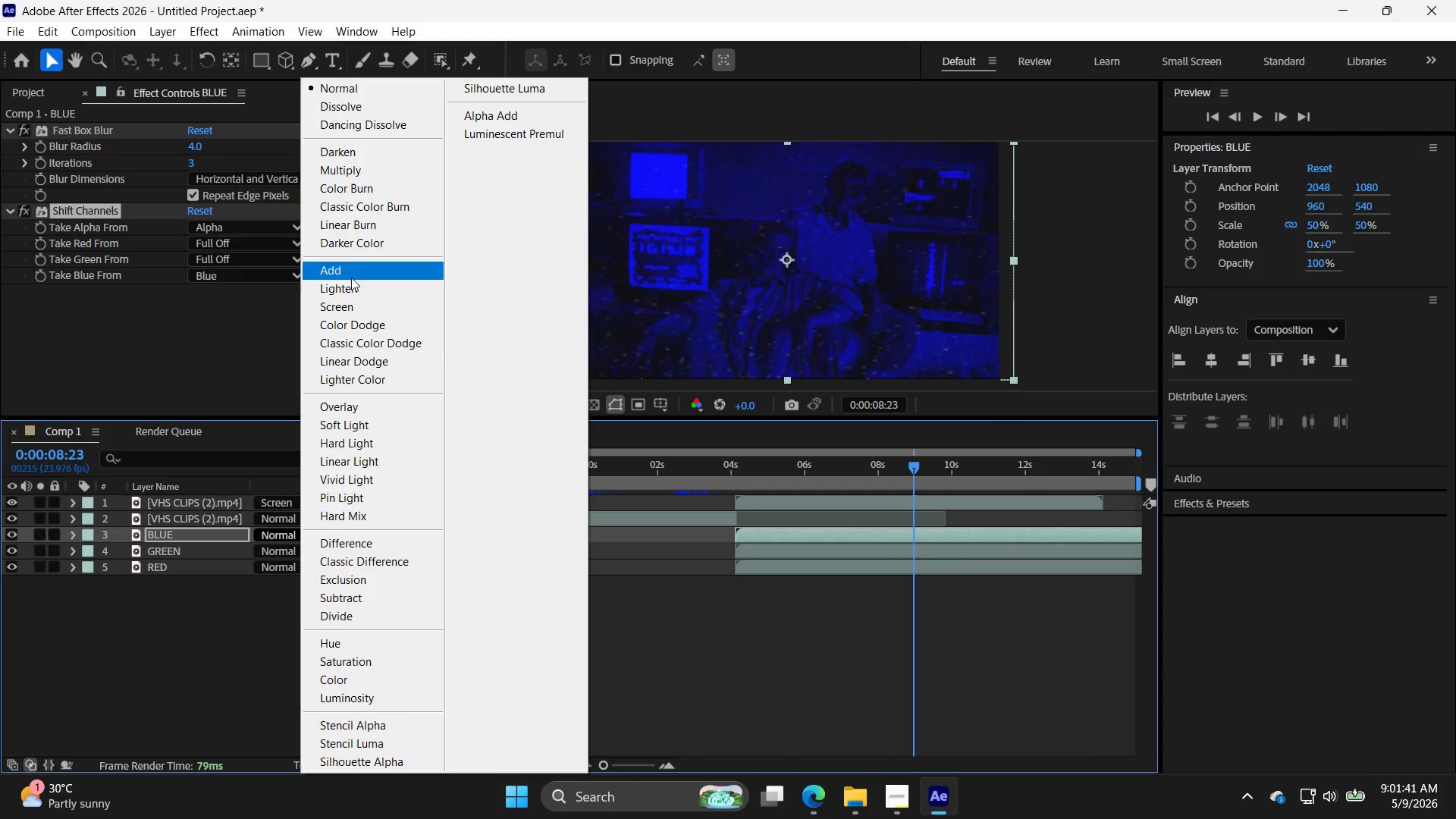 
left_click([351, 275])
 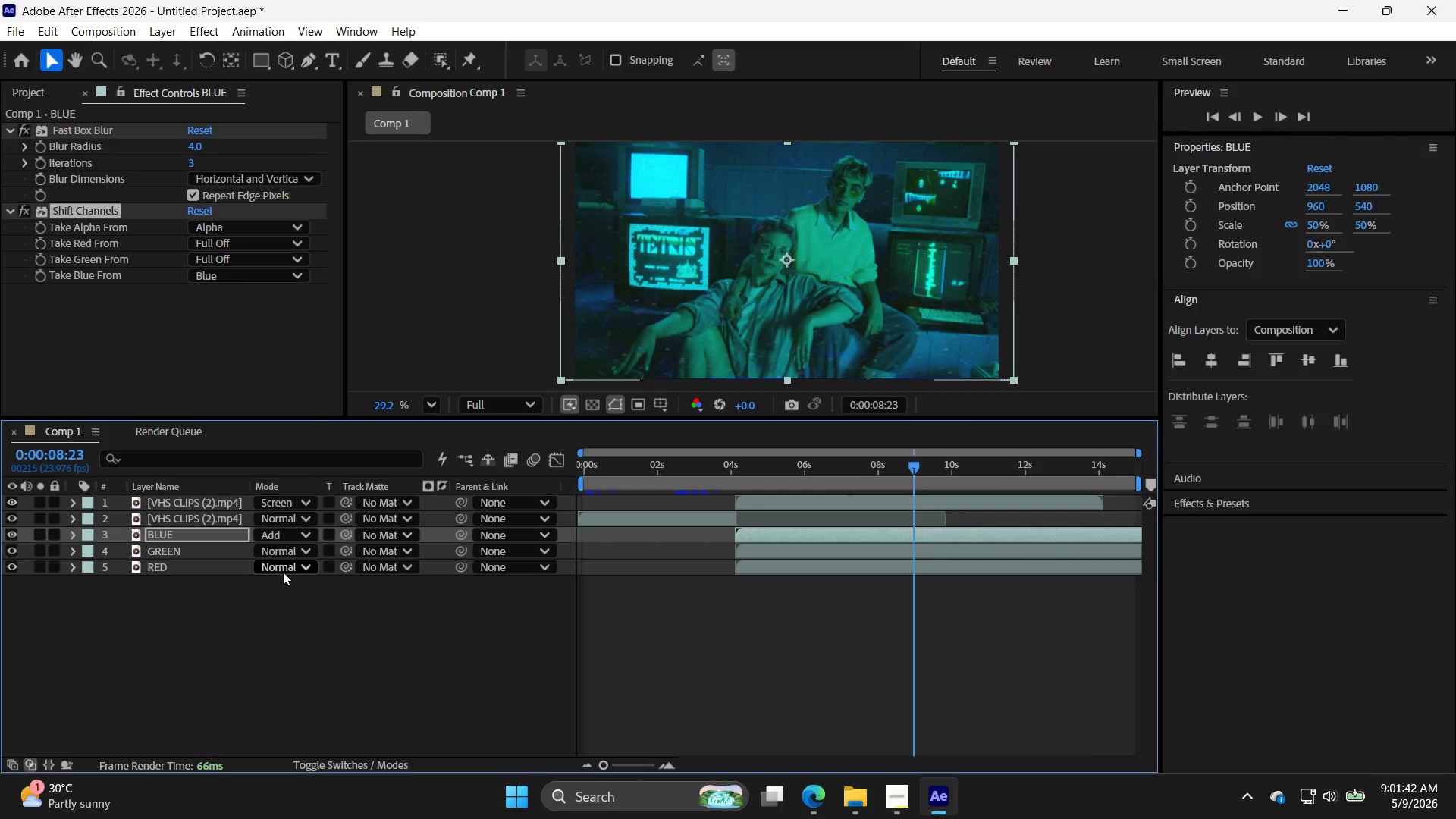 
left_click([300, 548])
 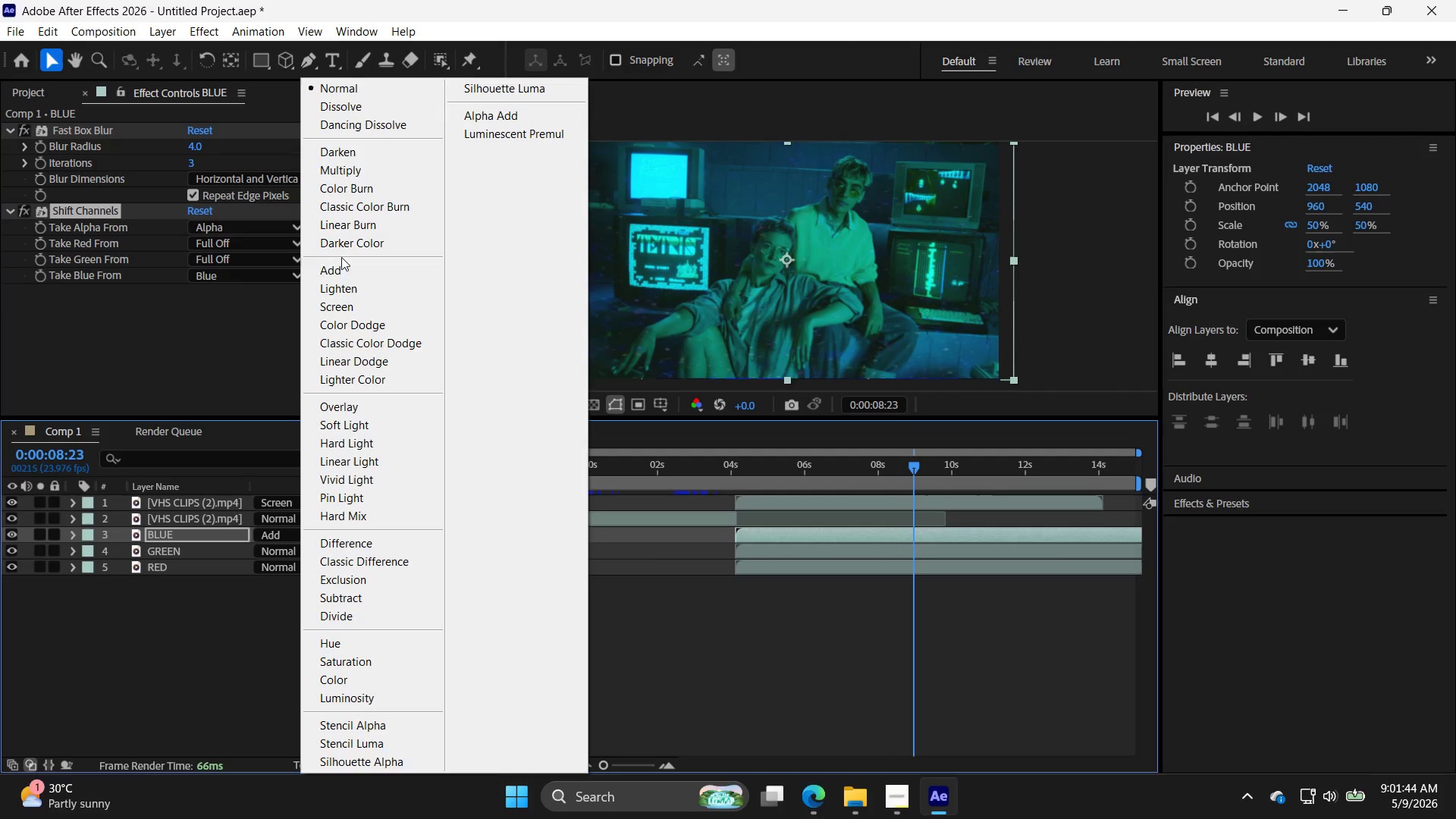 
left_click([344, 278])
 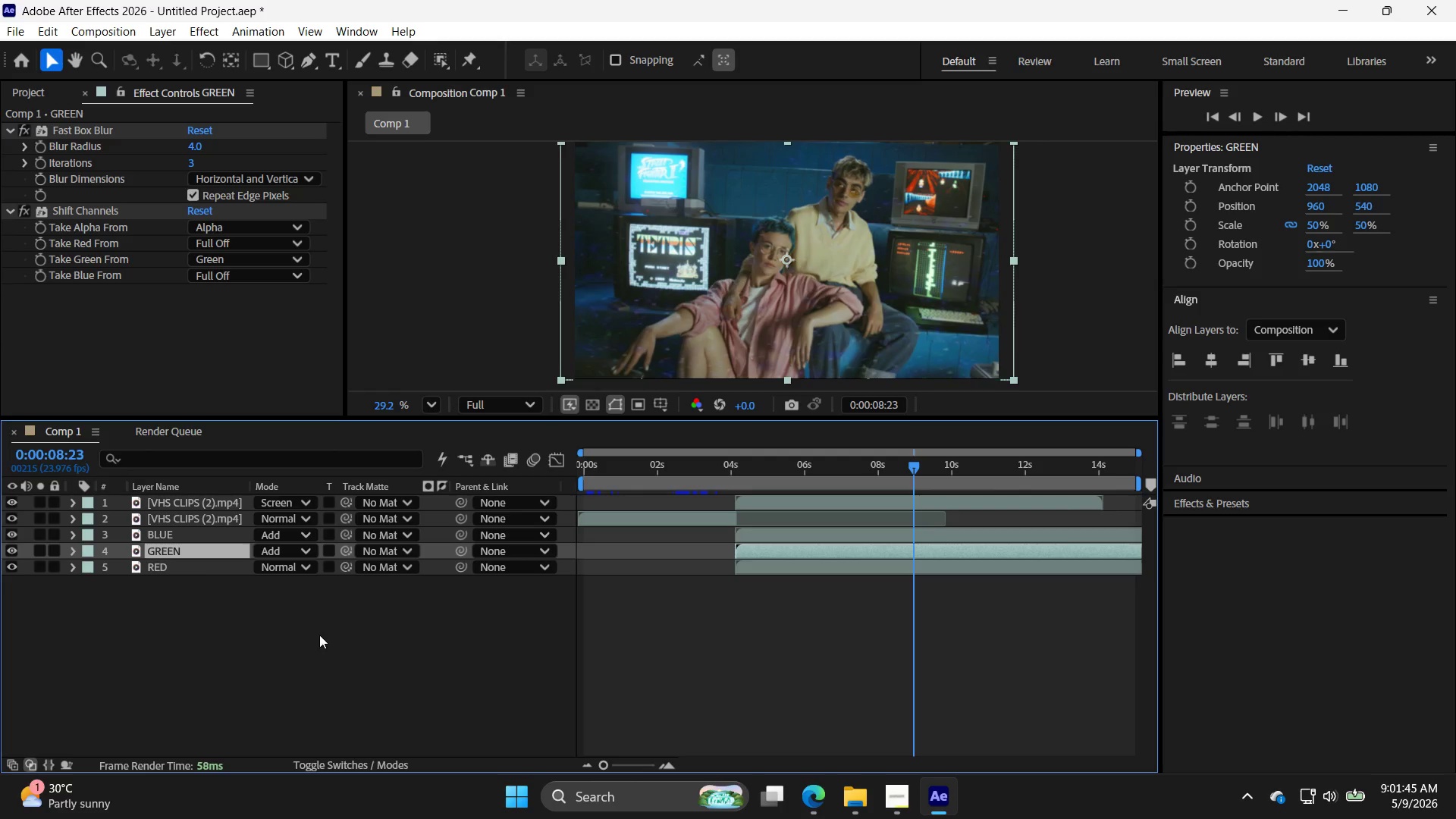 
left_click([319, 639])
 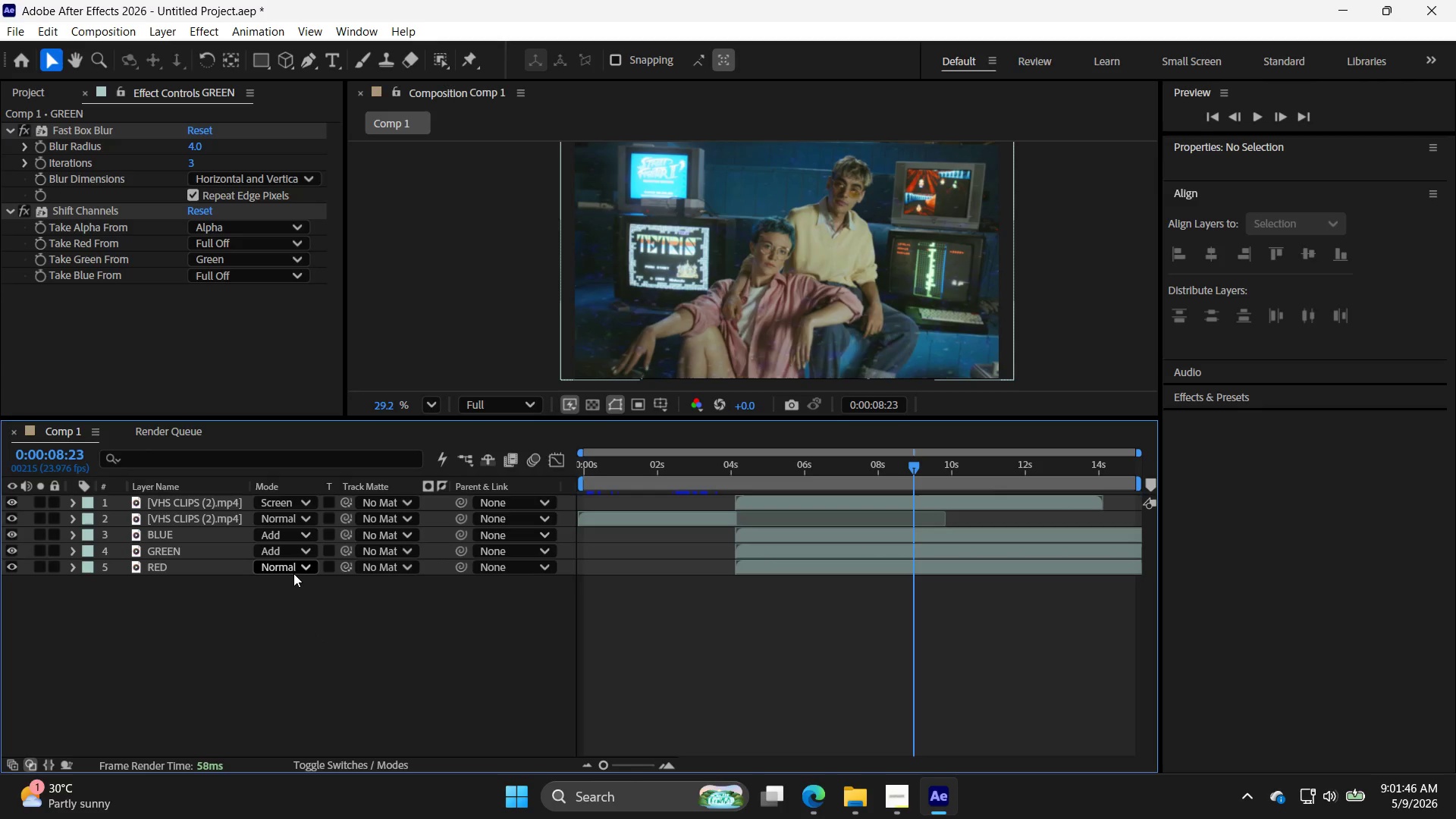 
left_click([293, 573])
 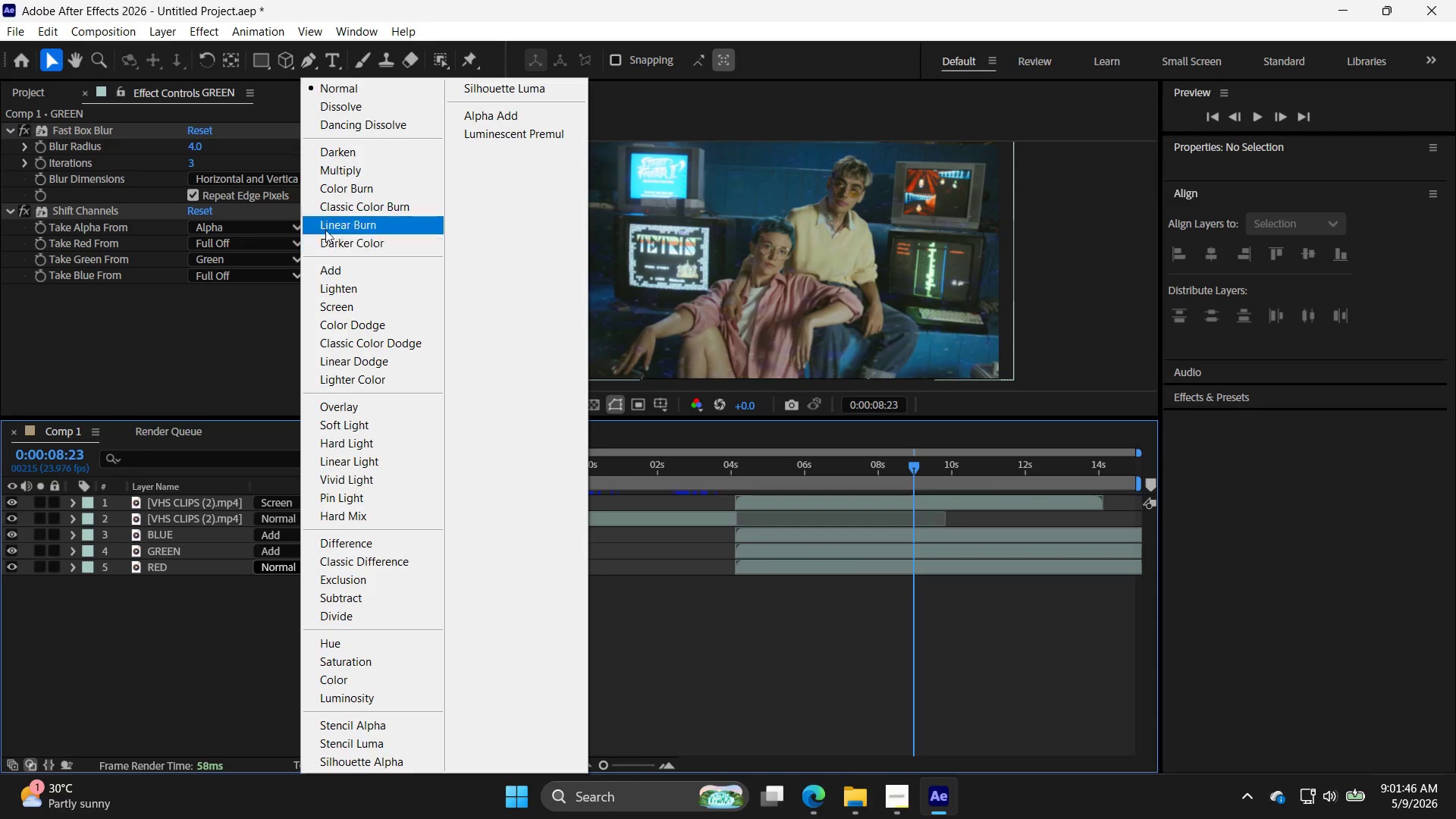 
left_click([326, 268])
 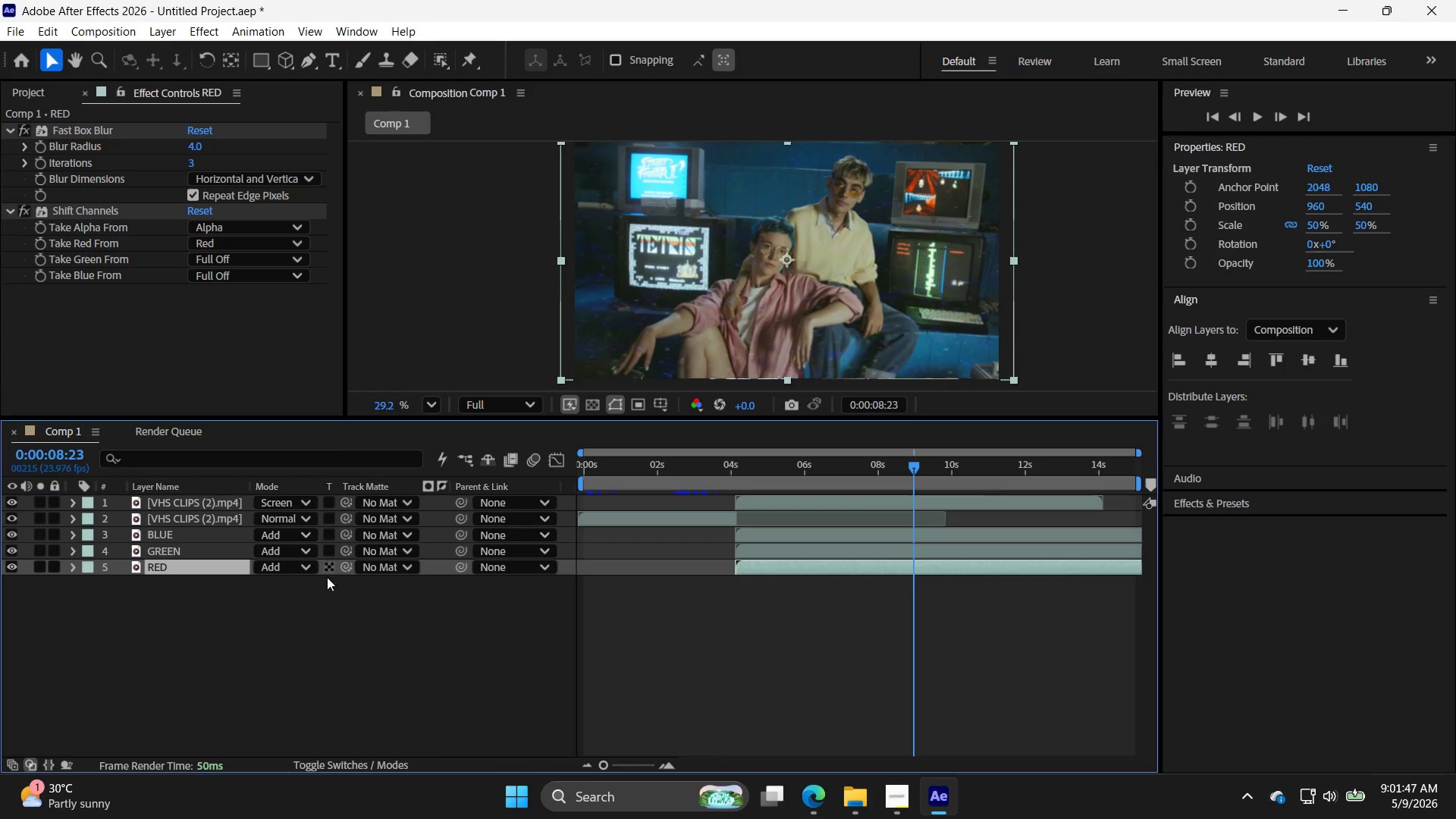 
left_click([327, 595])
 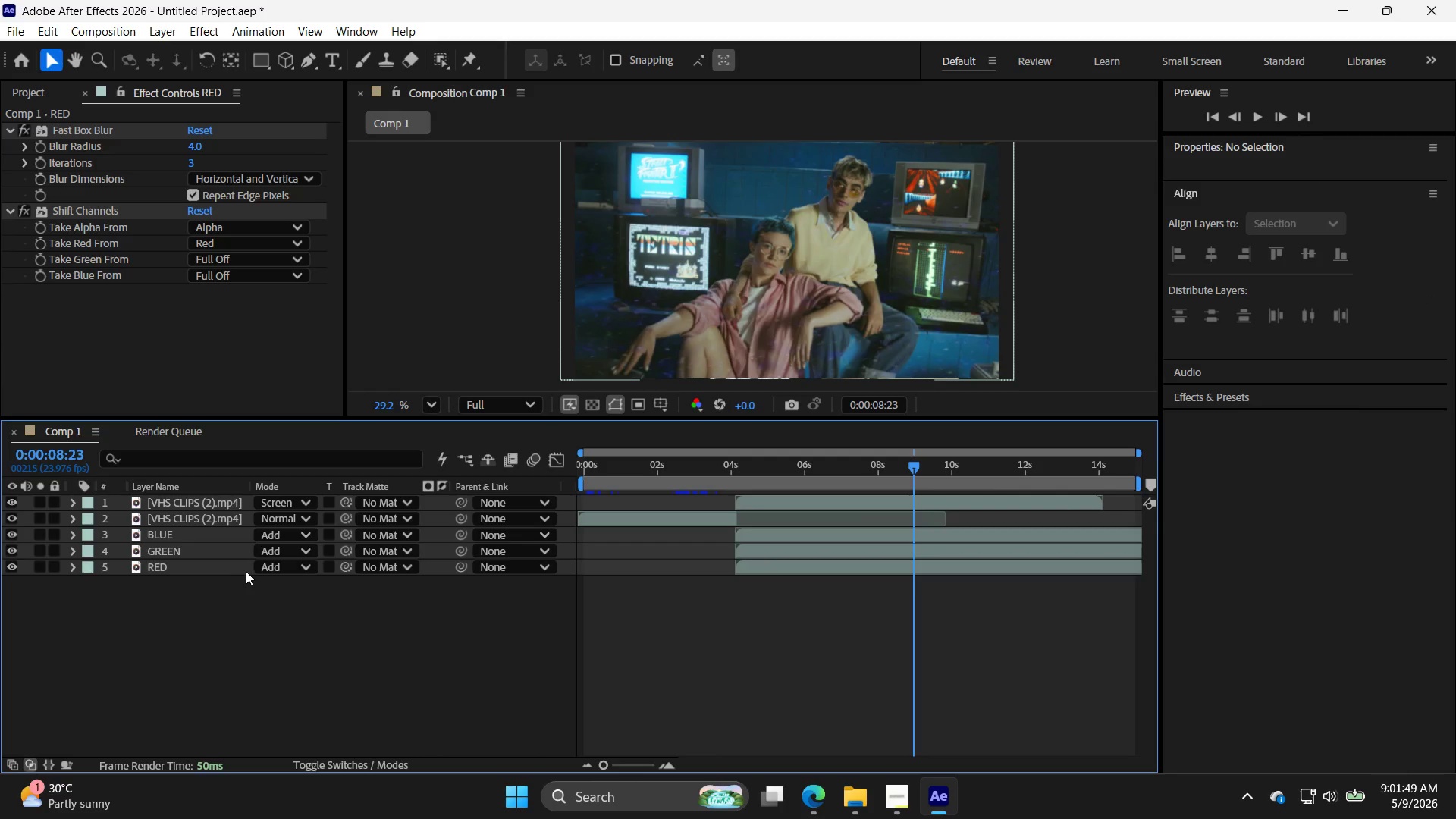 
left_click([214, 566])
 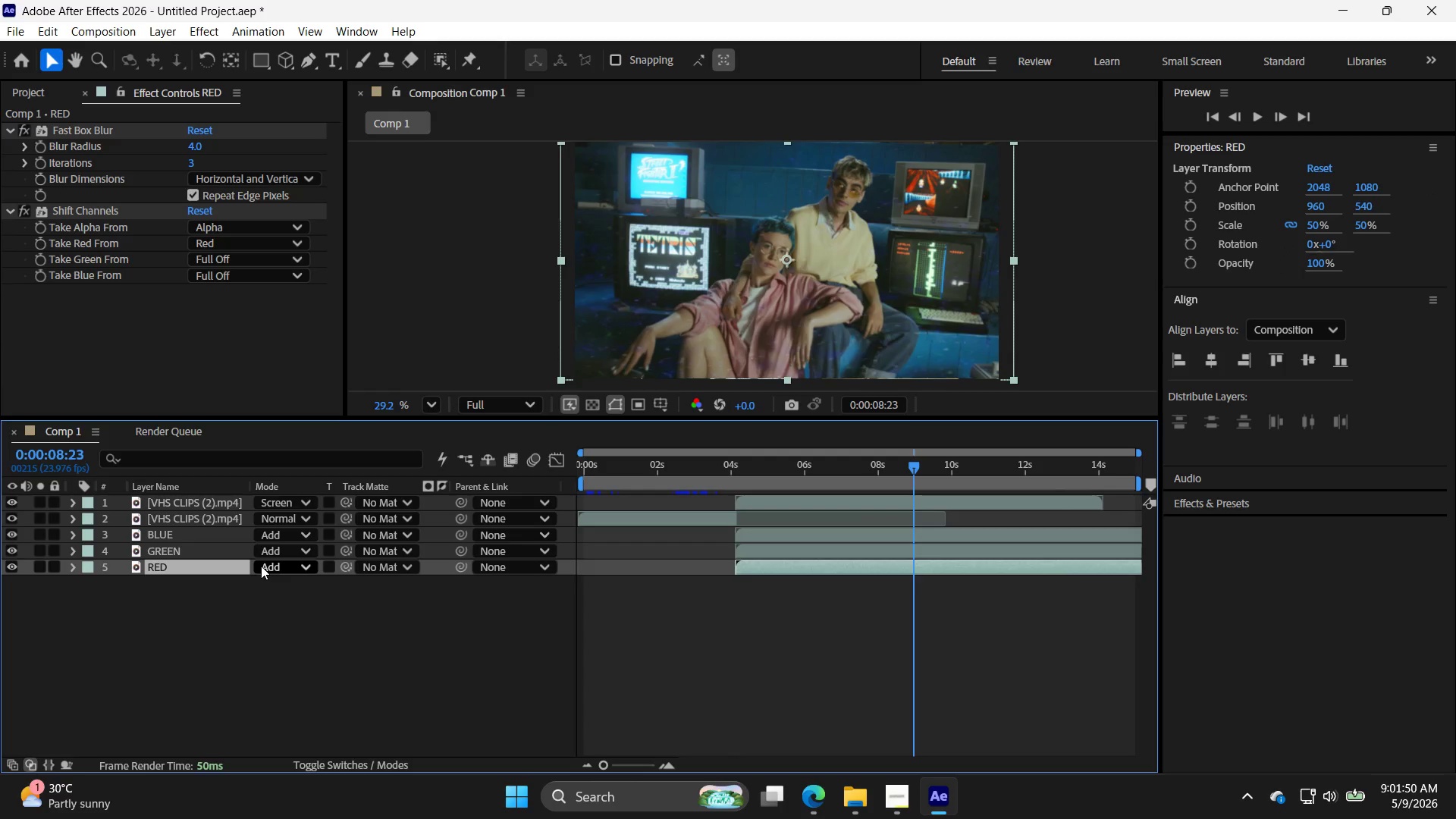 
left_click([281, 567])
 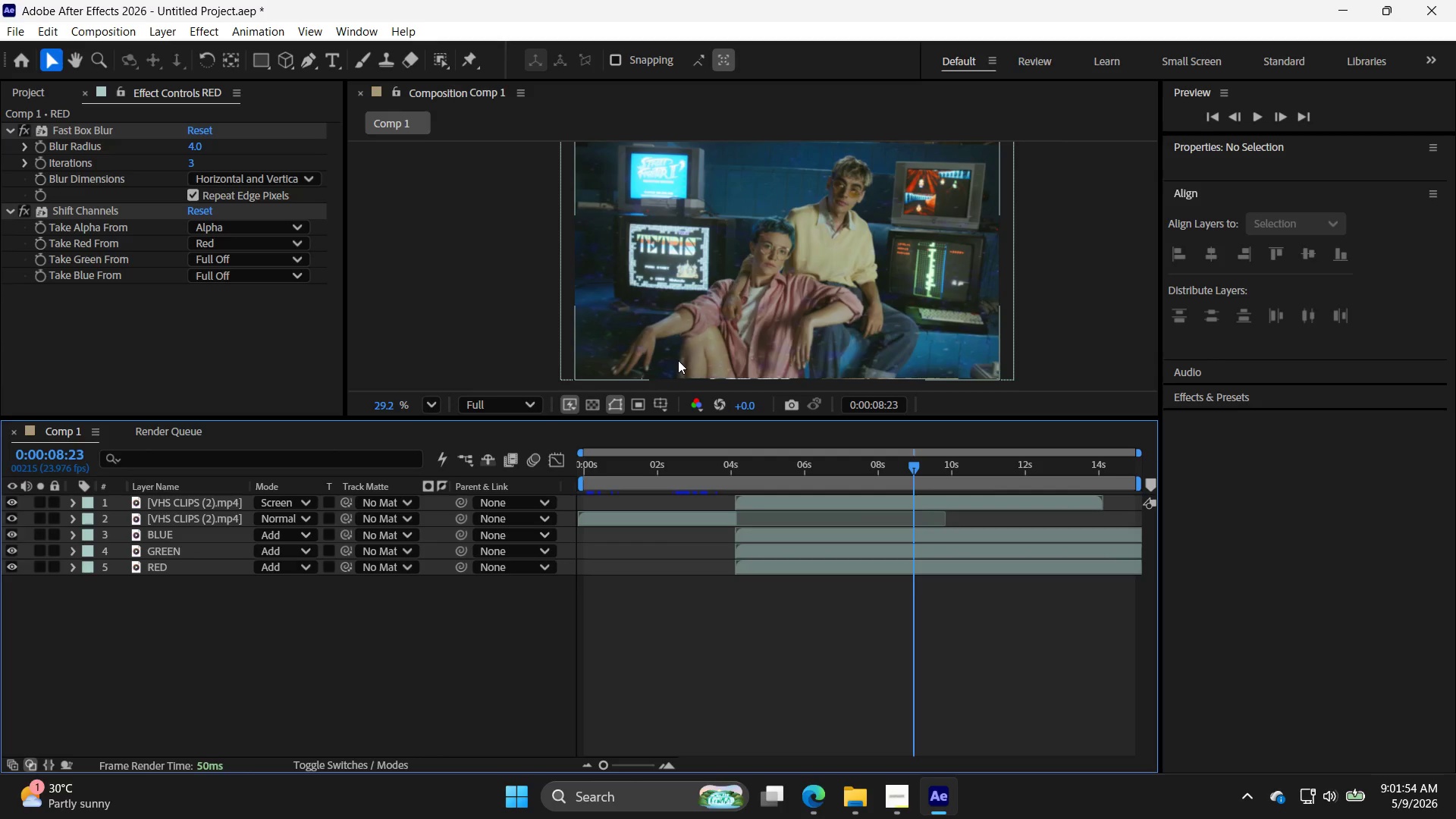 
left_click([206, 570])
 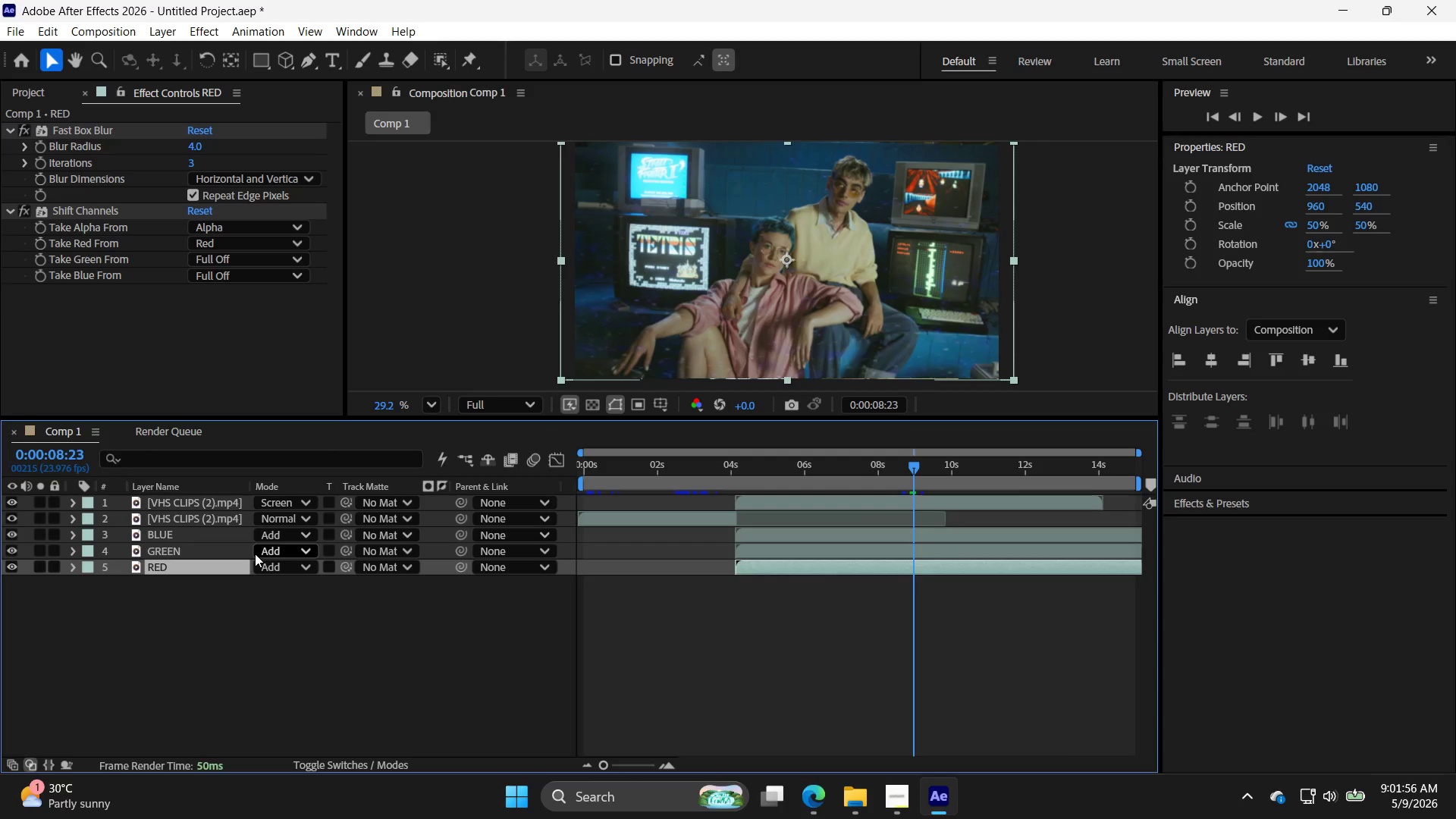 
key(ArrowLeft)
 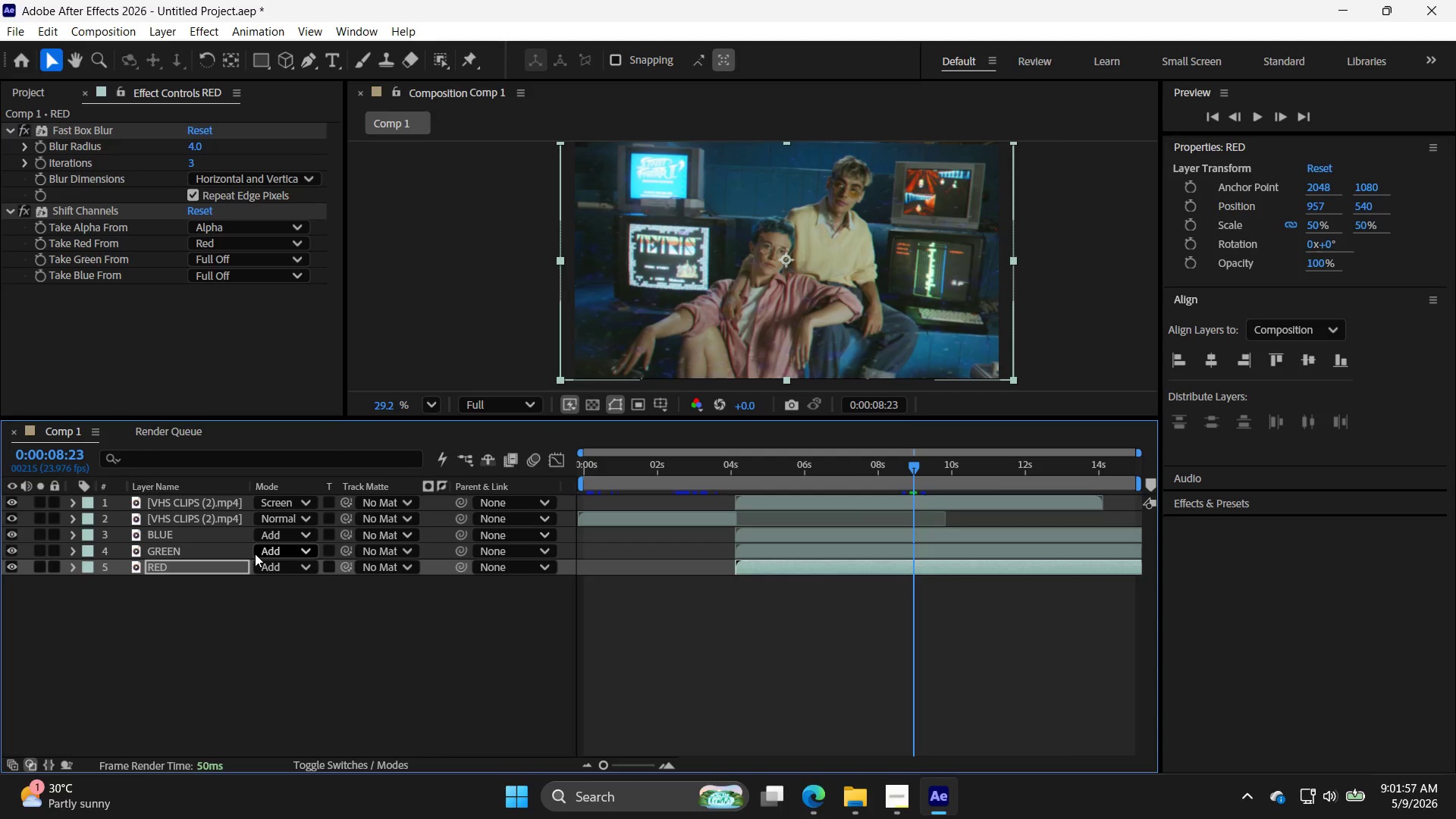 
key(ArrowLeft)
 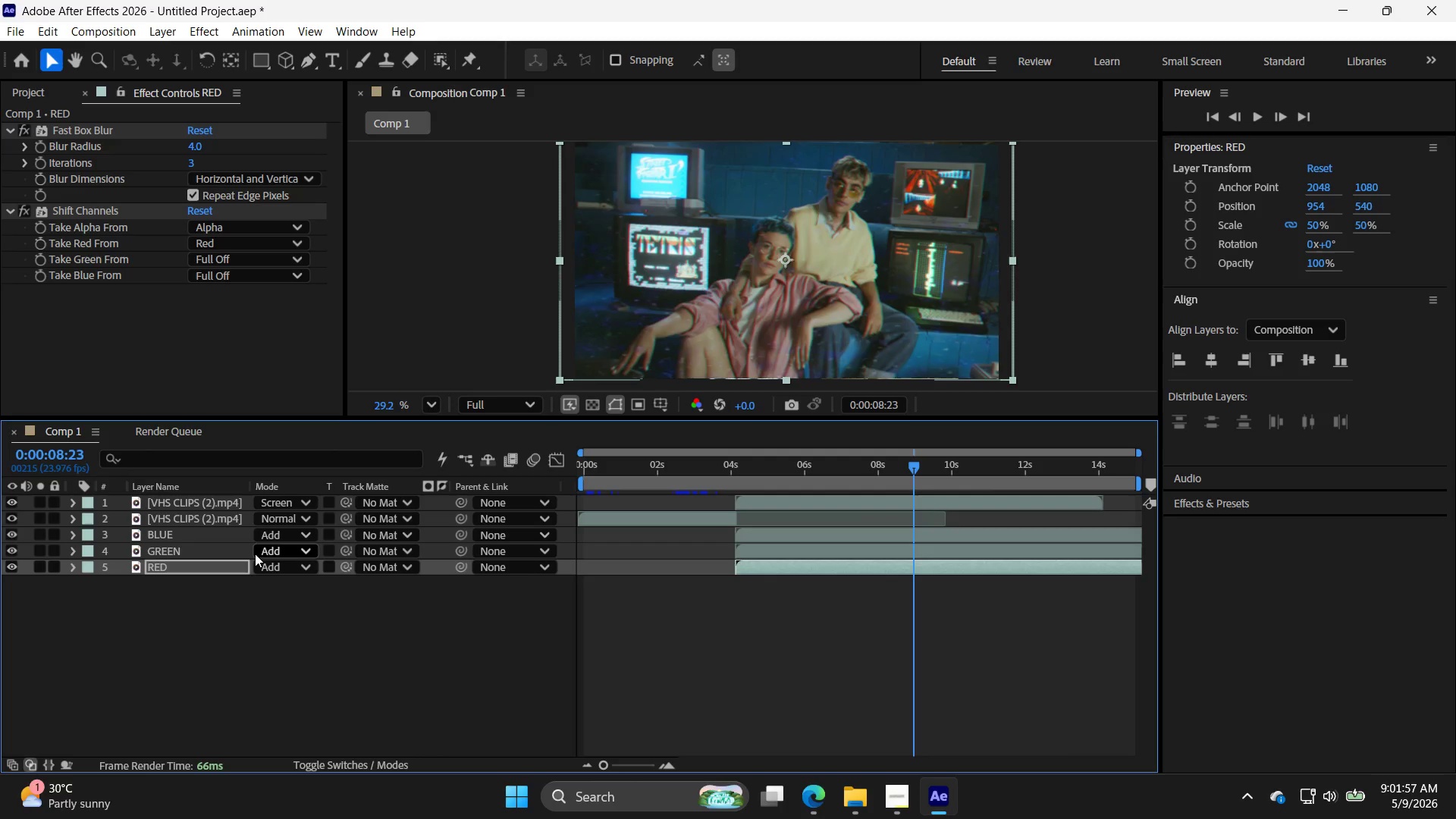 
key(ArrowLeft)
 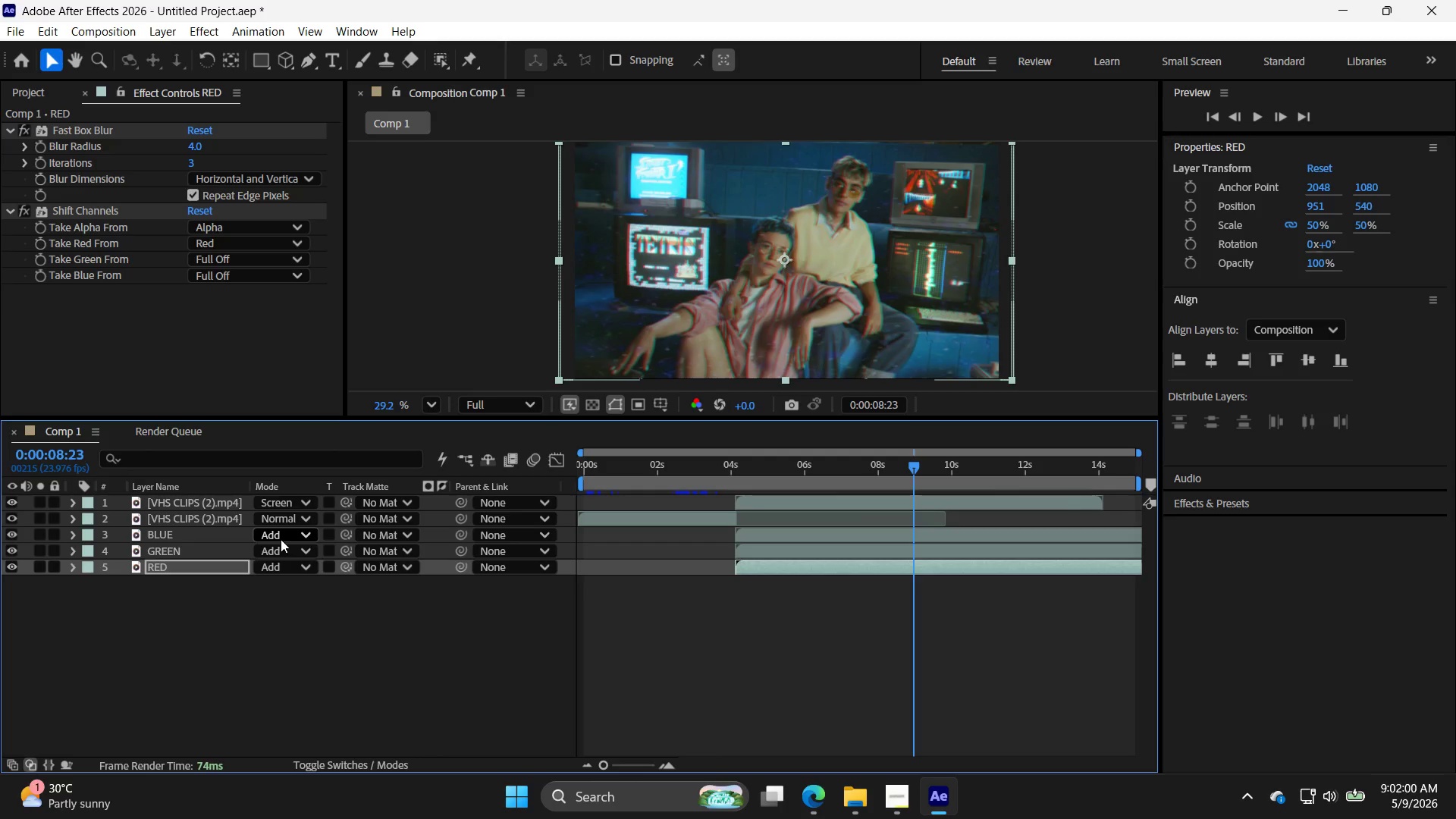 
left_click([197, 535])
 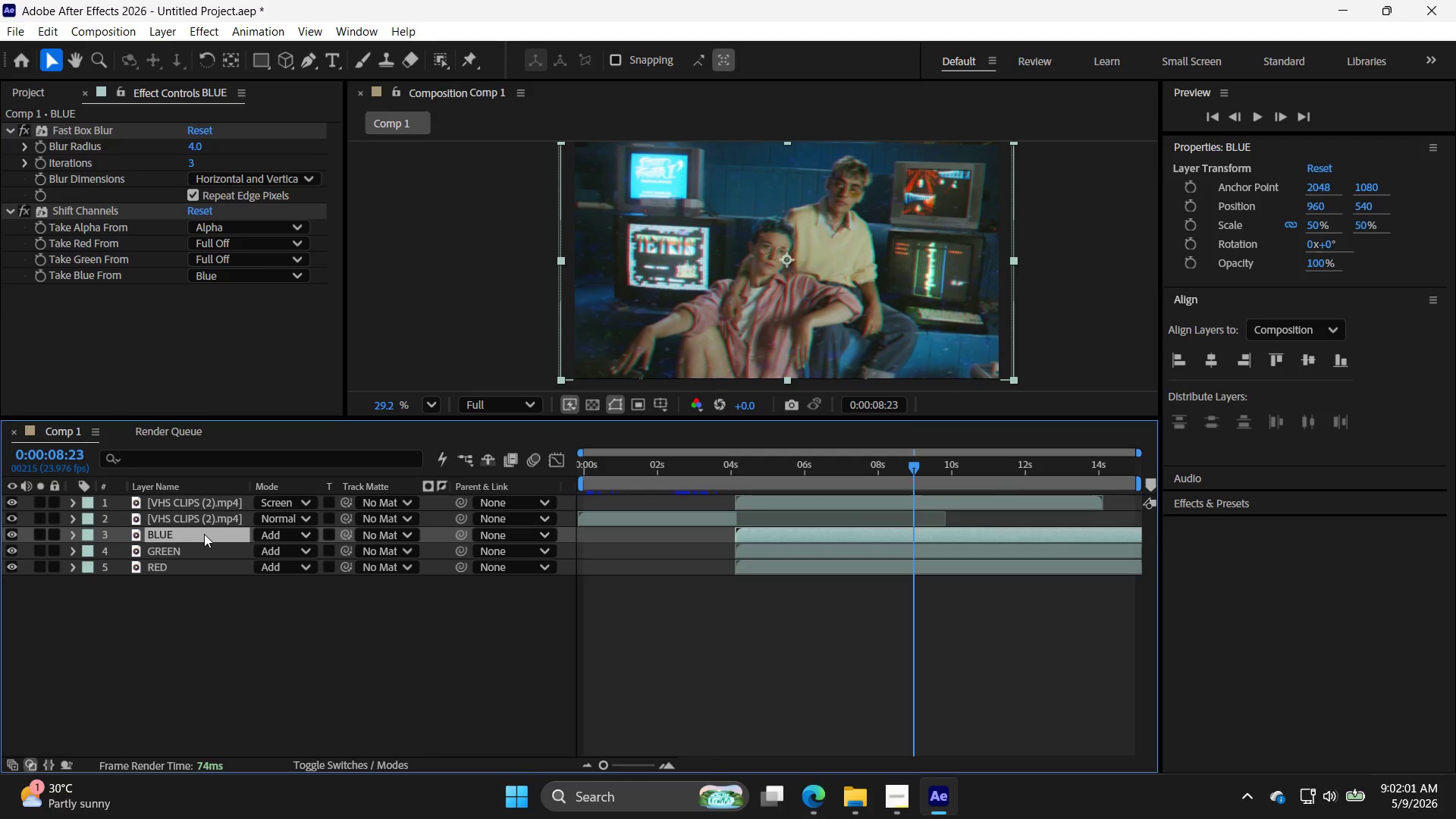 
key(ArrowRight)
 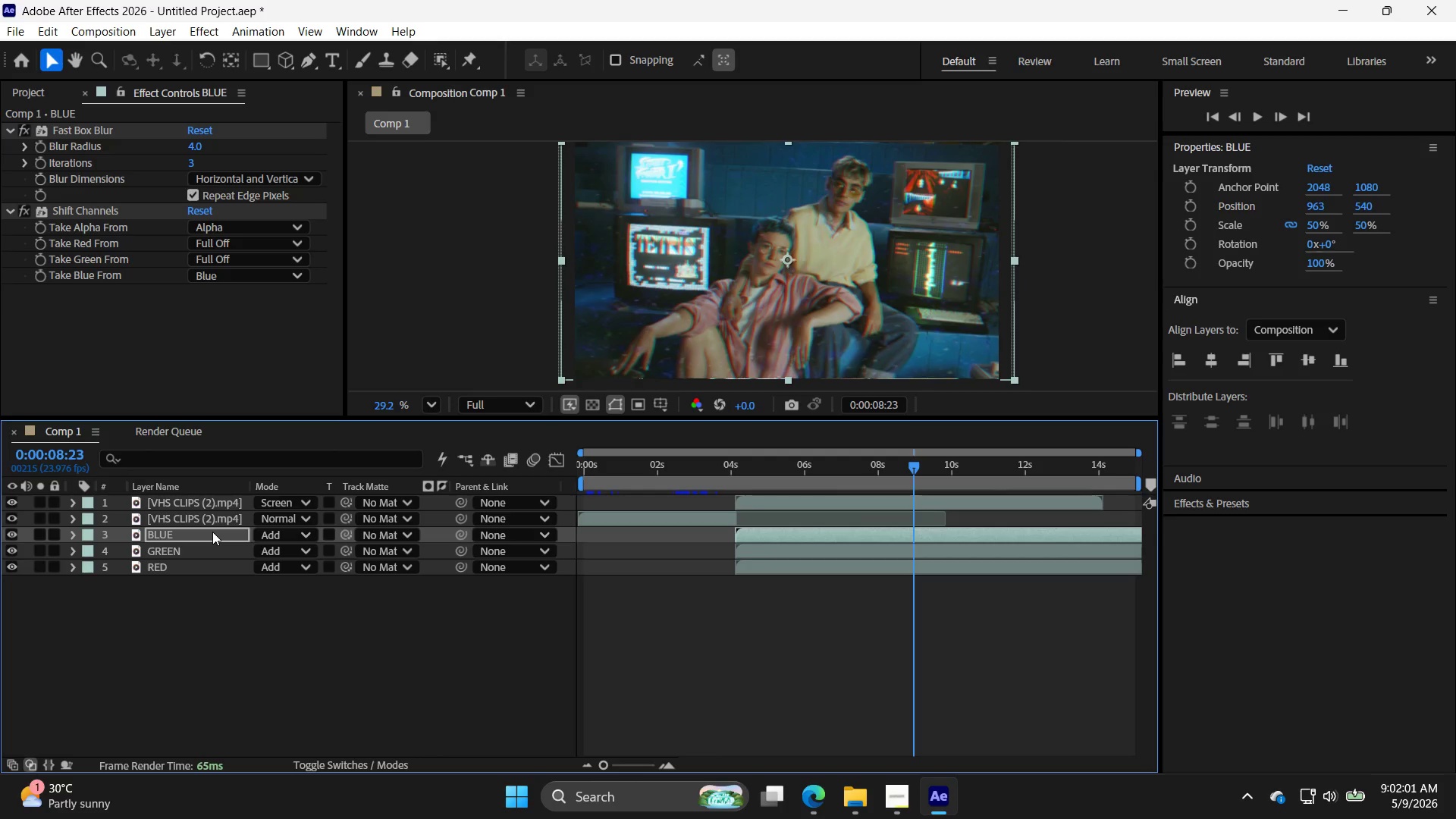 
key(ArrowRight)
 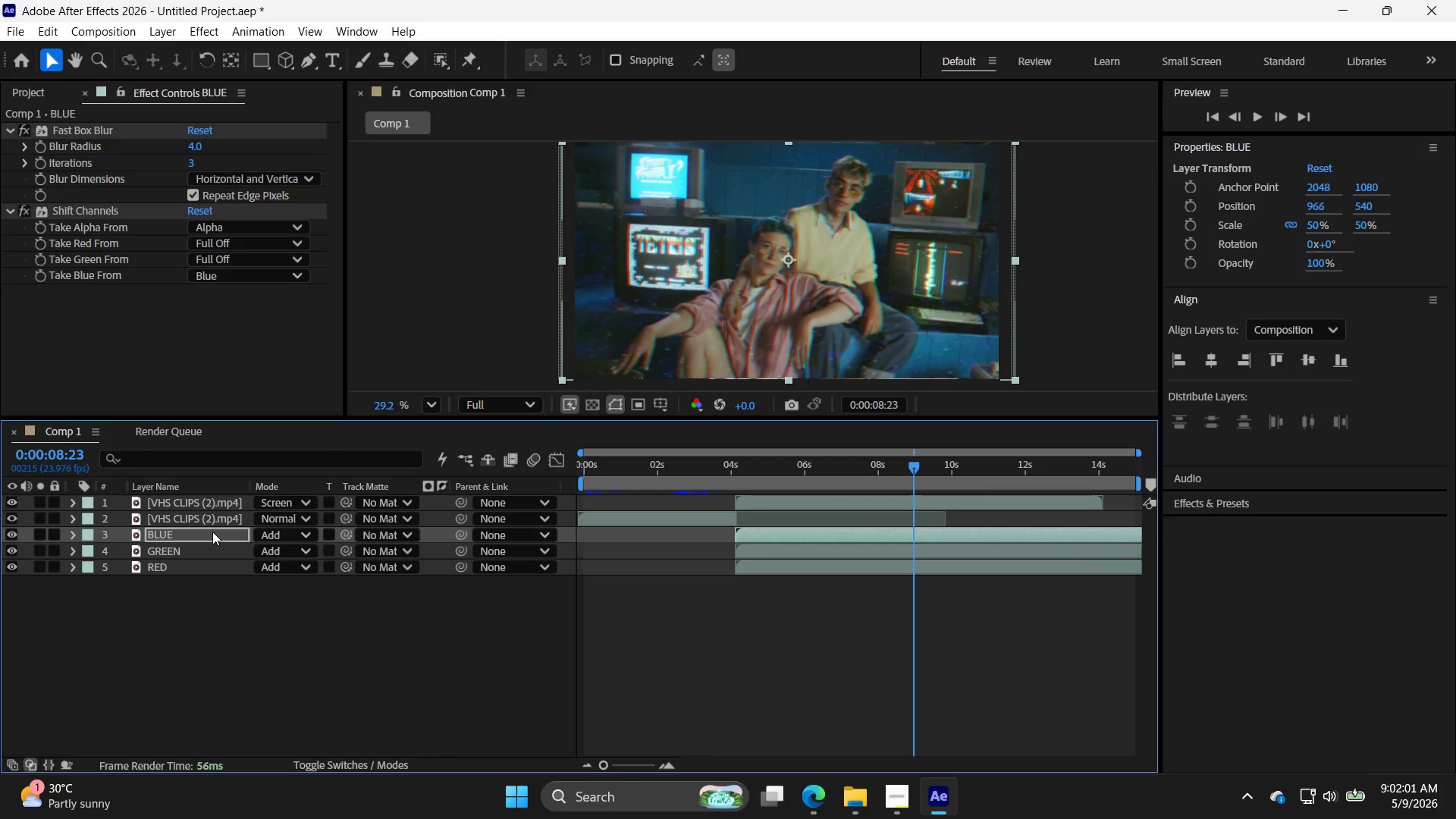 
key(ArrowRight)
 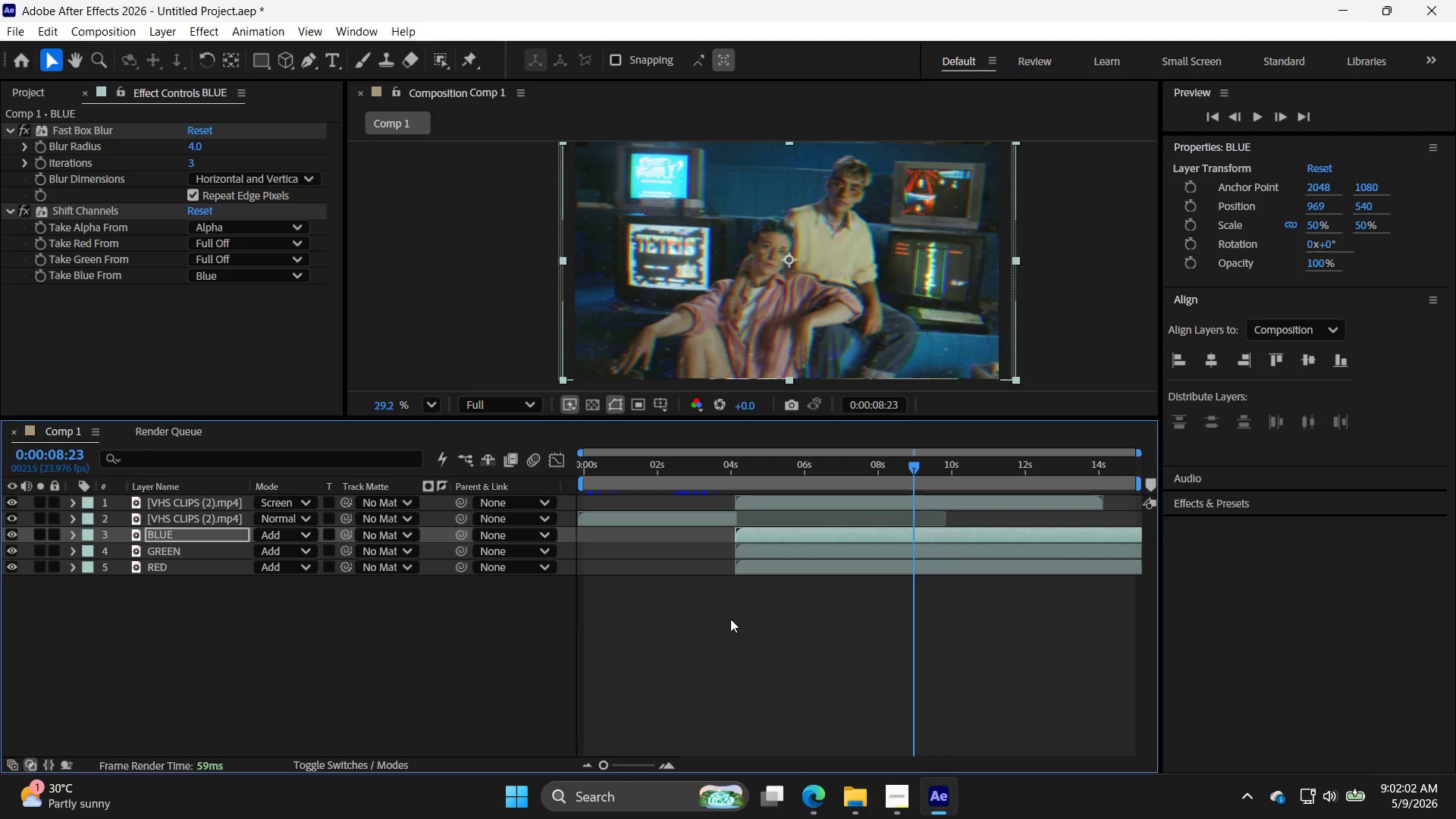 
left_click([743, 615])
 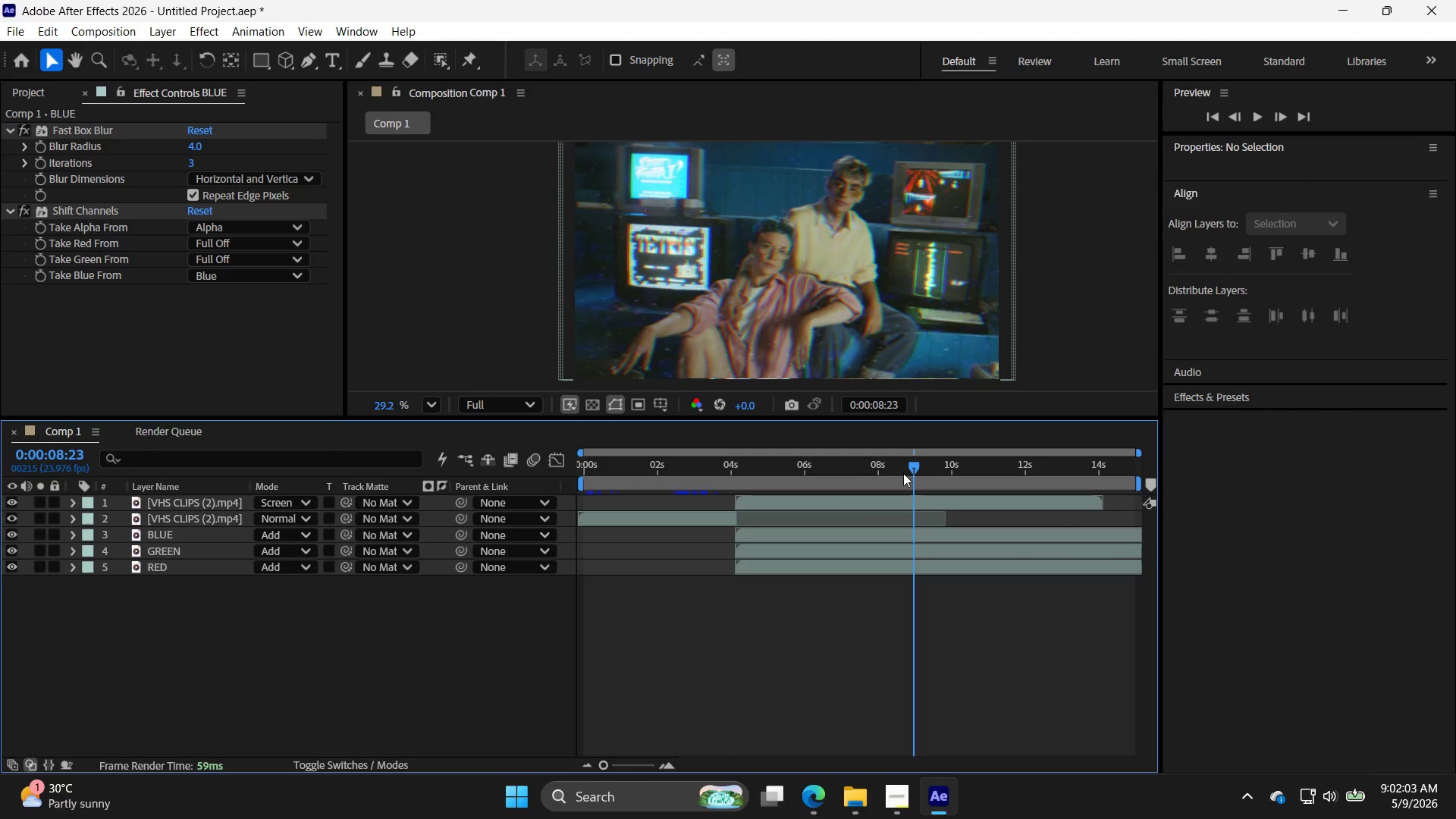 
left_click_drag(start_coordinate=[915, 462], to_coordinate=[702, 492])
 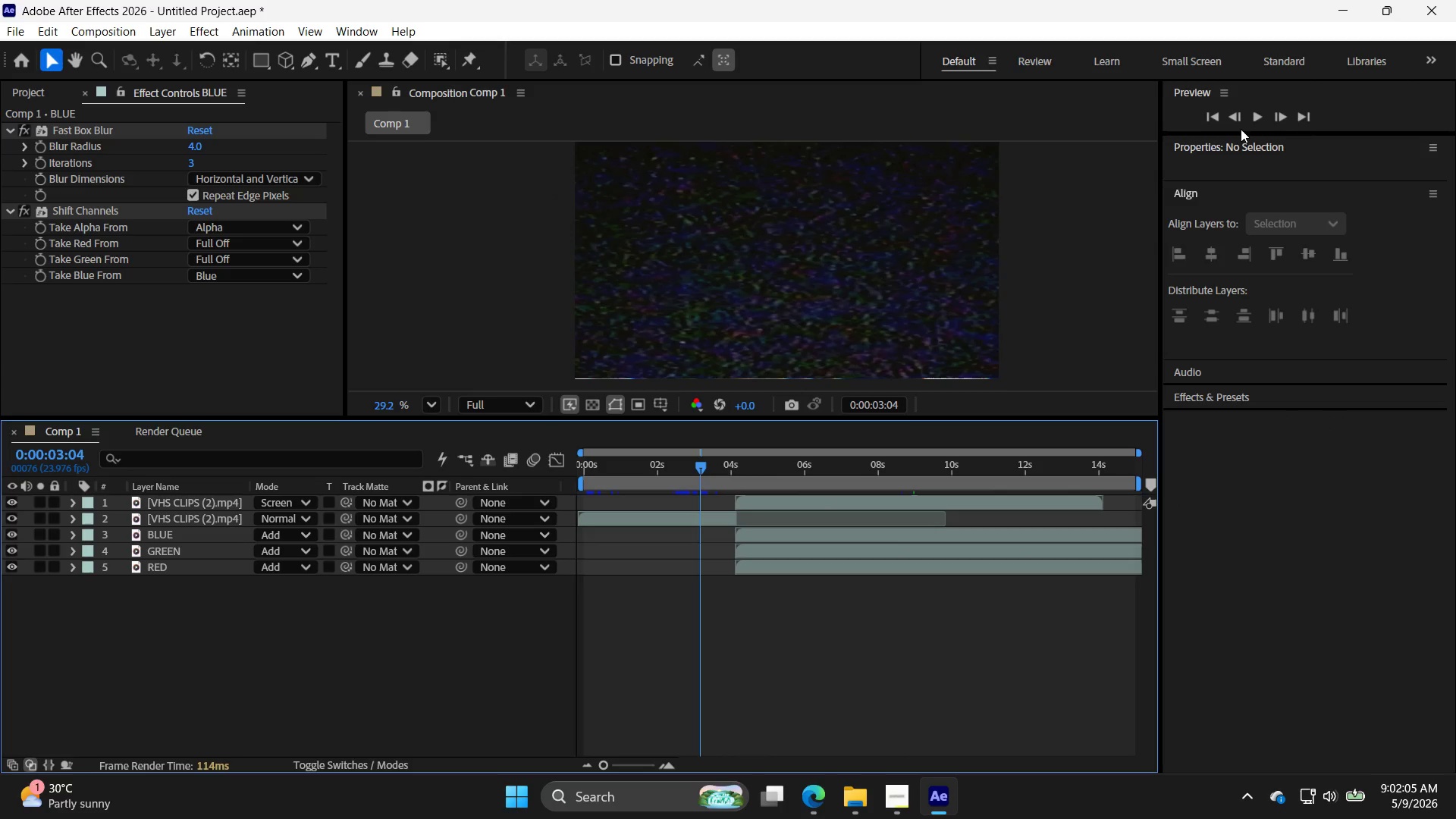 
left_click([1252, 111])
 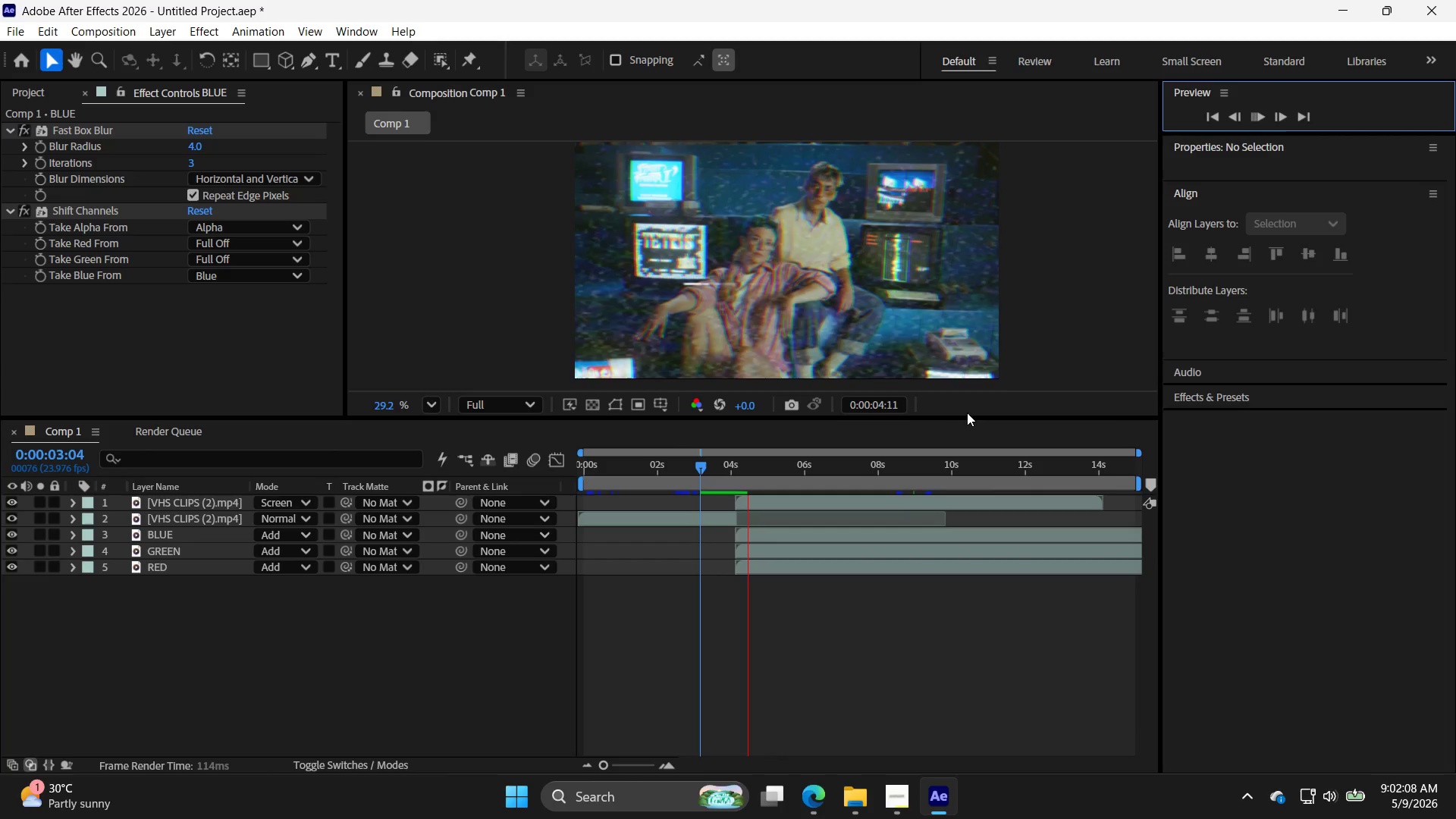 
key(Alt+AltLeft)
 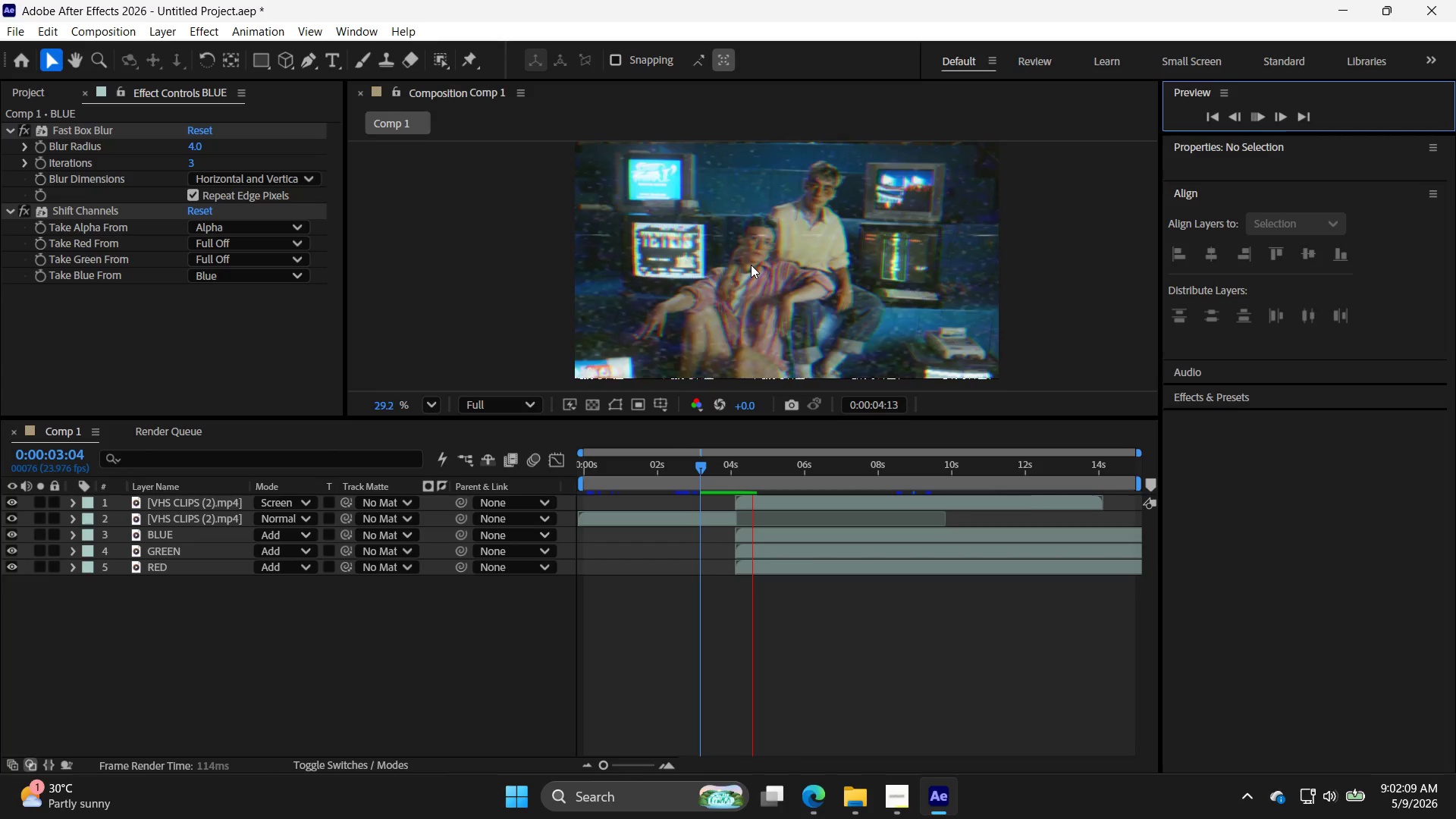 
scroll: coordinate [751, 265], scroll_direction: up, amount: 3.0
 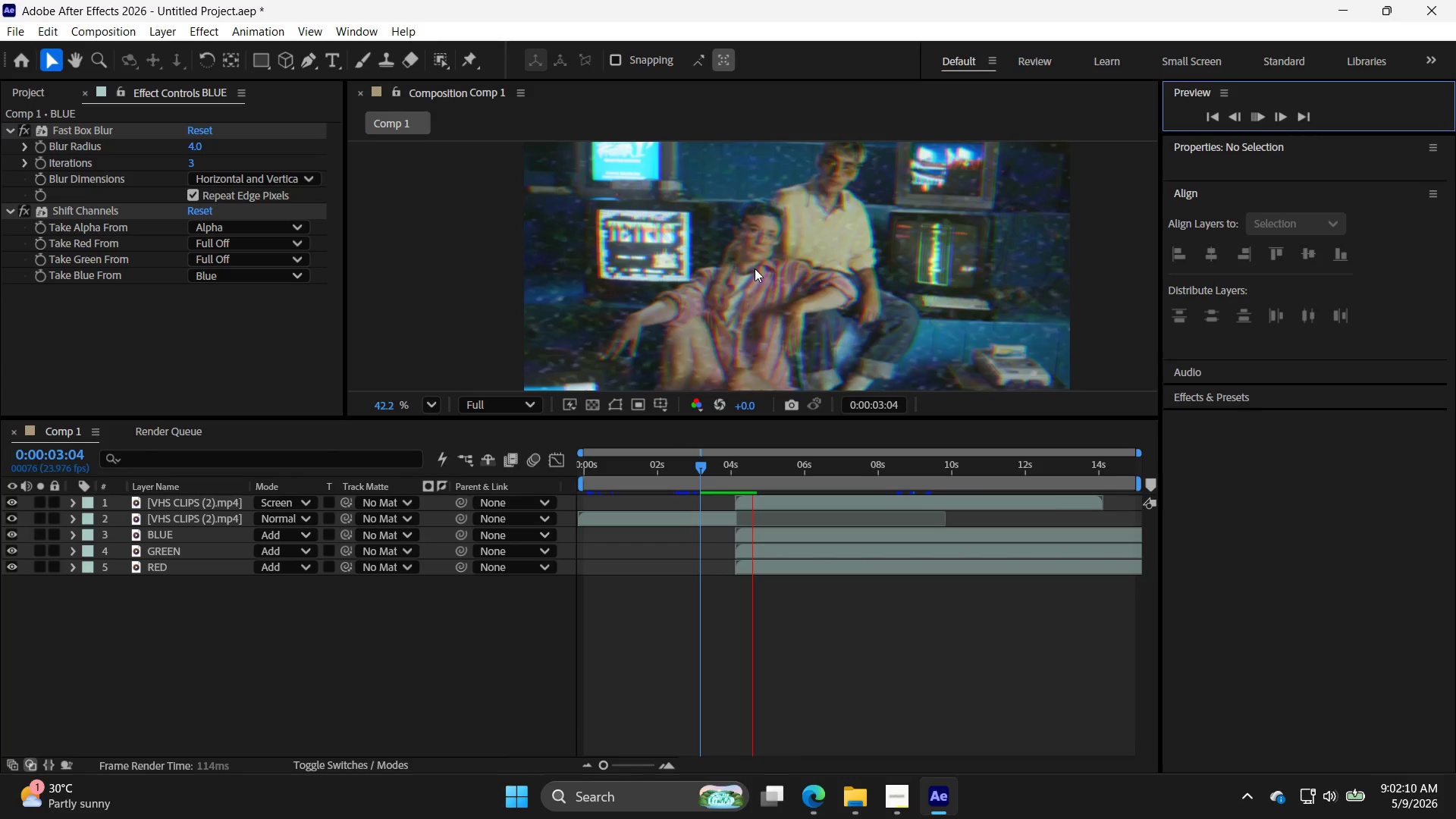 
key(Alt+AltLeft)
 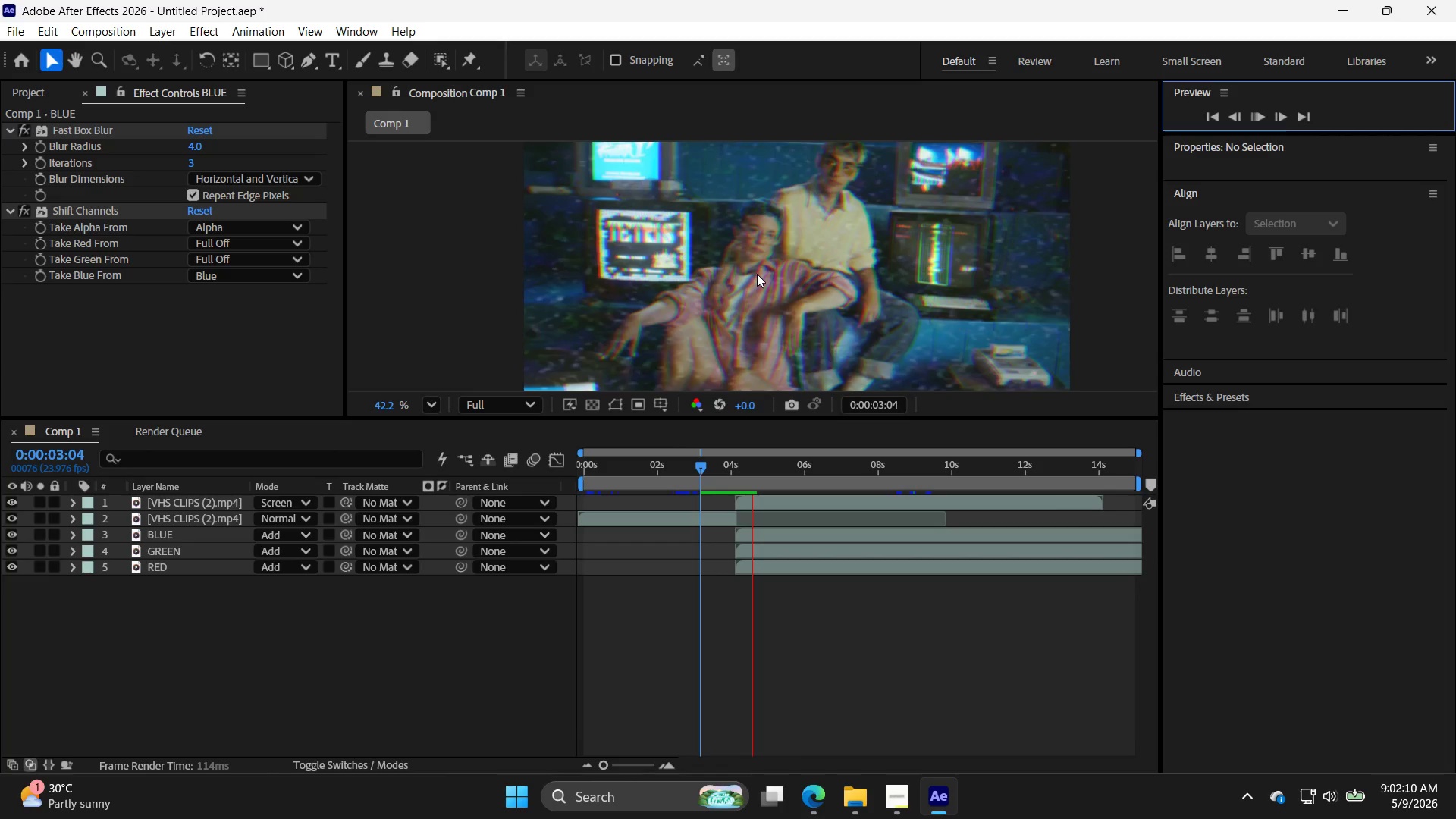 
scroll: coordinate [757, 274], scroll_direction: up, amount: 3.0
 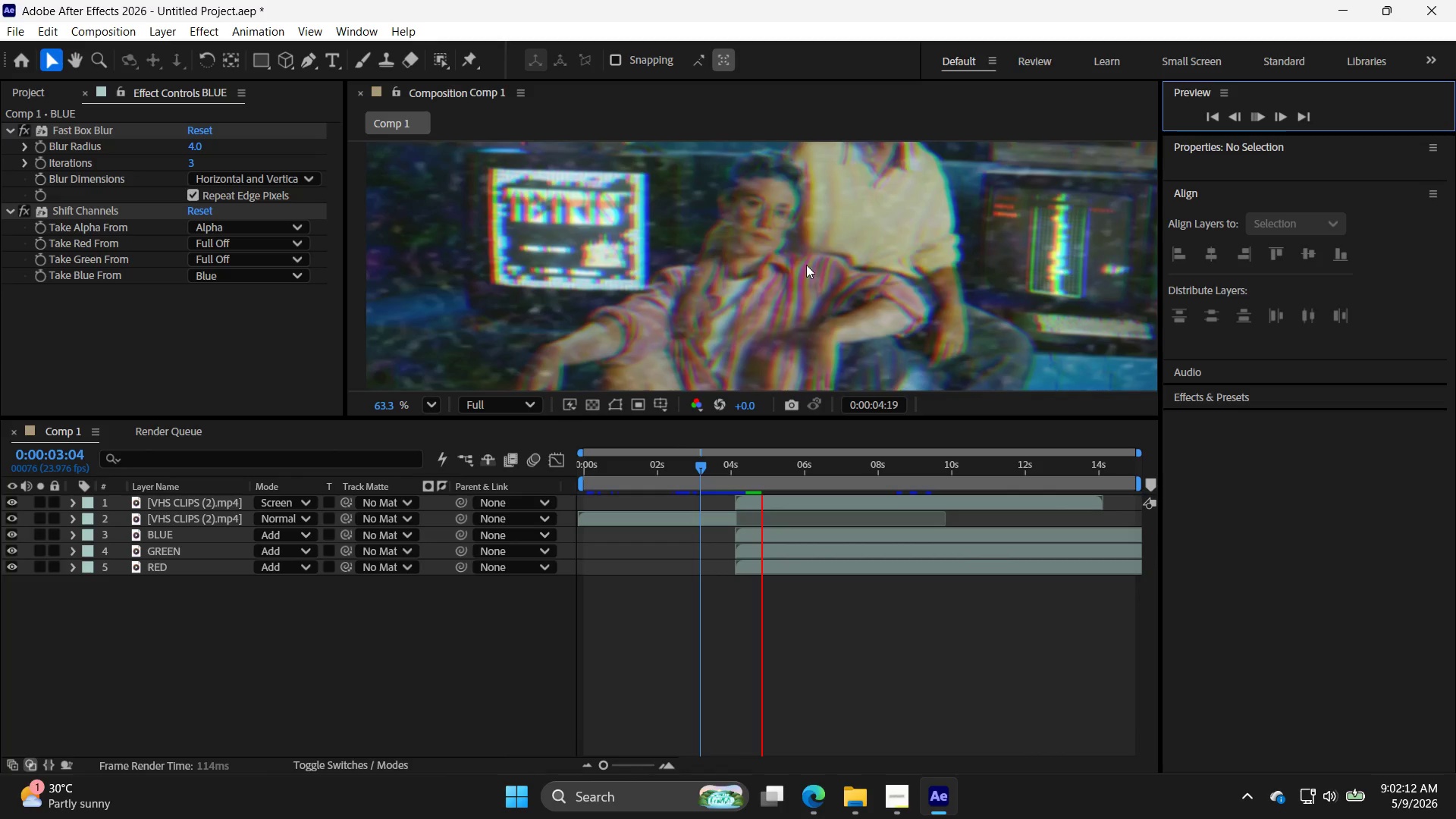 
left_click([1258, 120])
 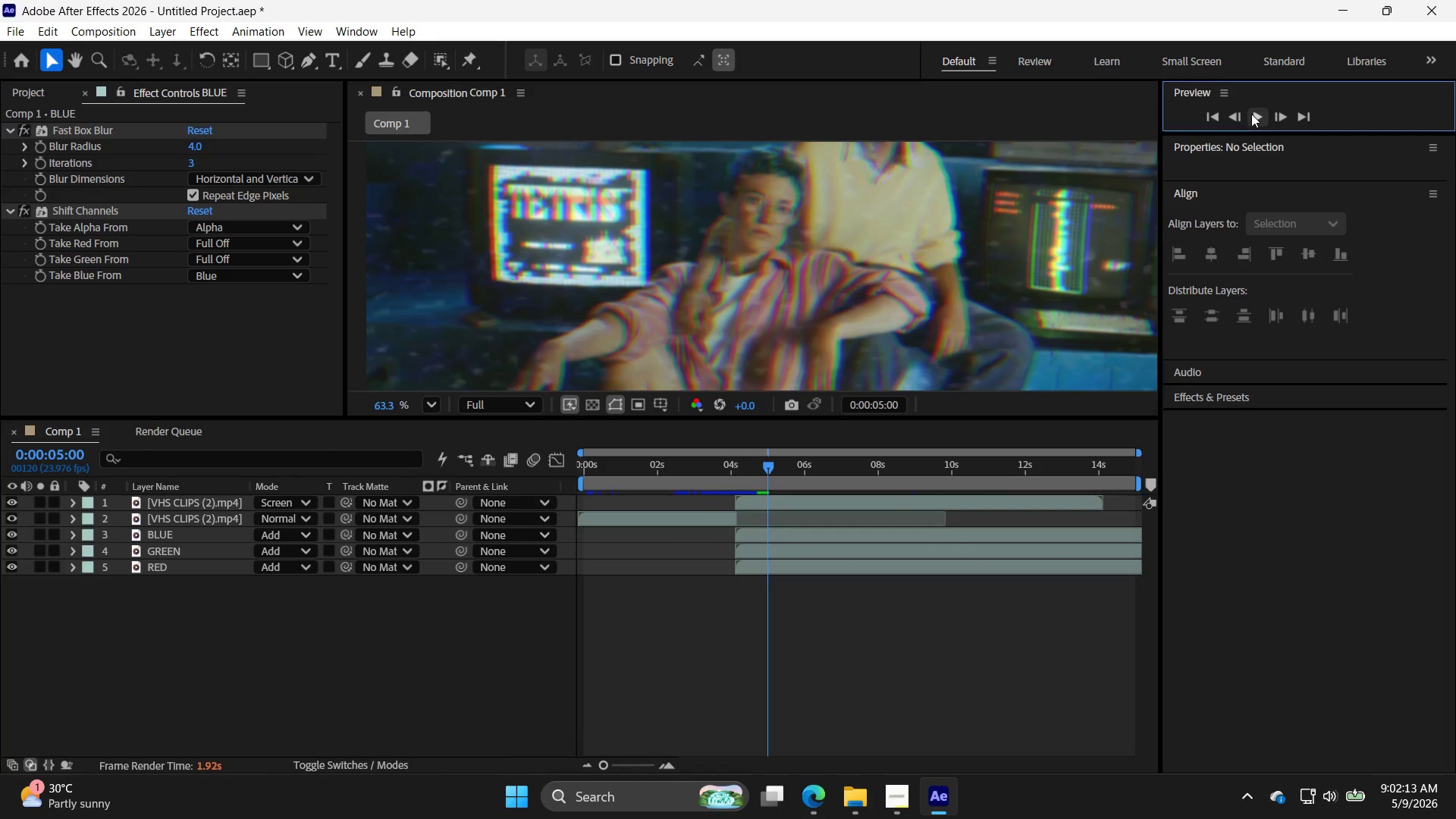 
left_click([1251, 114])
 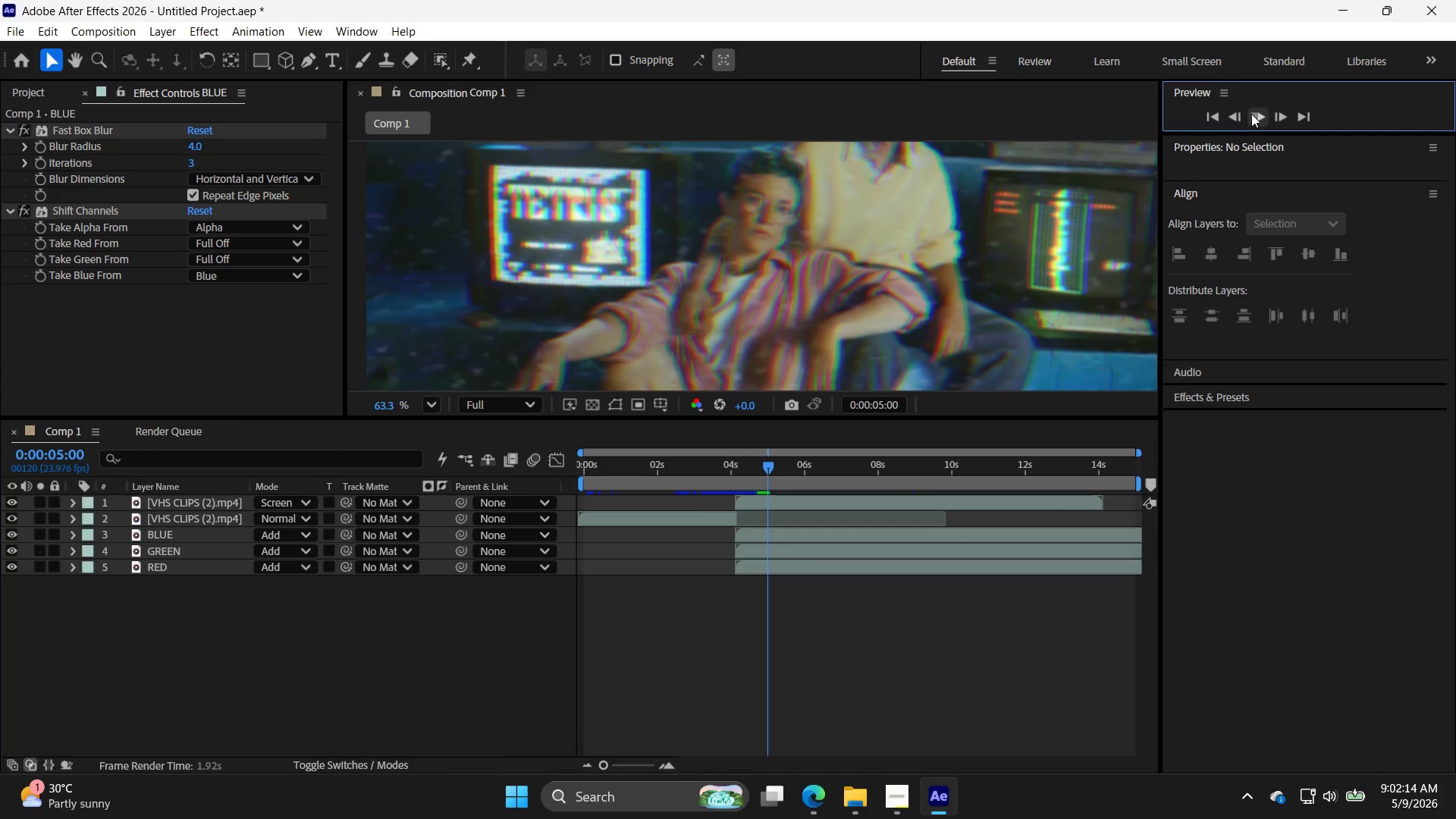 
left_click([1256, 116])
 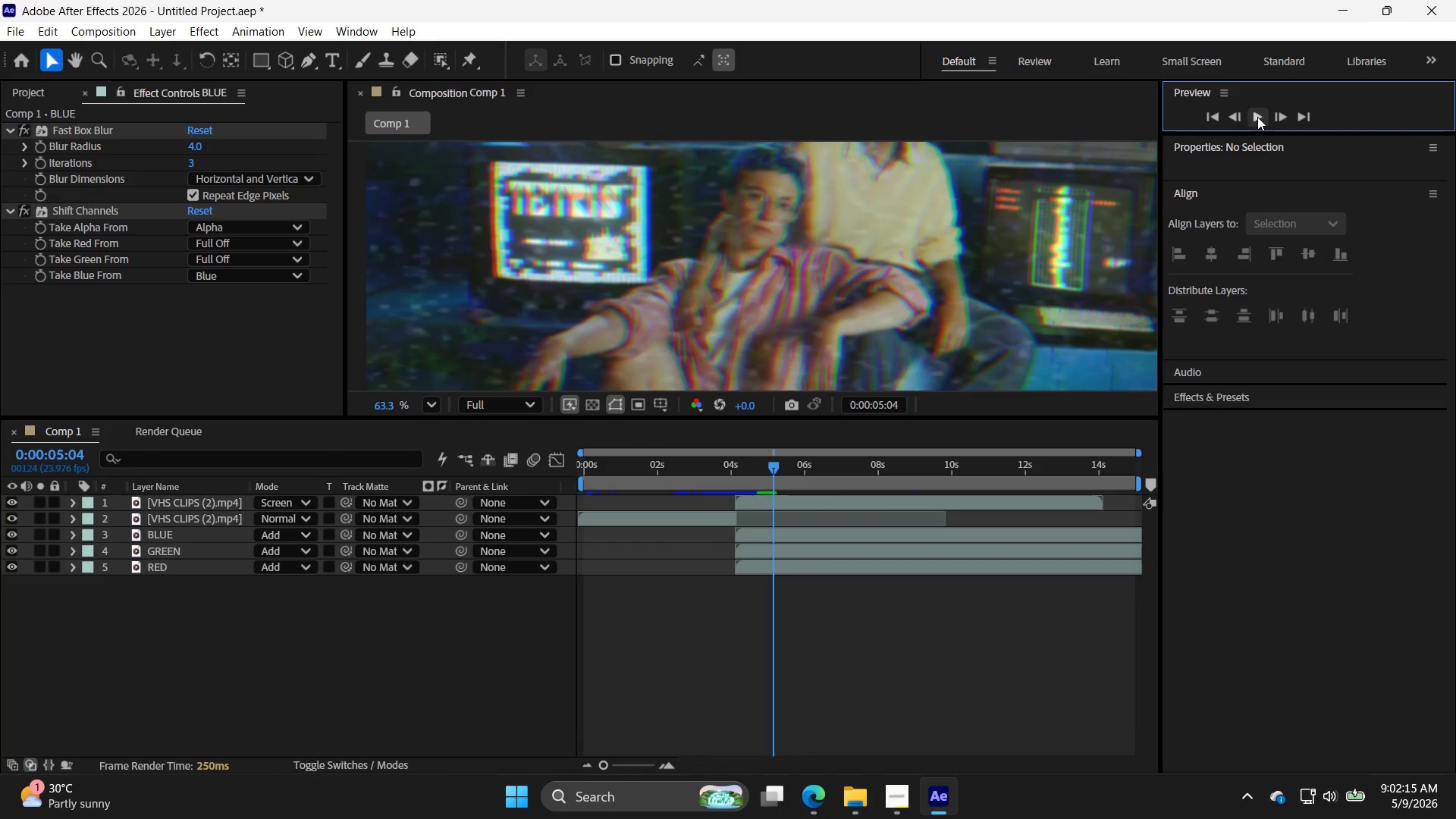 
left_click([1257, 118])
 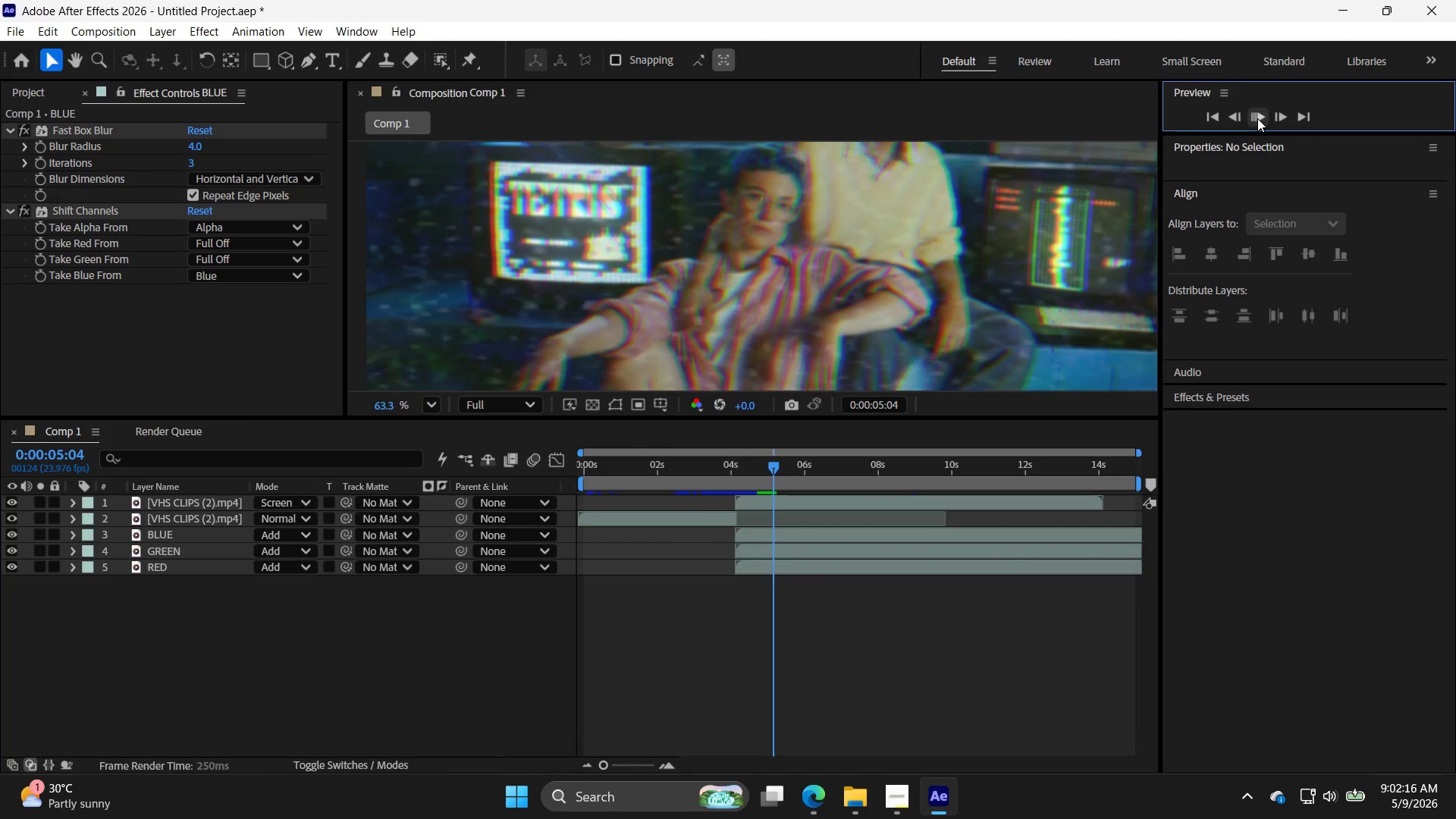 
left_click([1257, 118])
 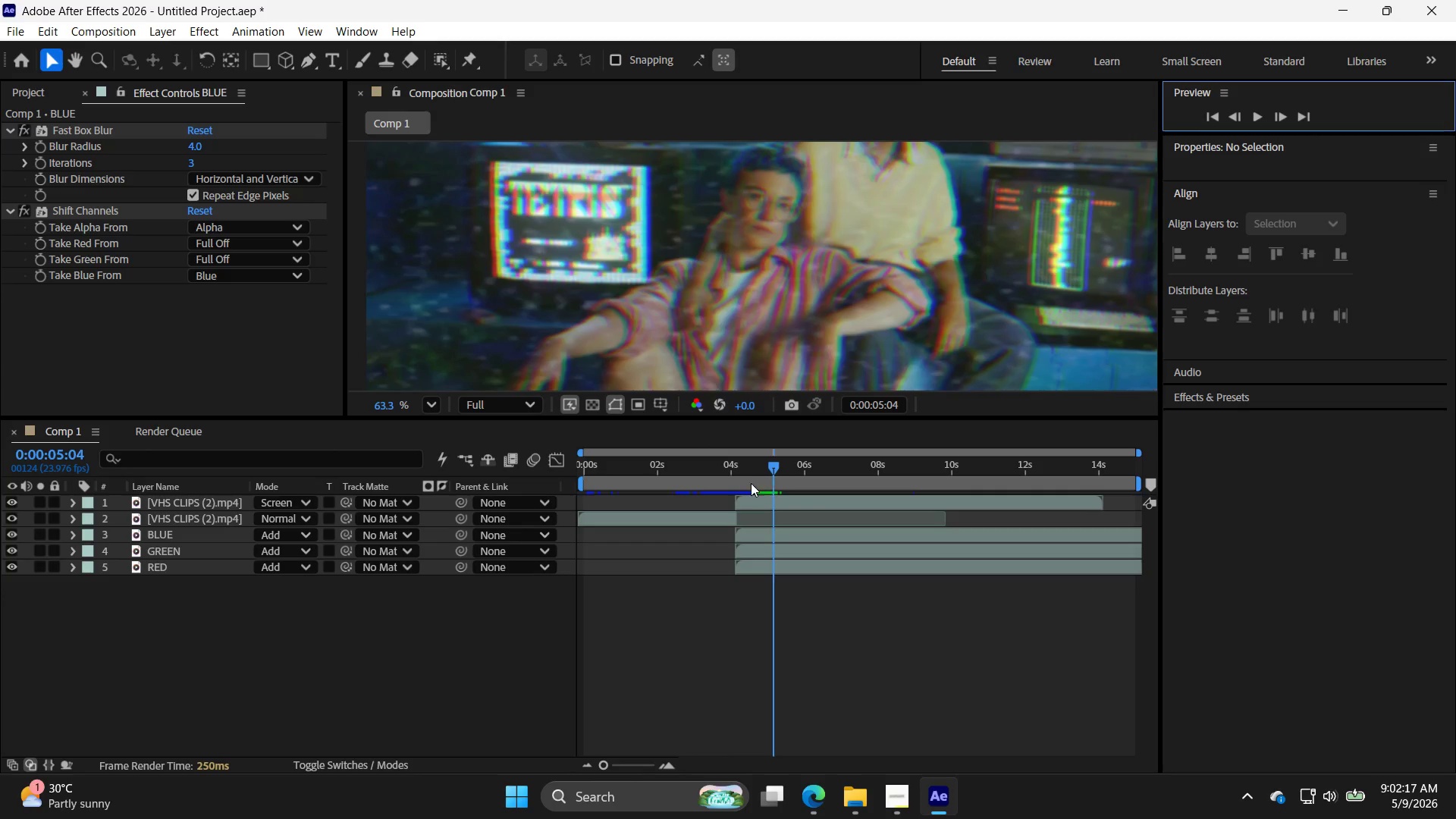 
left_click_drag(start_coordinate=[772, 467], to_coordinate=[692, 478])
 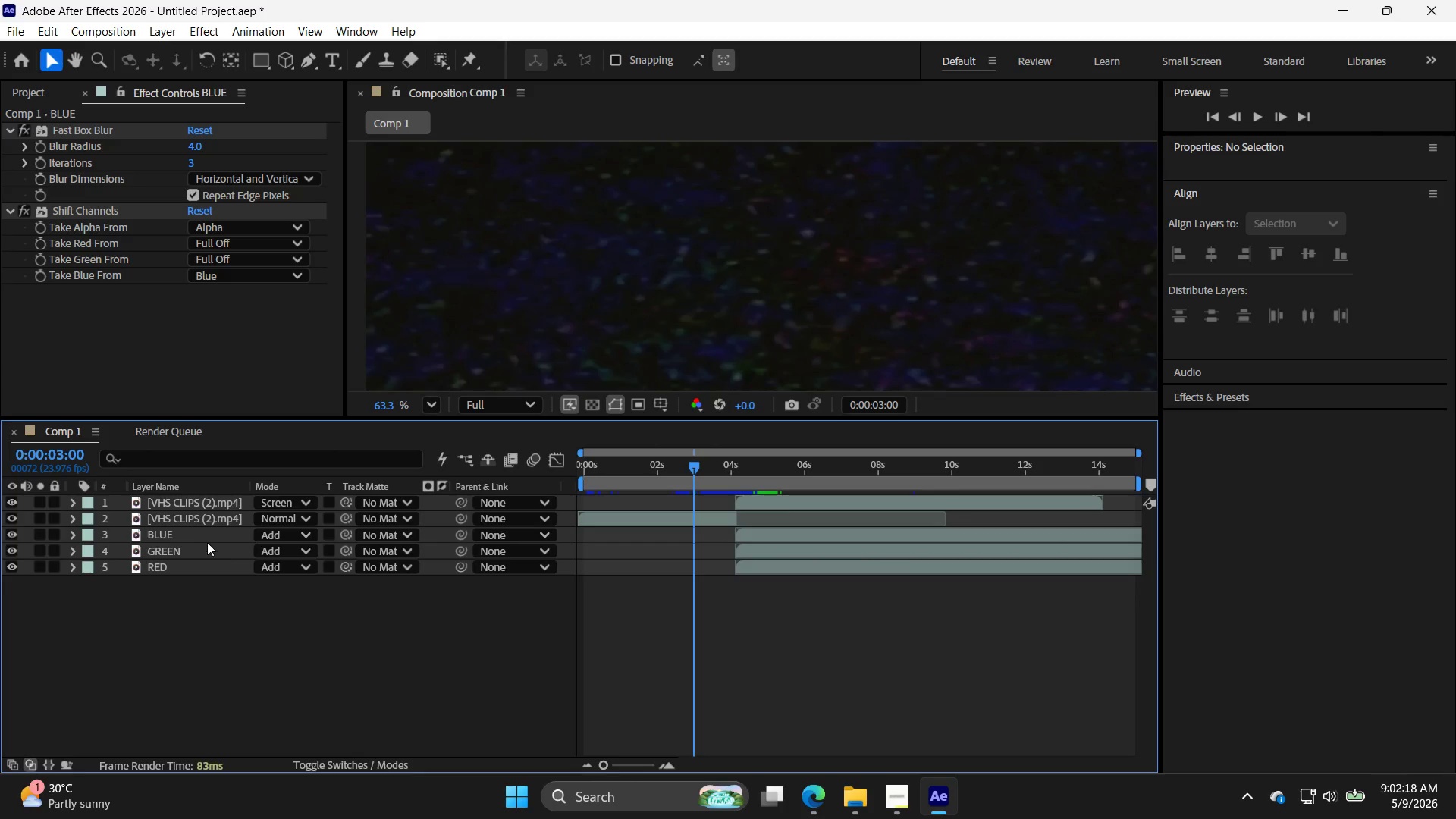 
left_click([203, 539])
 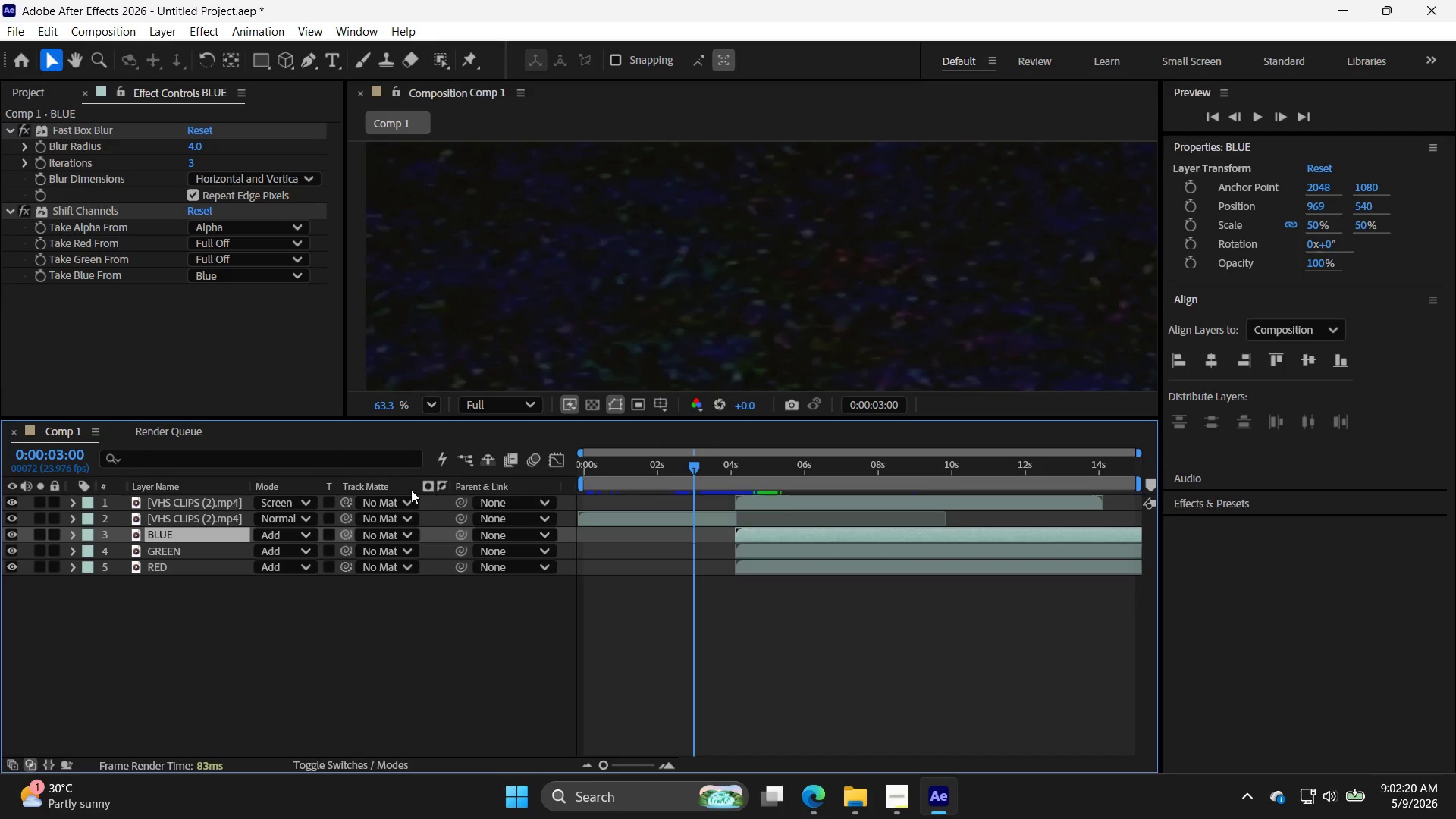 
hold_key(key=AltLeft, duration=0.58)
scroll: coordinate [414, 499], scroll_direction: down, amount: 4.0
 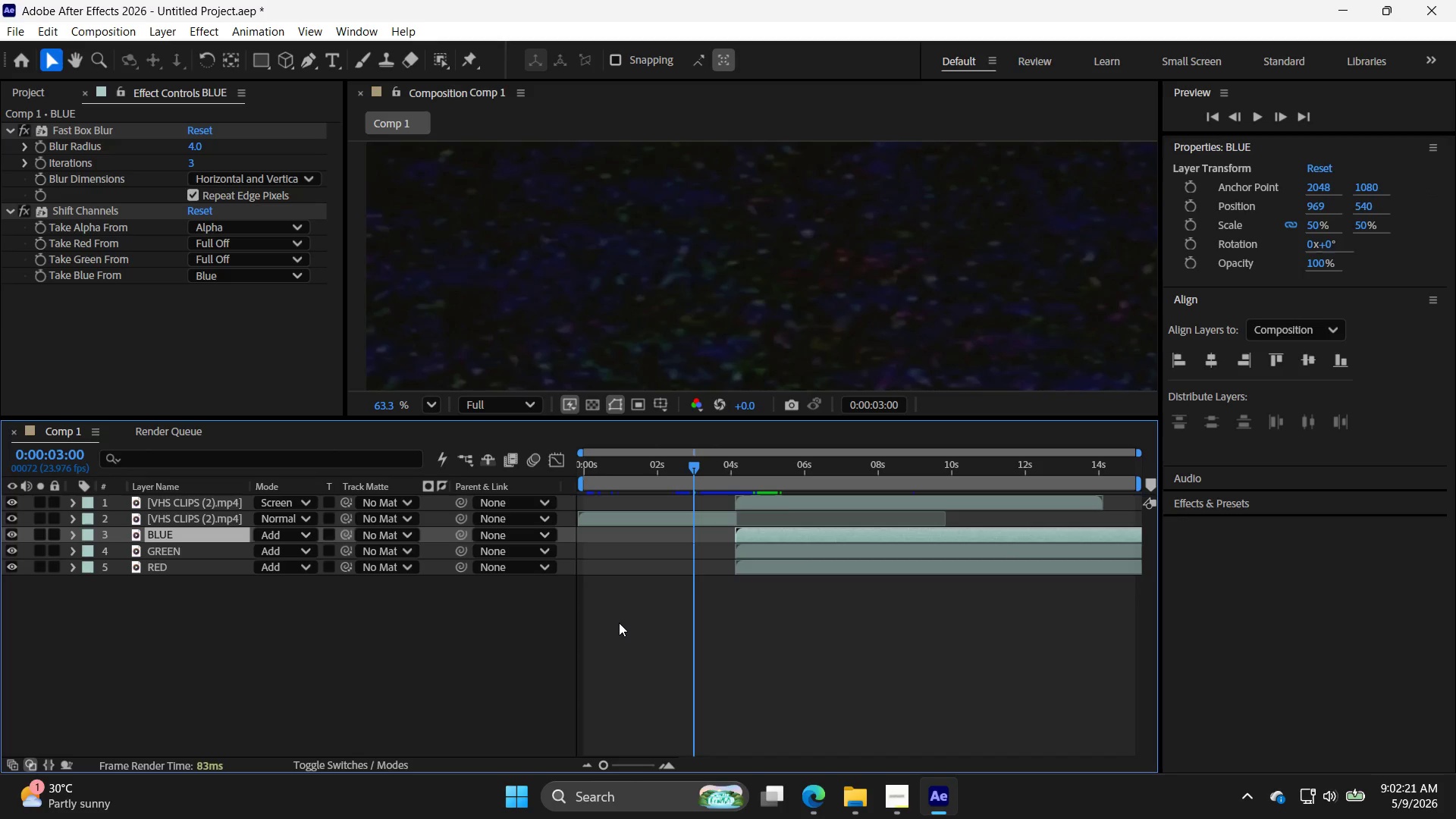 
left_click([623, 625])
 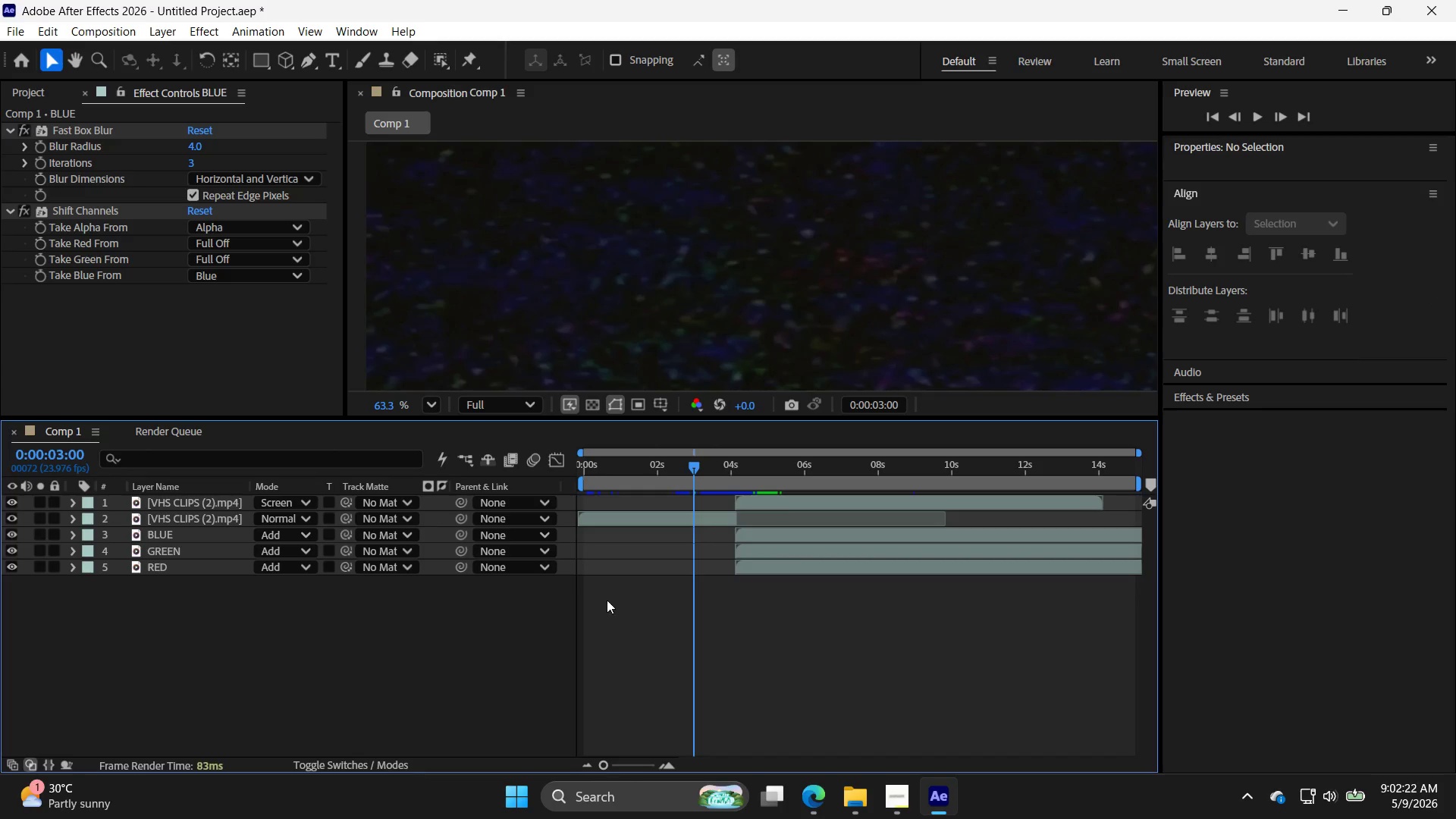 
hold_key(key=AltLeft, duration=0.33)
scroll: coordinate [604, 594], scroll_direction: down, amount: 3.0
 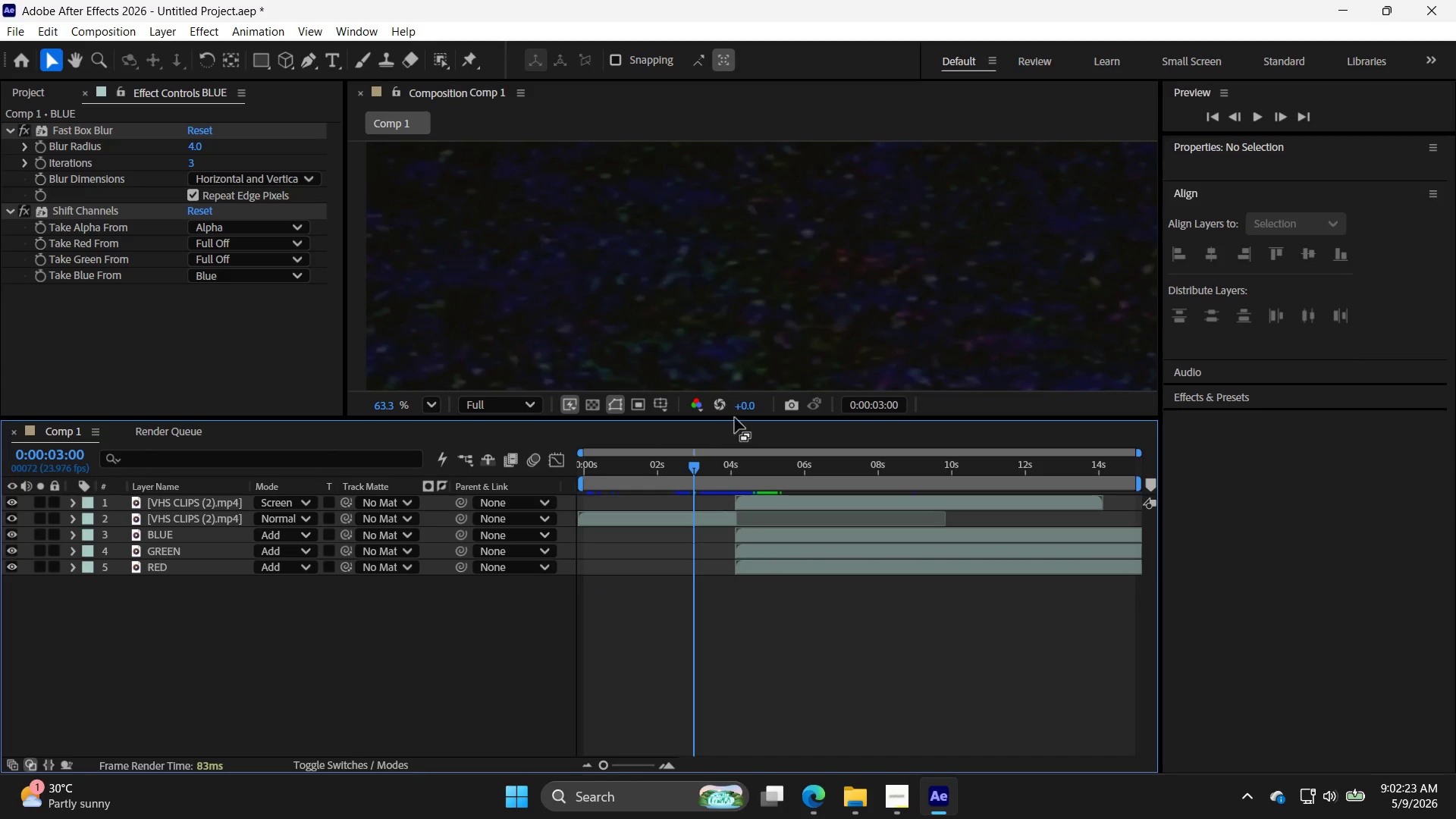 
hold_key(key=AltLeft, duration=0.69)
scroll: coordinate [681, 385], scroll_direction: down, amount: 7.0
 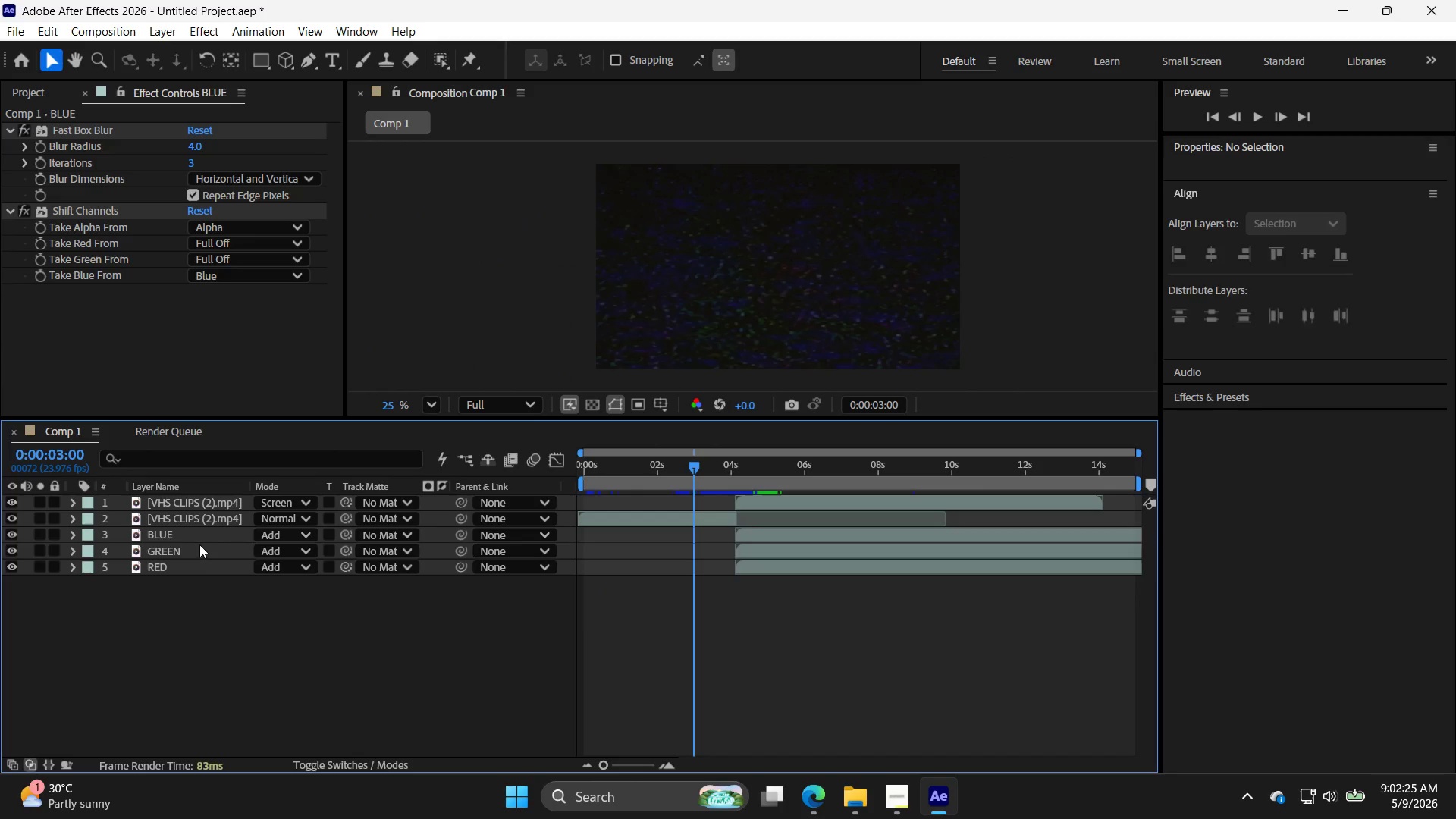 
double_click([200, 538])
 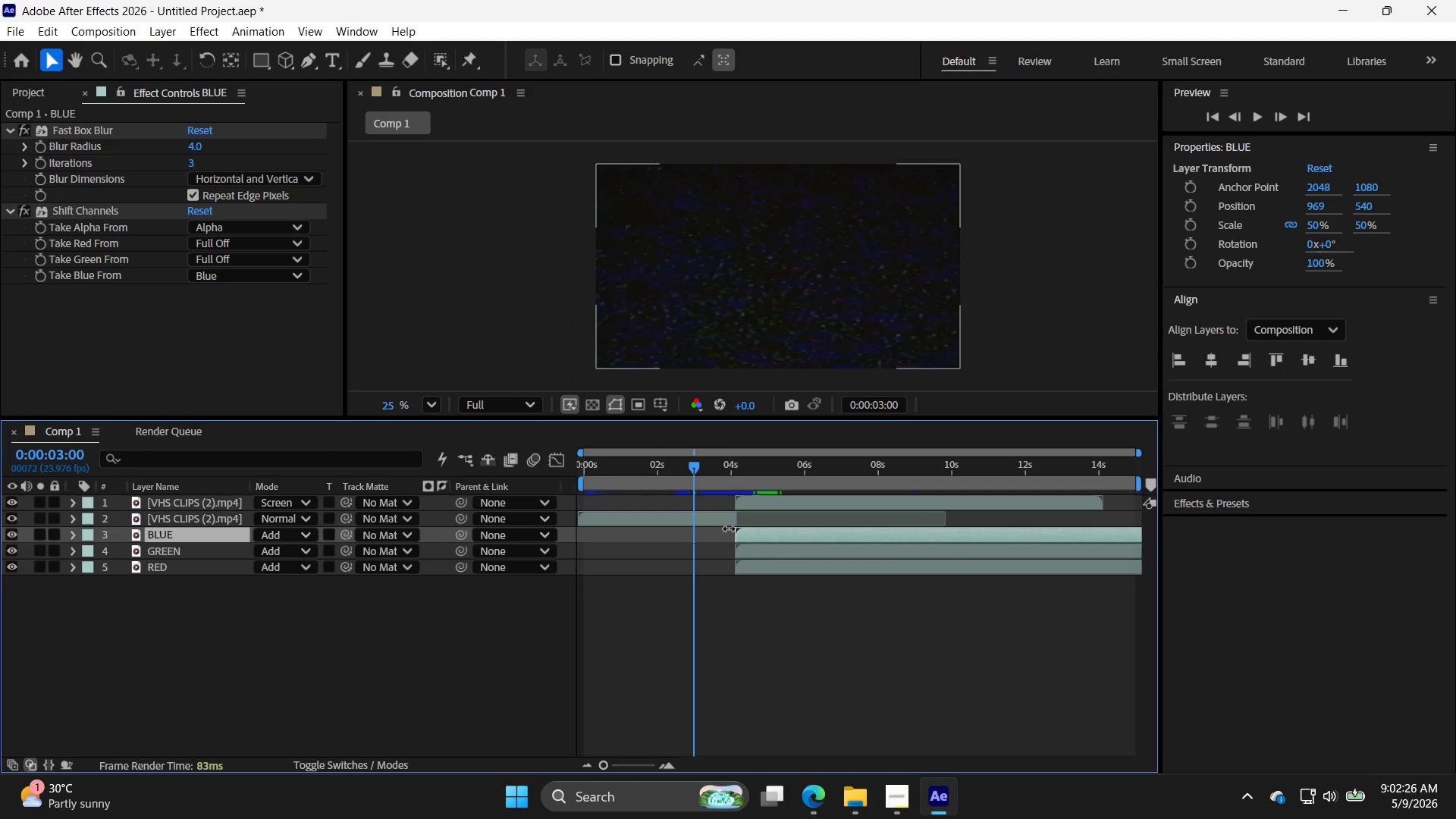 
left_click([766, 537])
 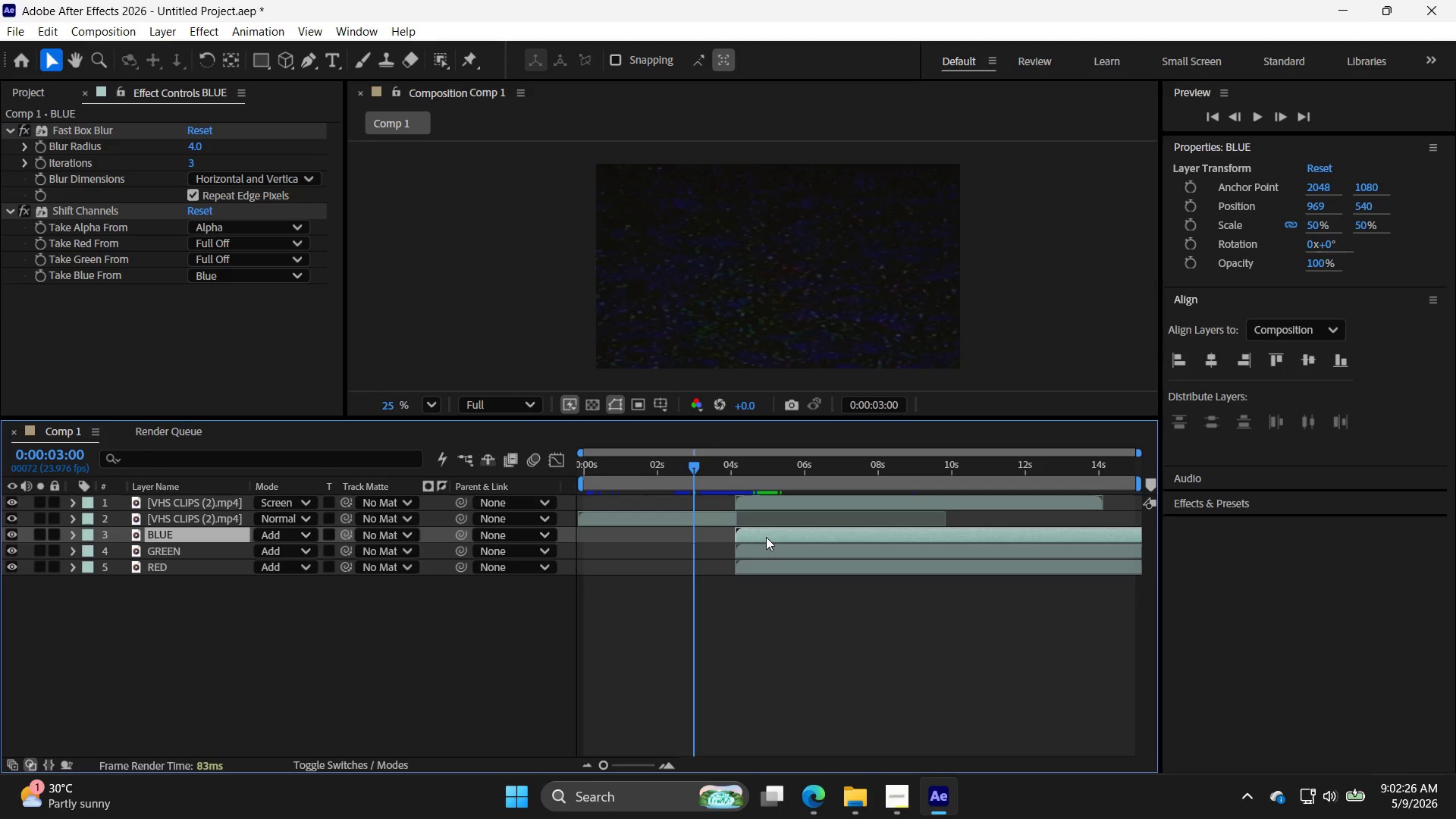 
key(ArrowLeft)
 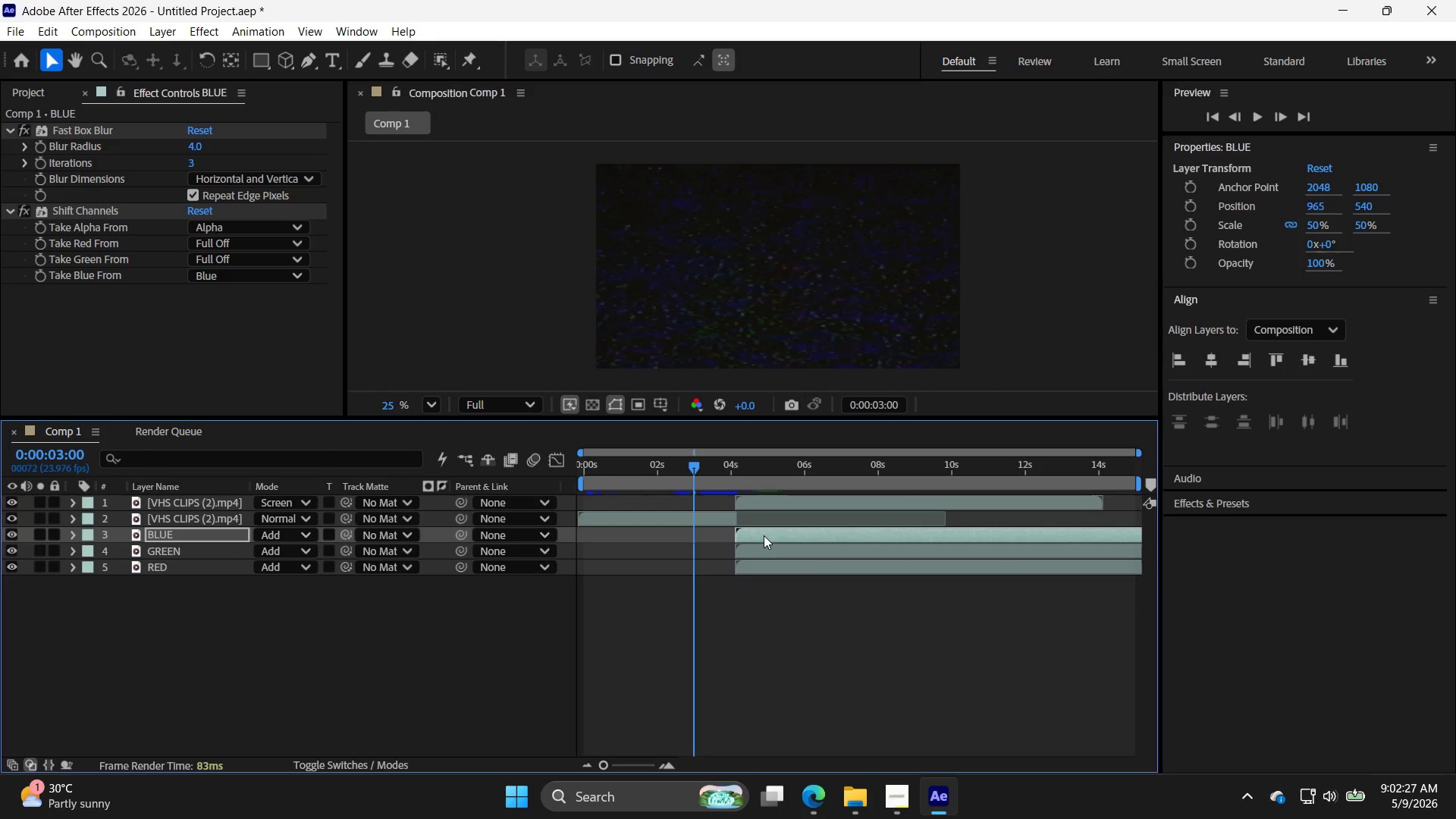 
key(ArrowLeft)
 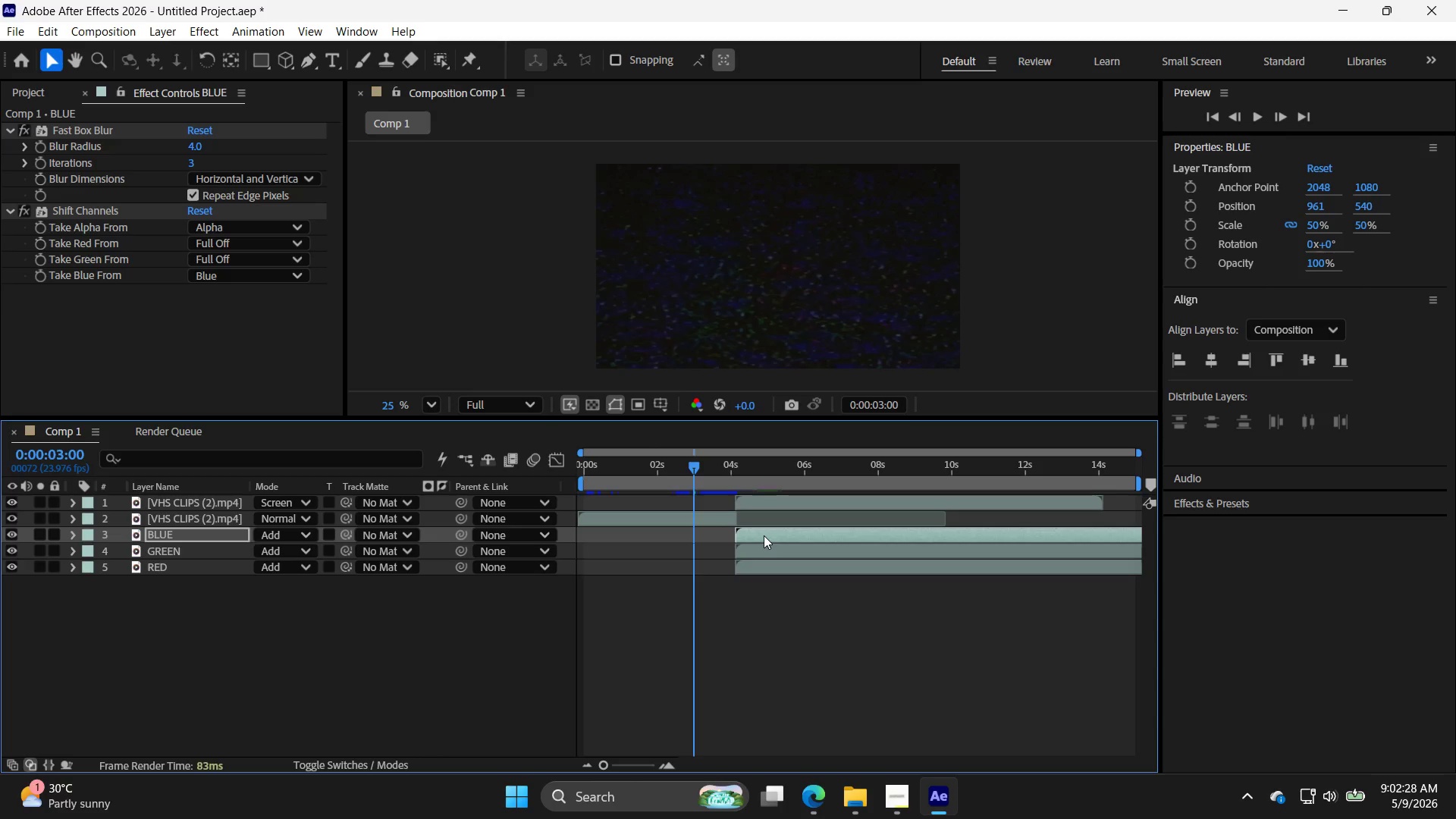 
key(ArrowLeft)
 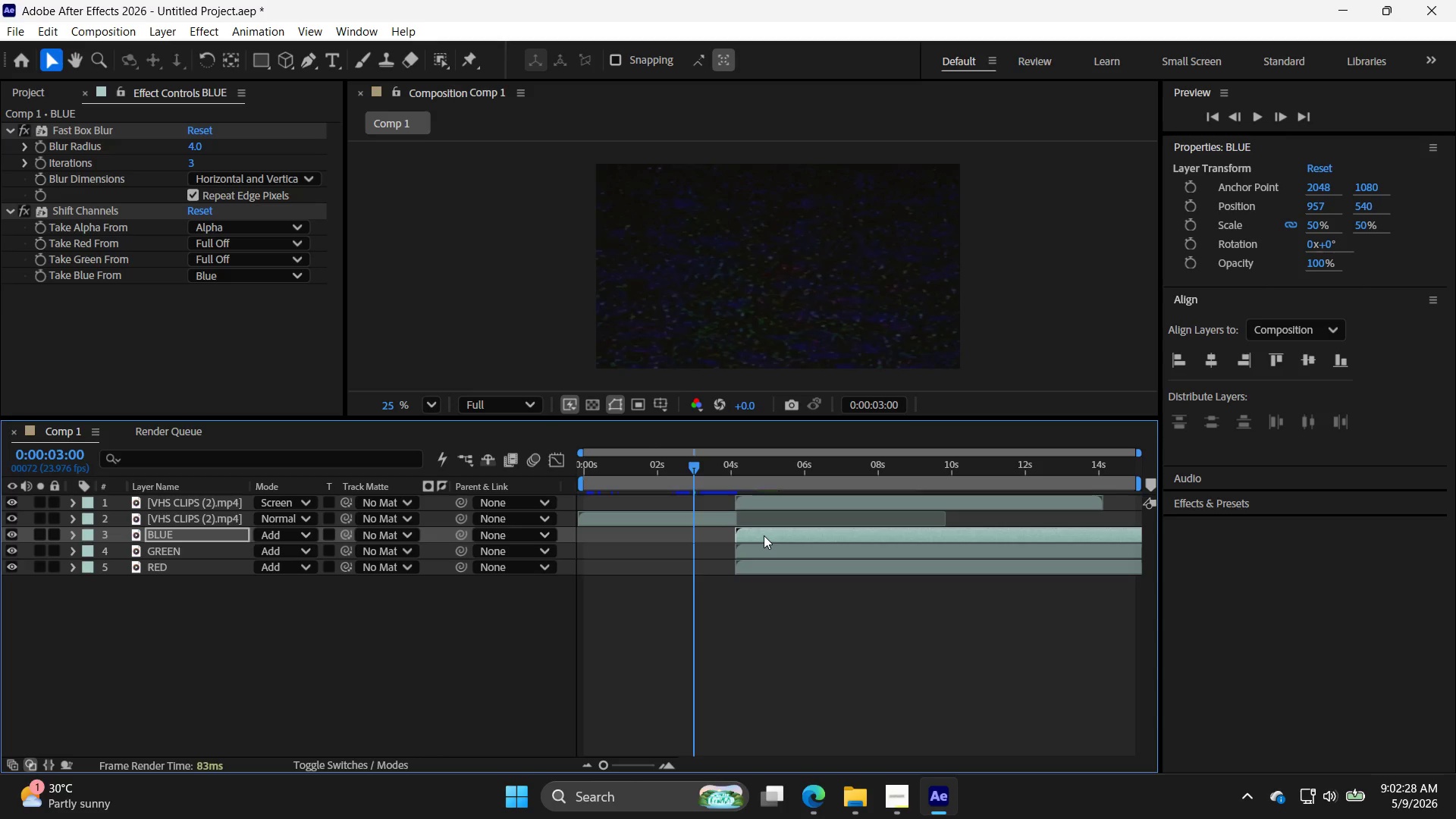 
key(ArrowRight)
 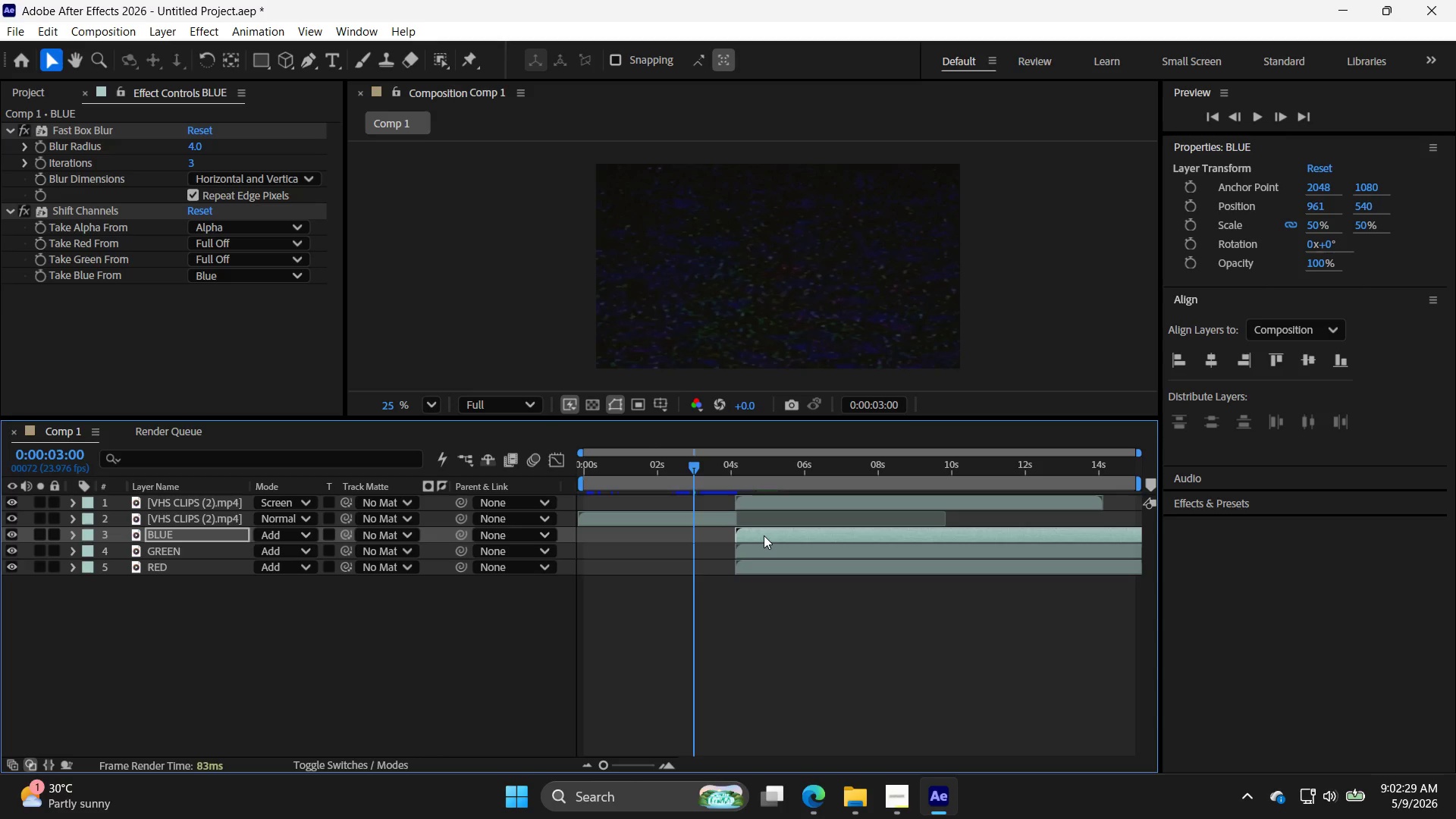 
key(ArrowRight)
 